 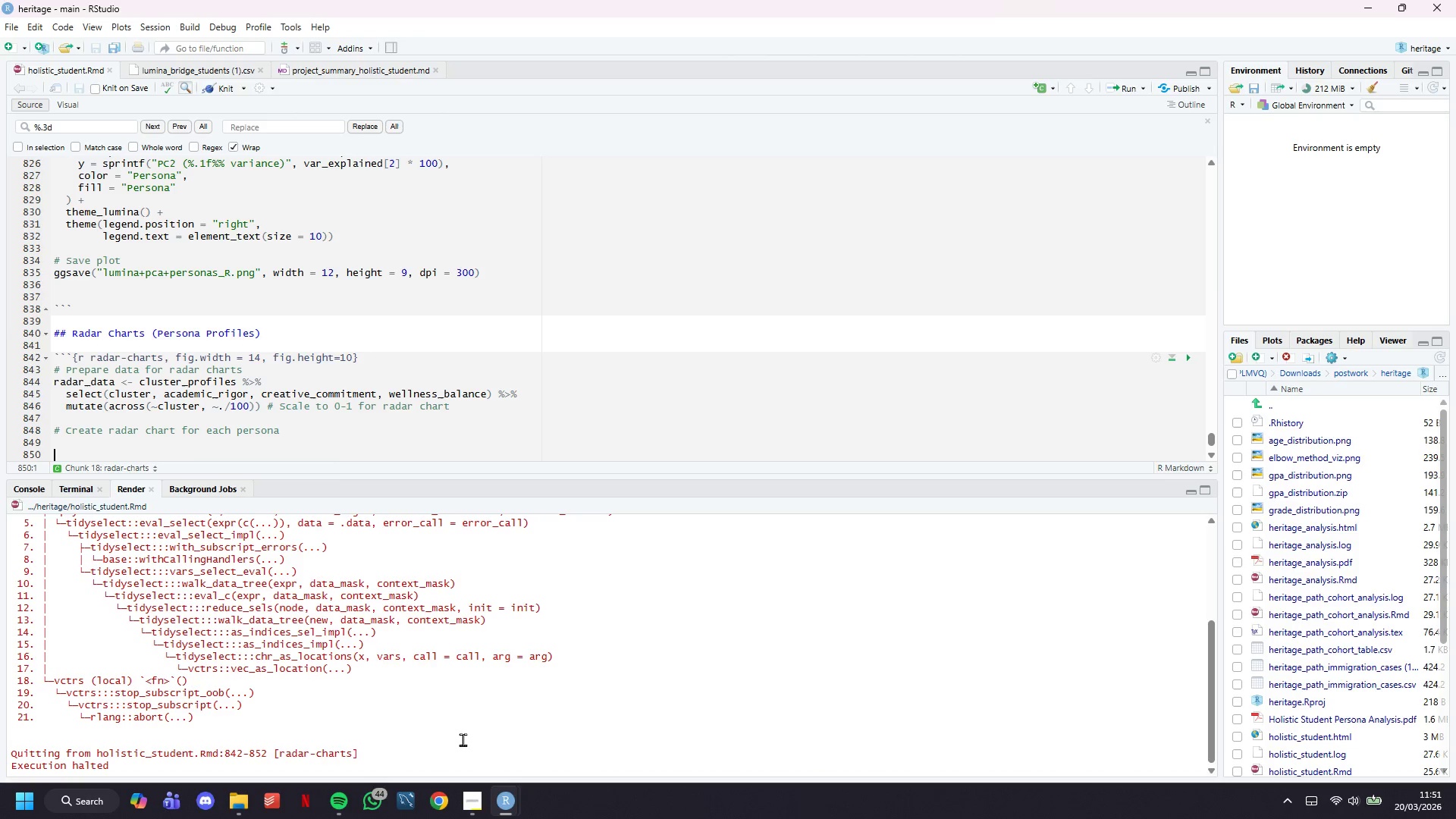 
scroll: coordinate [403, 686], scroll_direction: up, amount: 3.0
 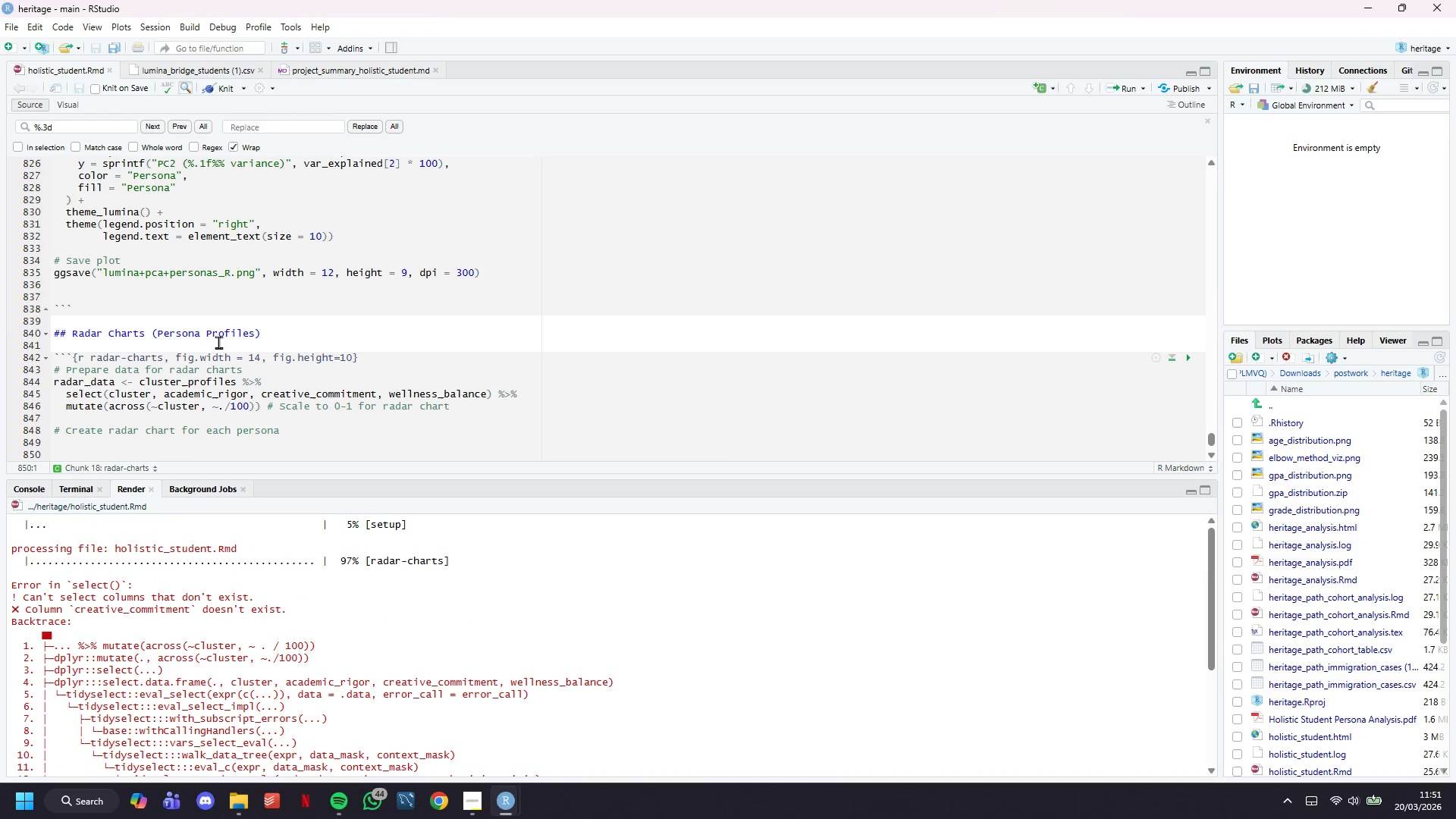 
left_click([218, 341])
 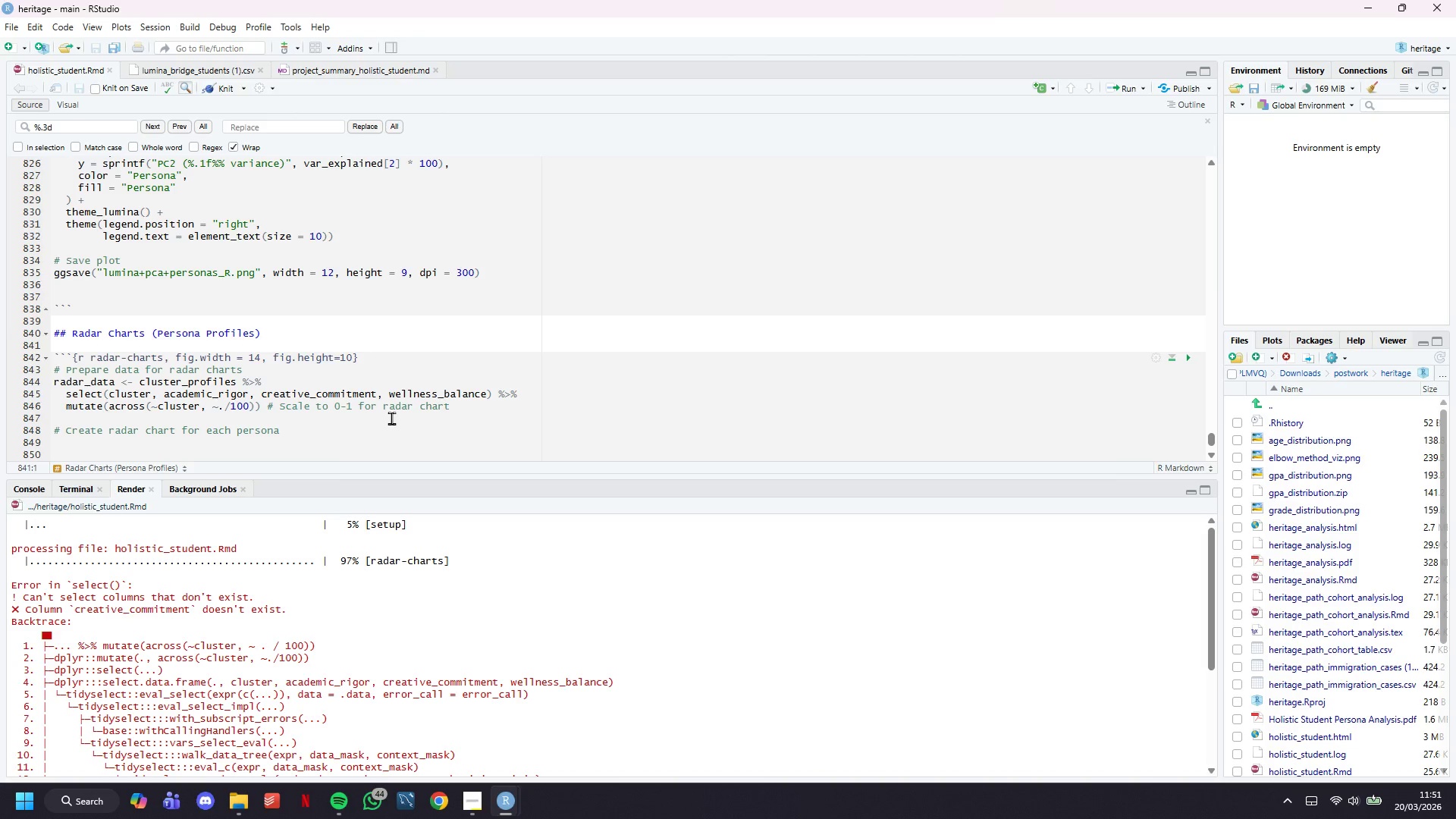 
wait(11.44)
 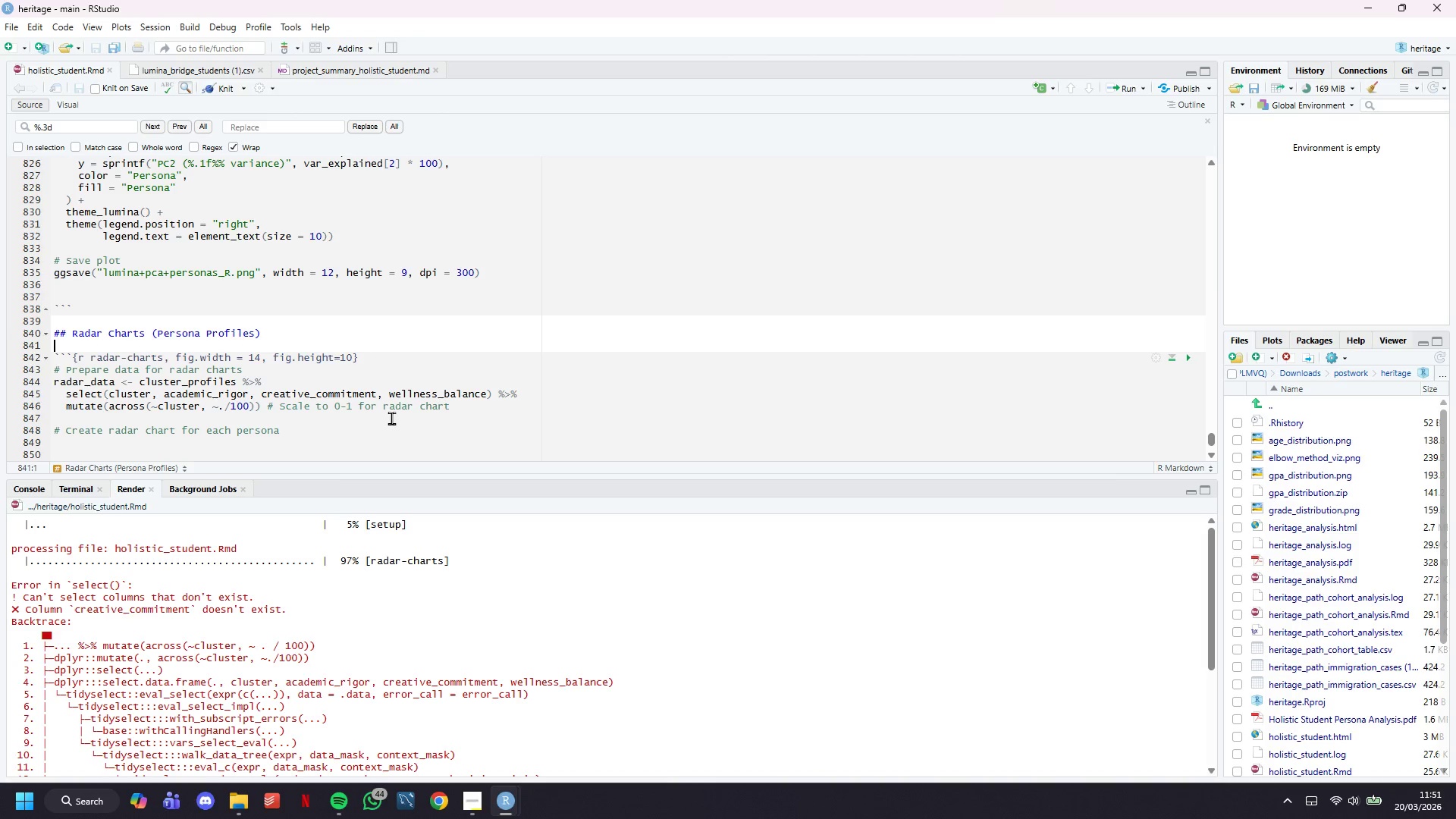 
key(Control+F)
 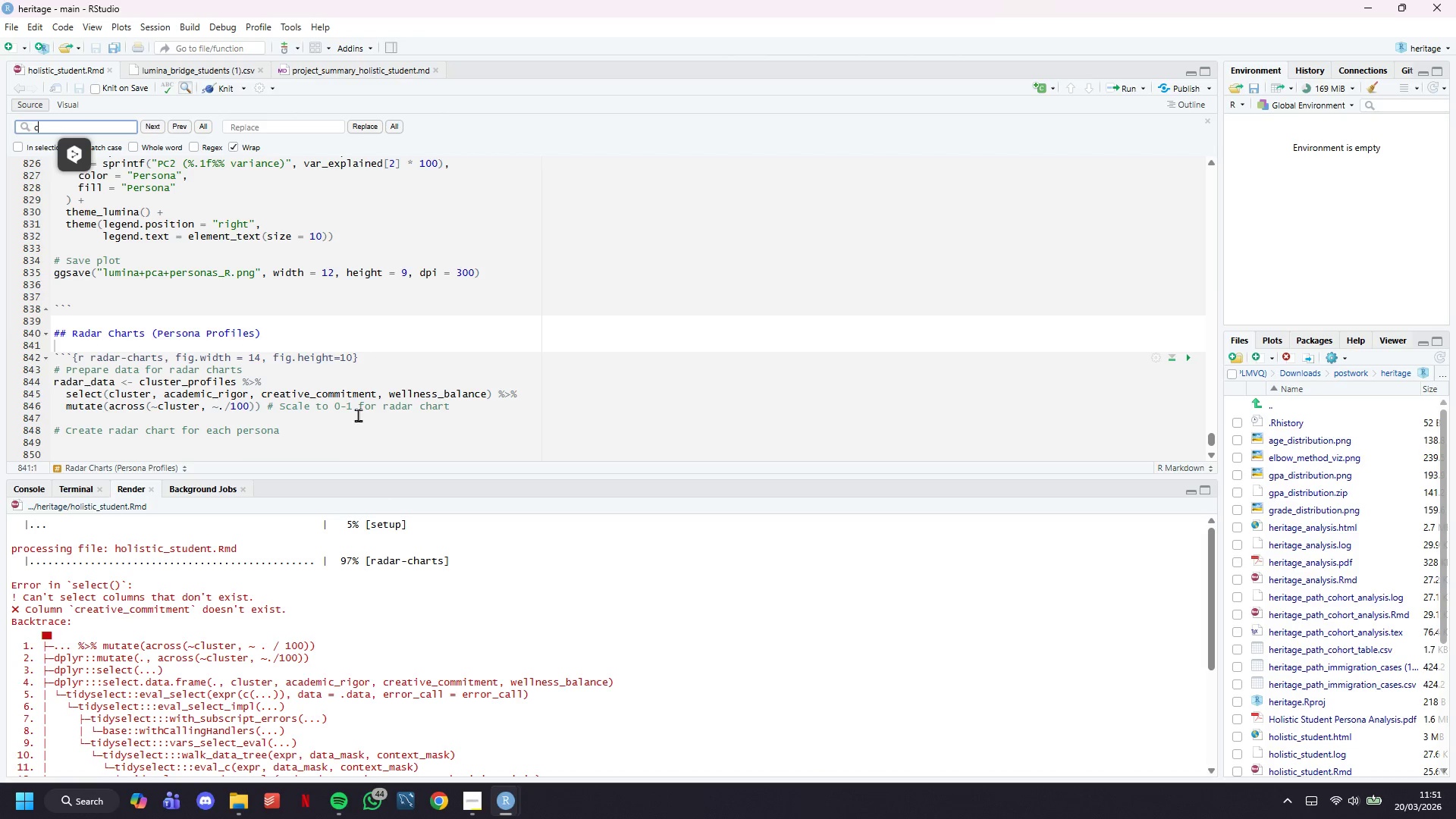 
type(creative)
 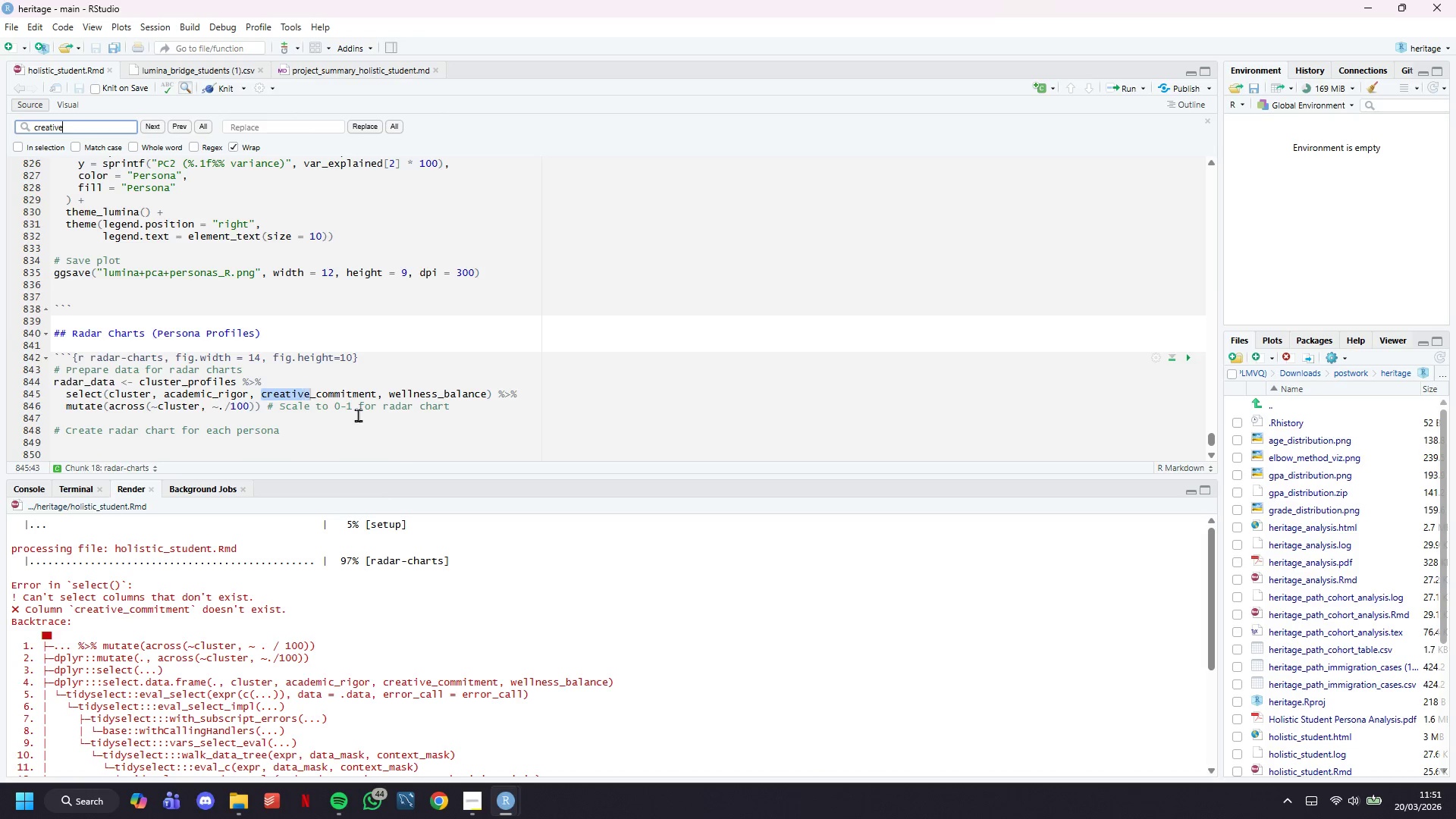 
key(Enter)
 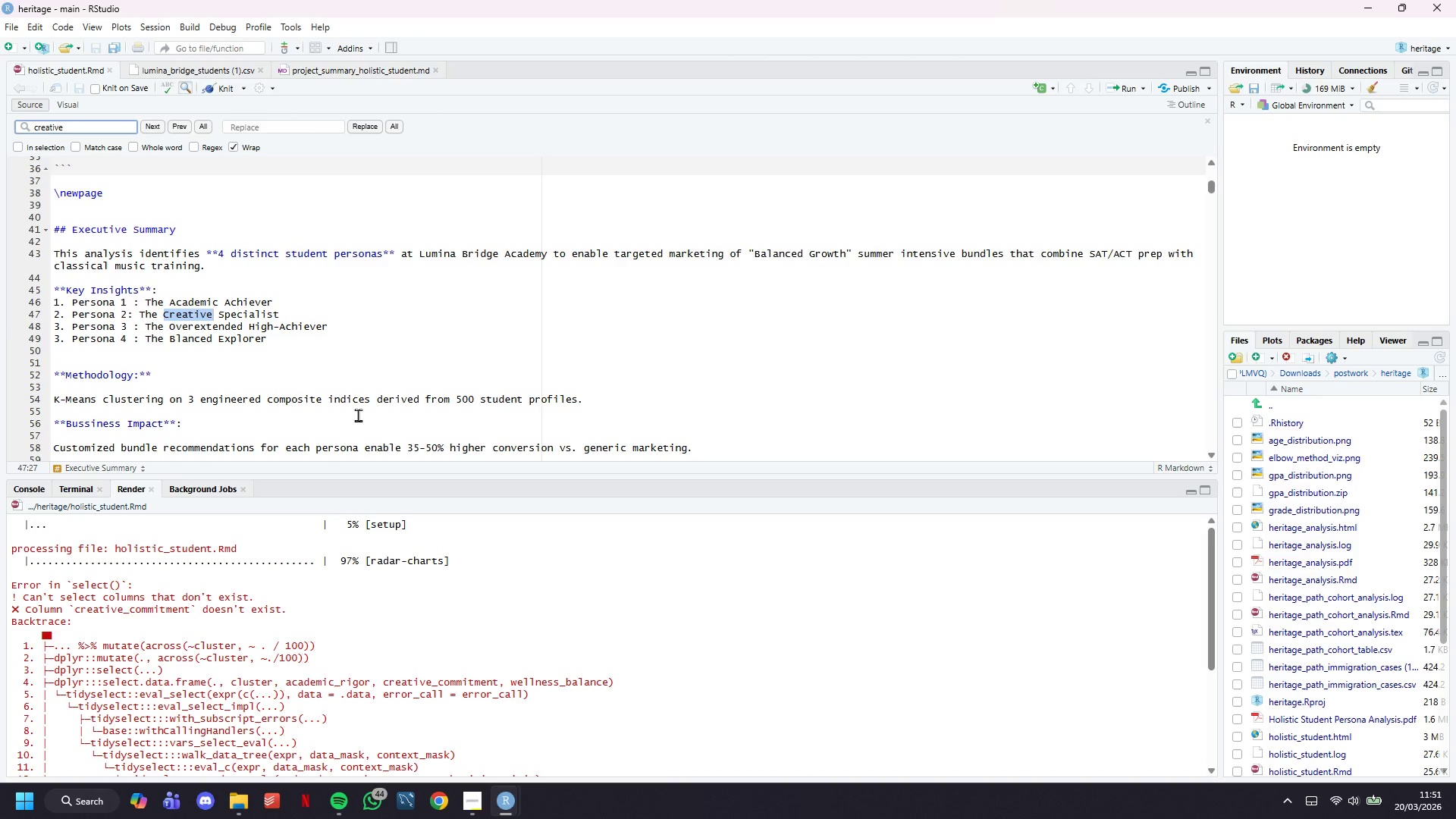 
key(Enter)
 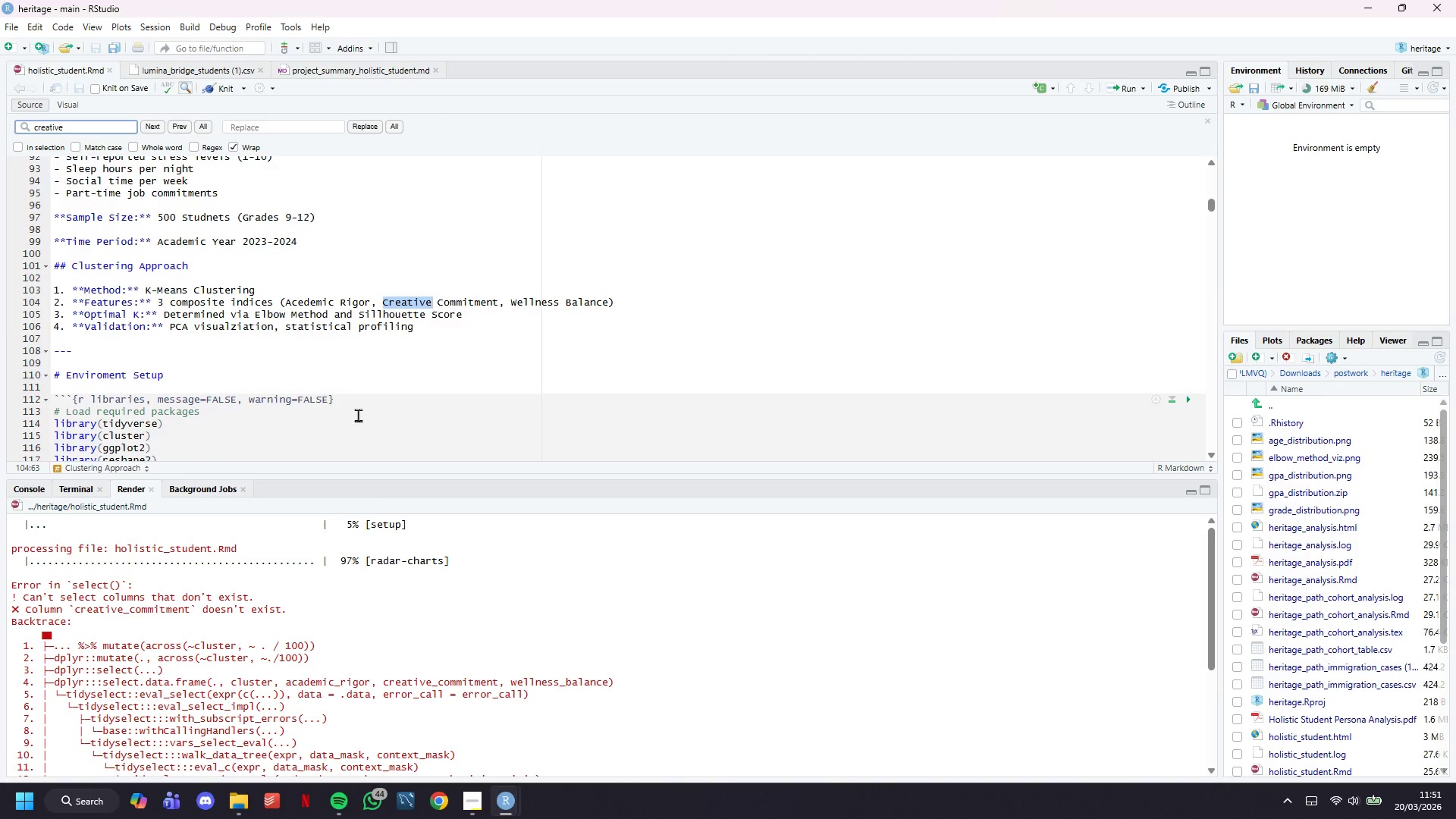 
key(Enter)
 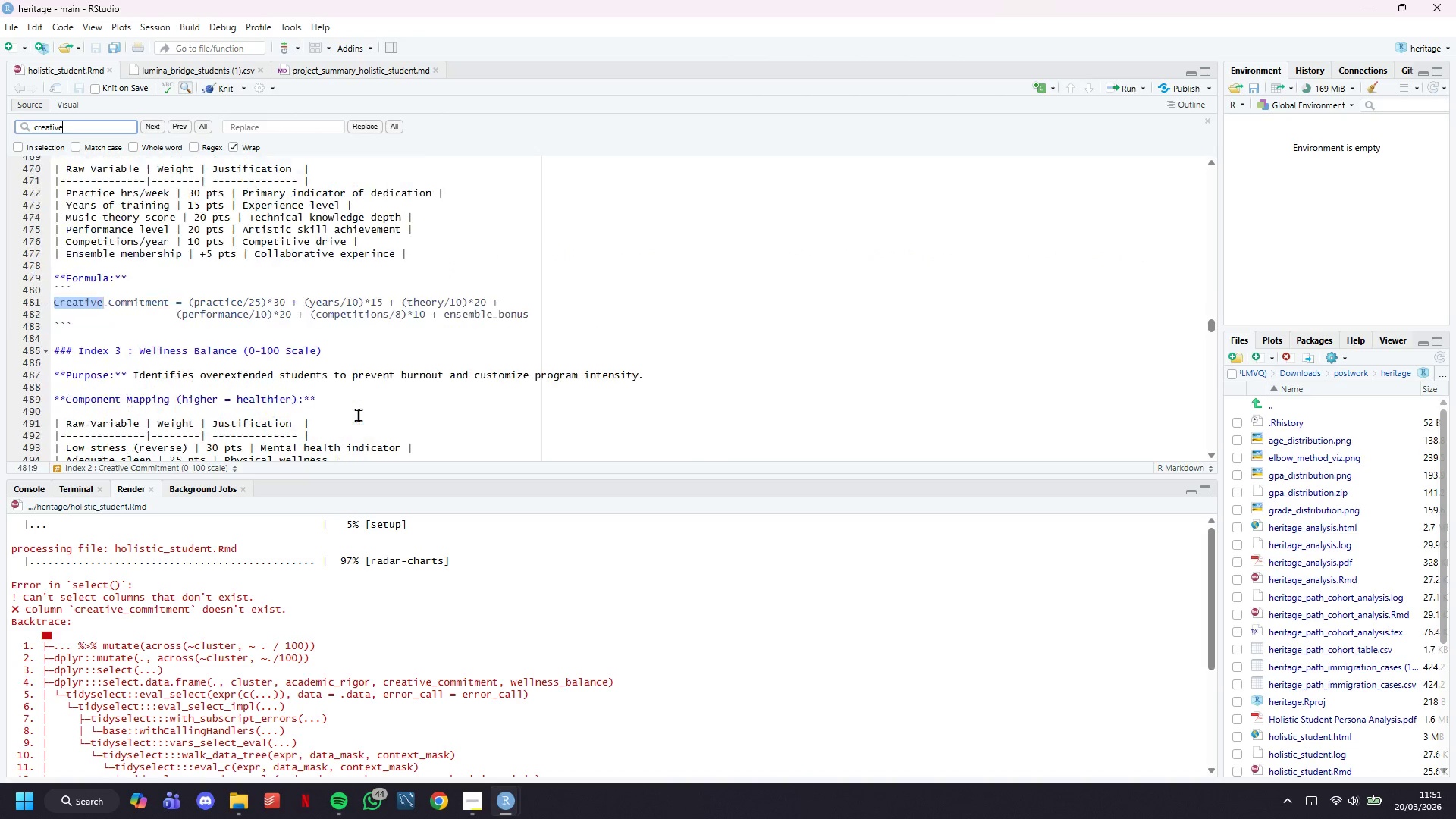 
key(Enter)
 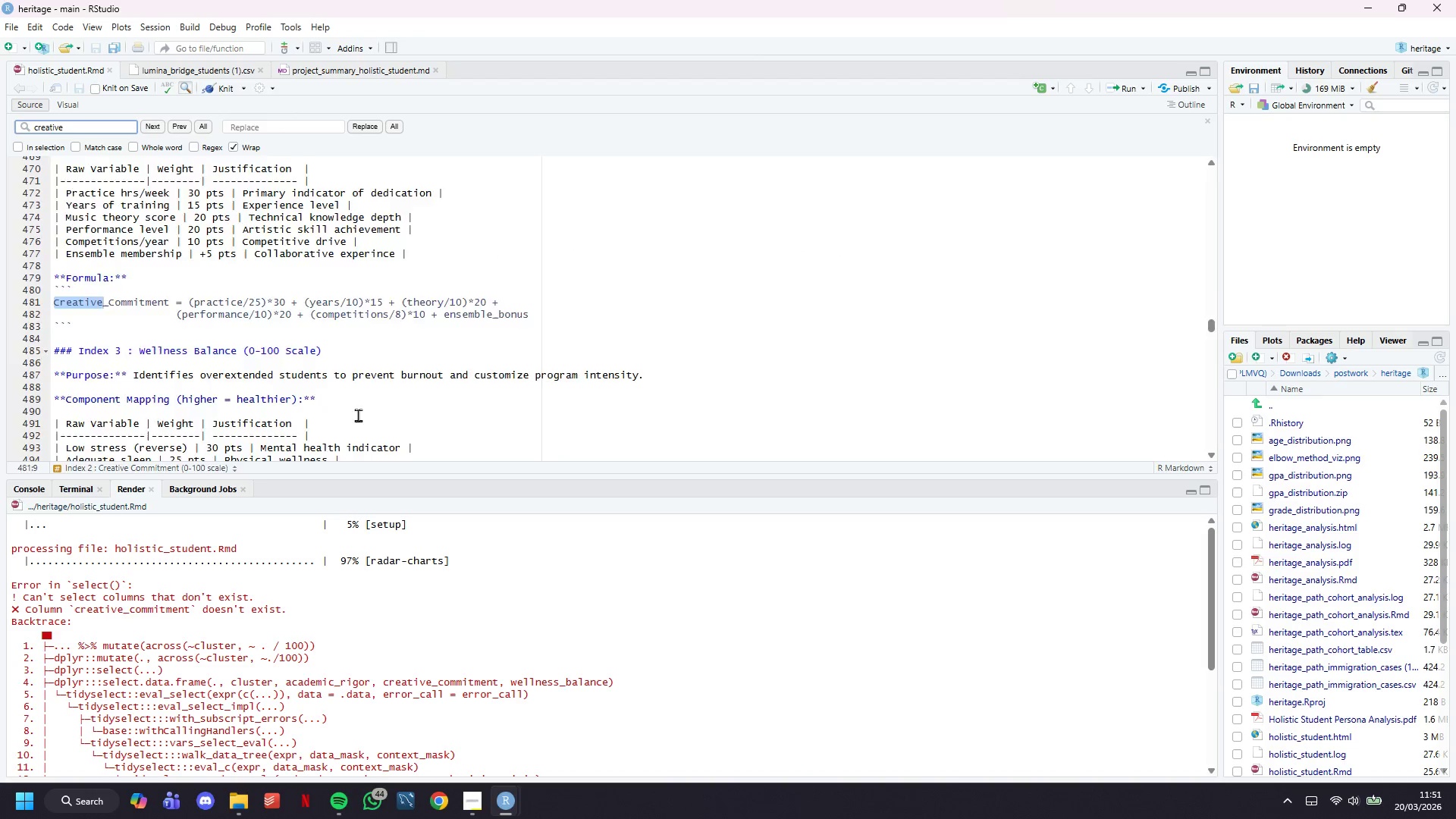 
key(Enter)
 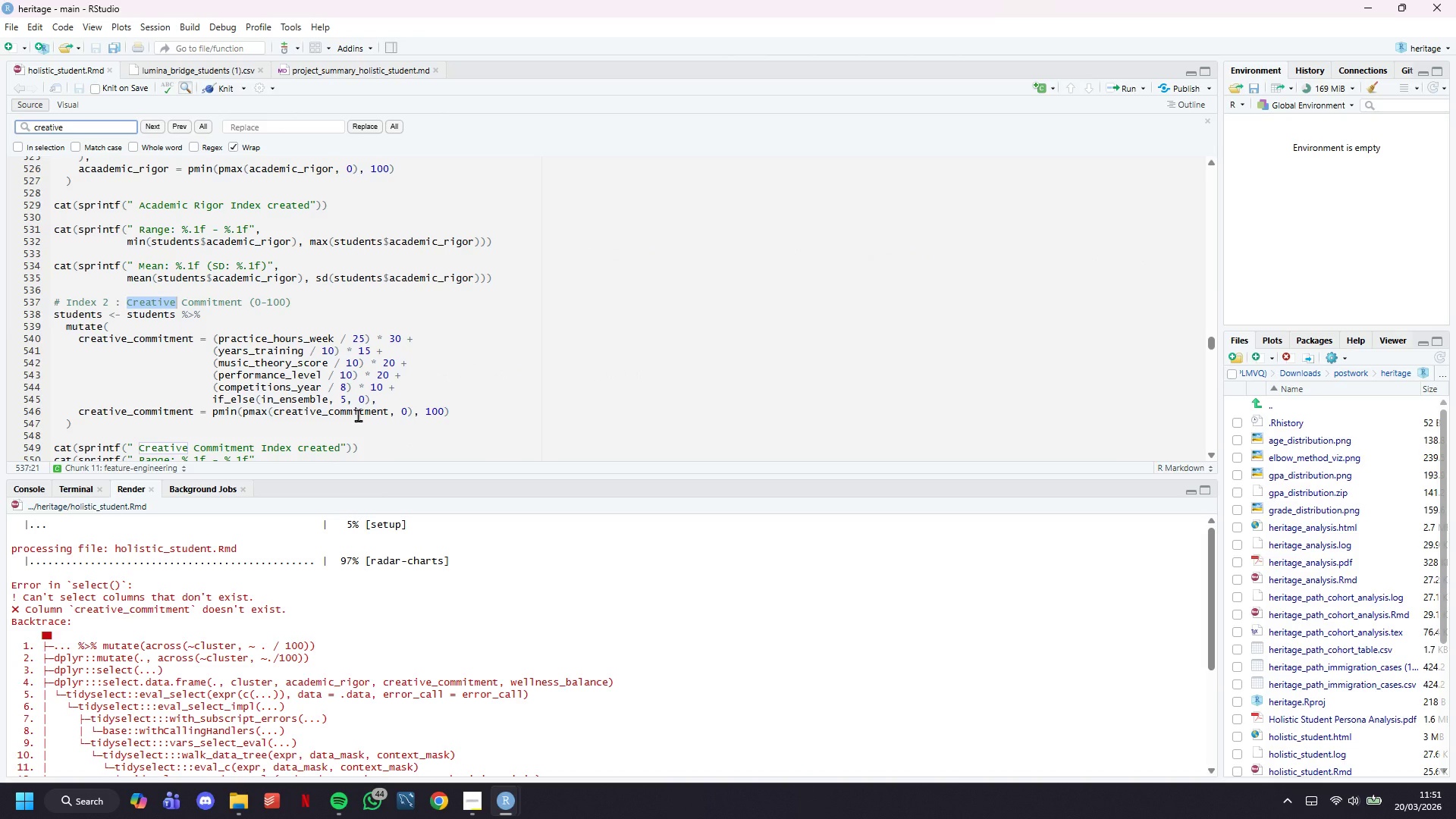 
key(Enter)
 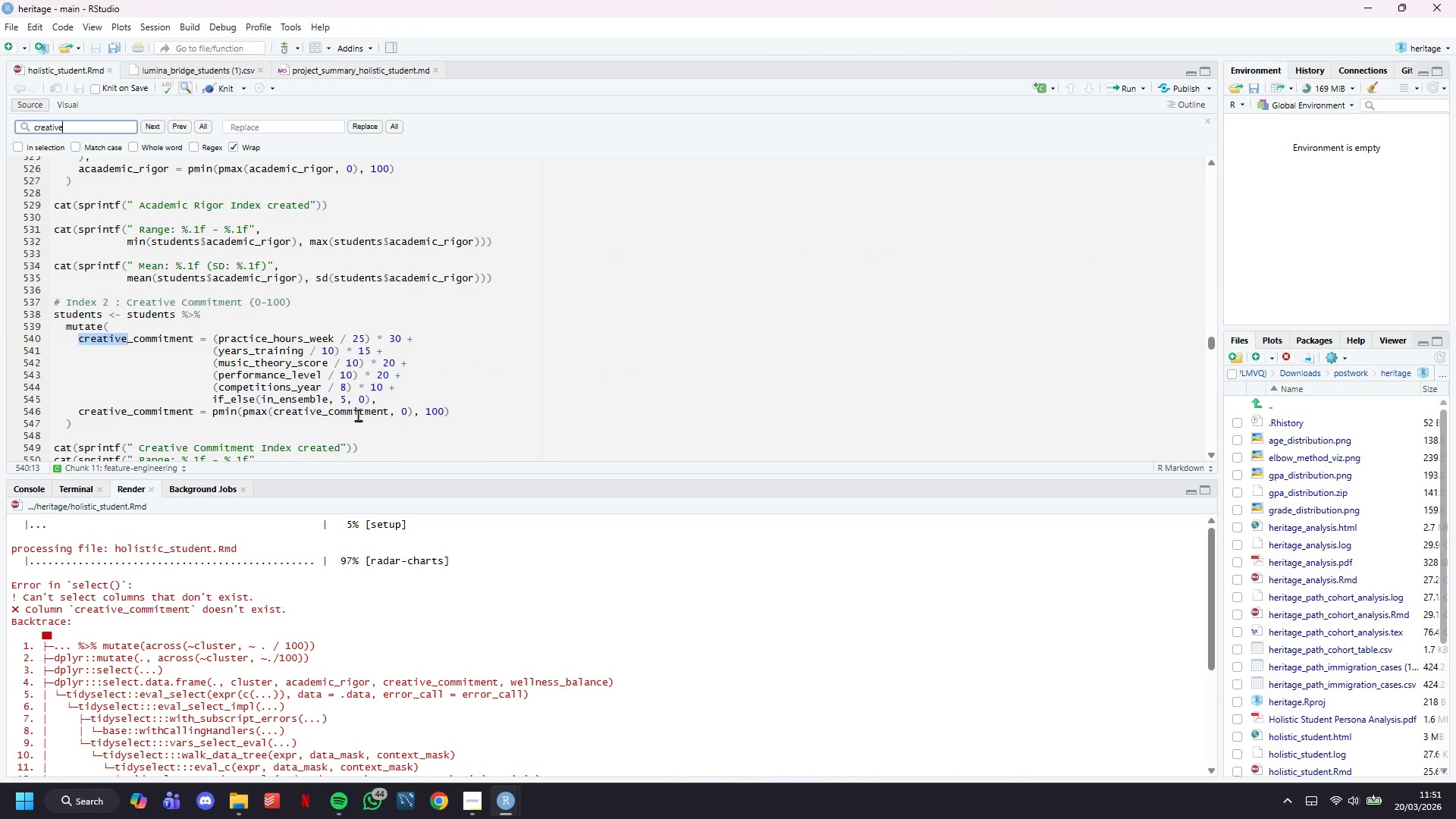 
key(Enter)
 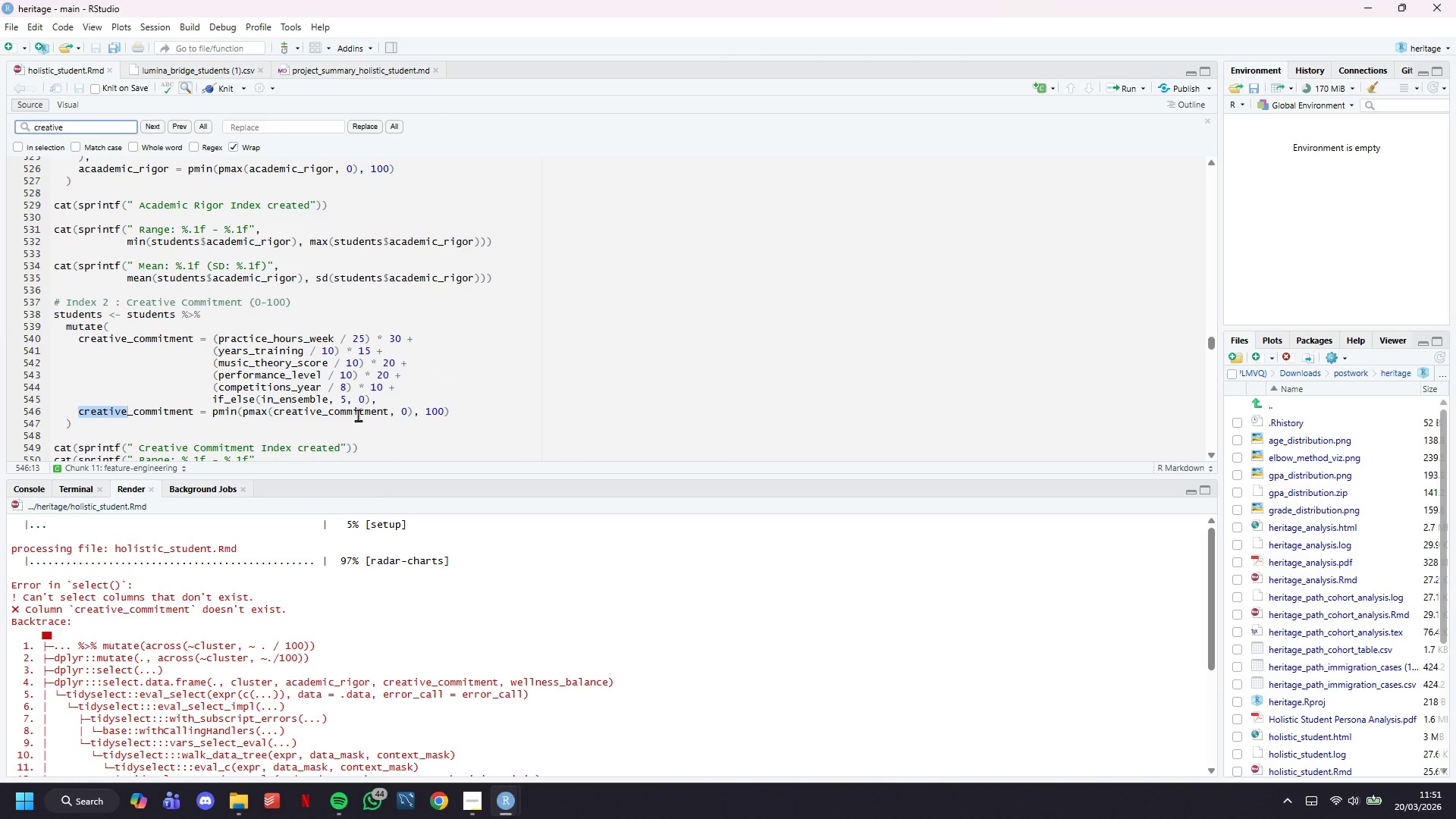 
key(Enter)
 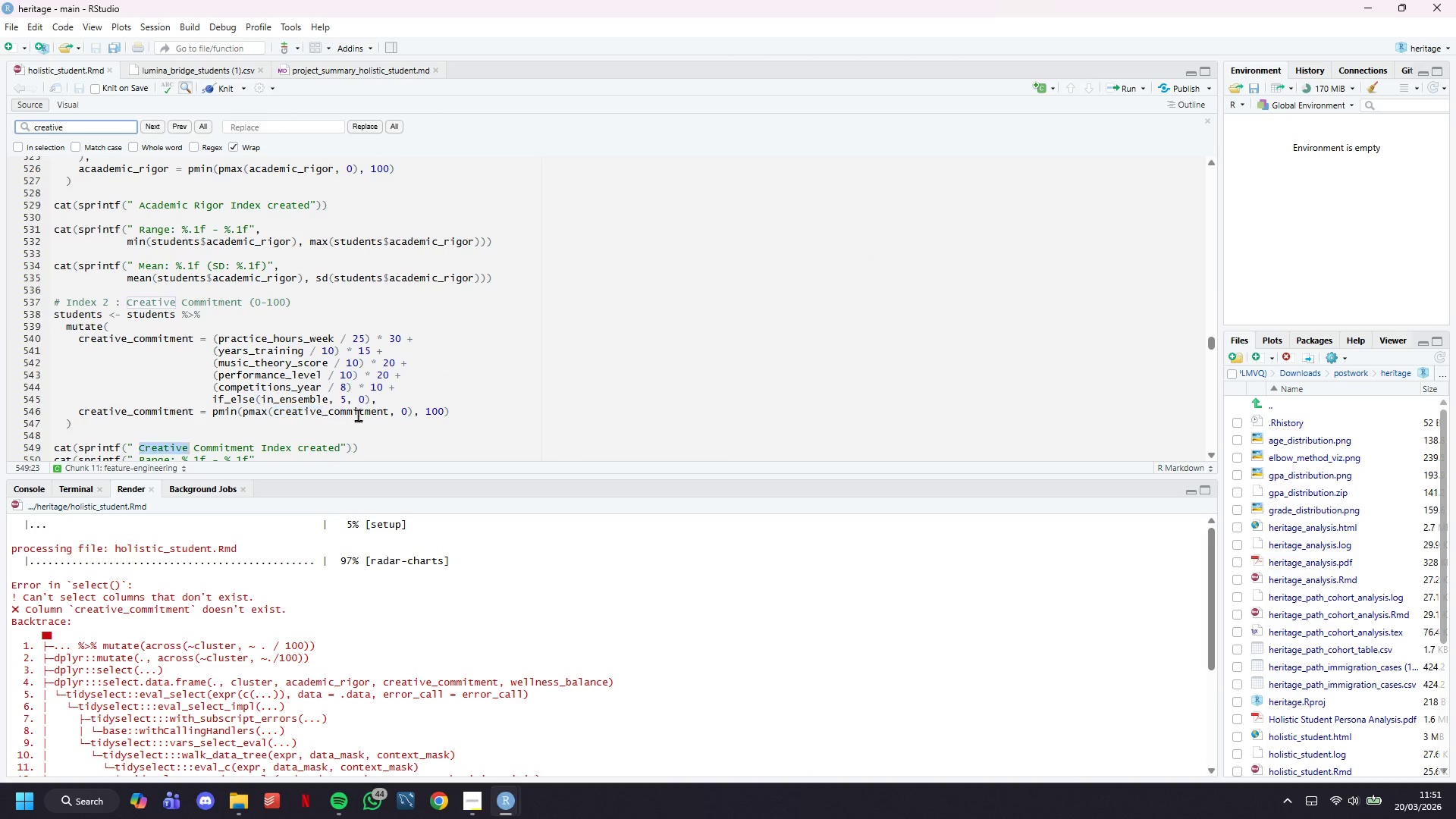 
key(Enter)
 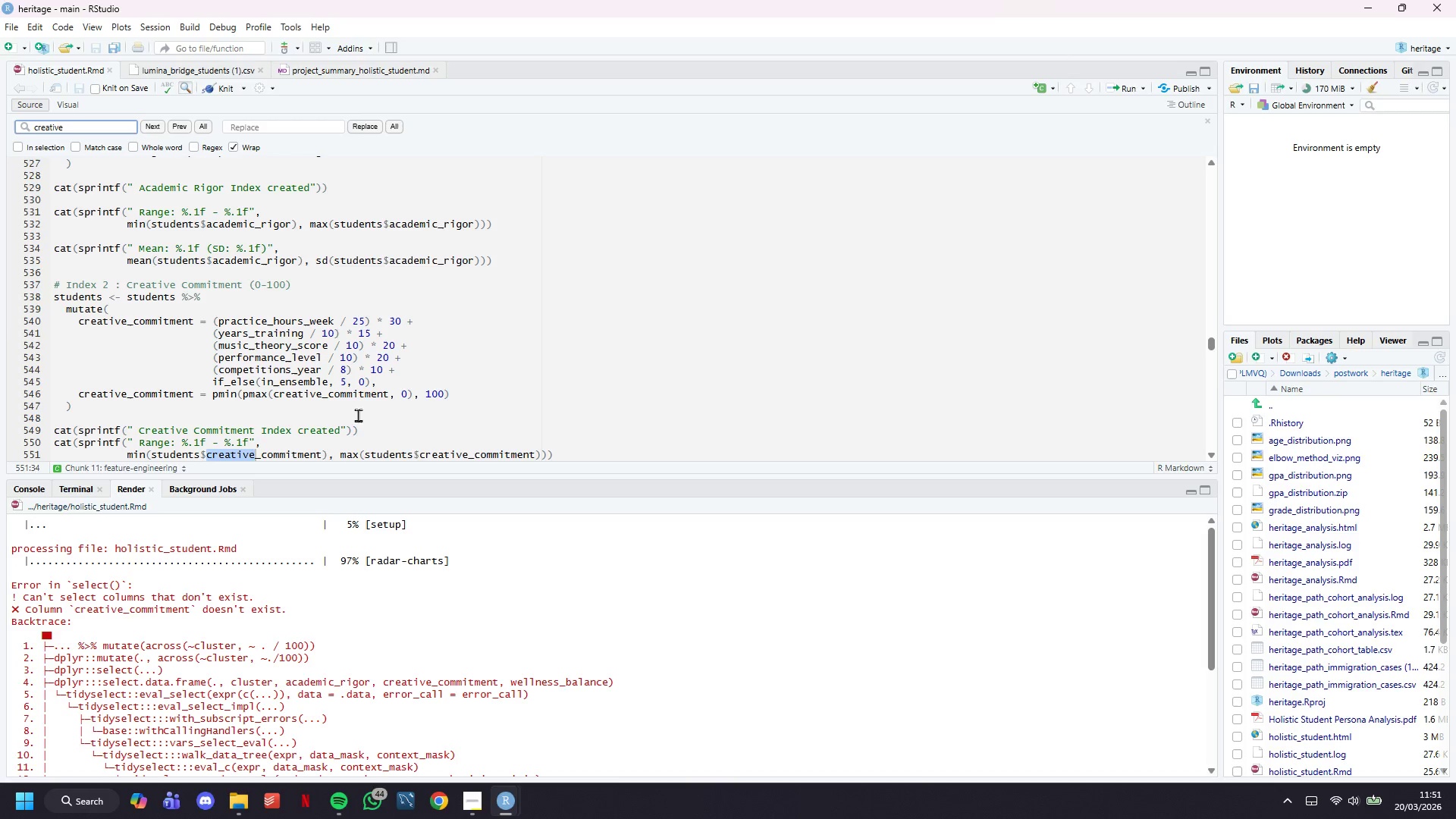 
hold_key(key=Enter, duration=1.31)
 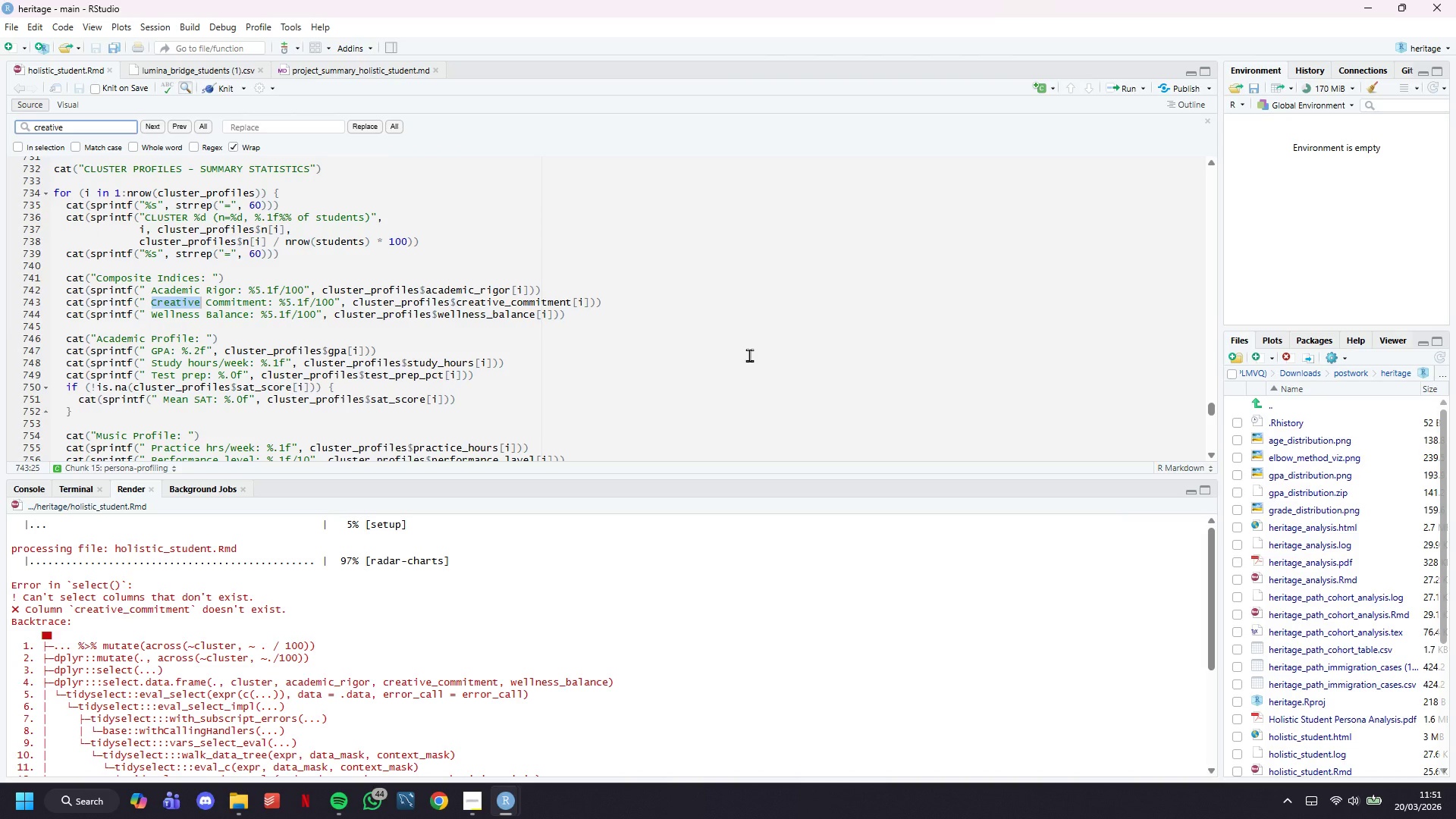 
left_click_drag(start_coordinate=[1211, 405], to_coordinate=[1209, 498])
 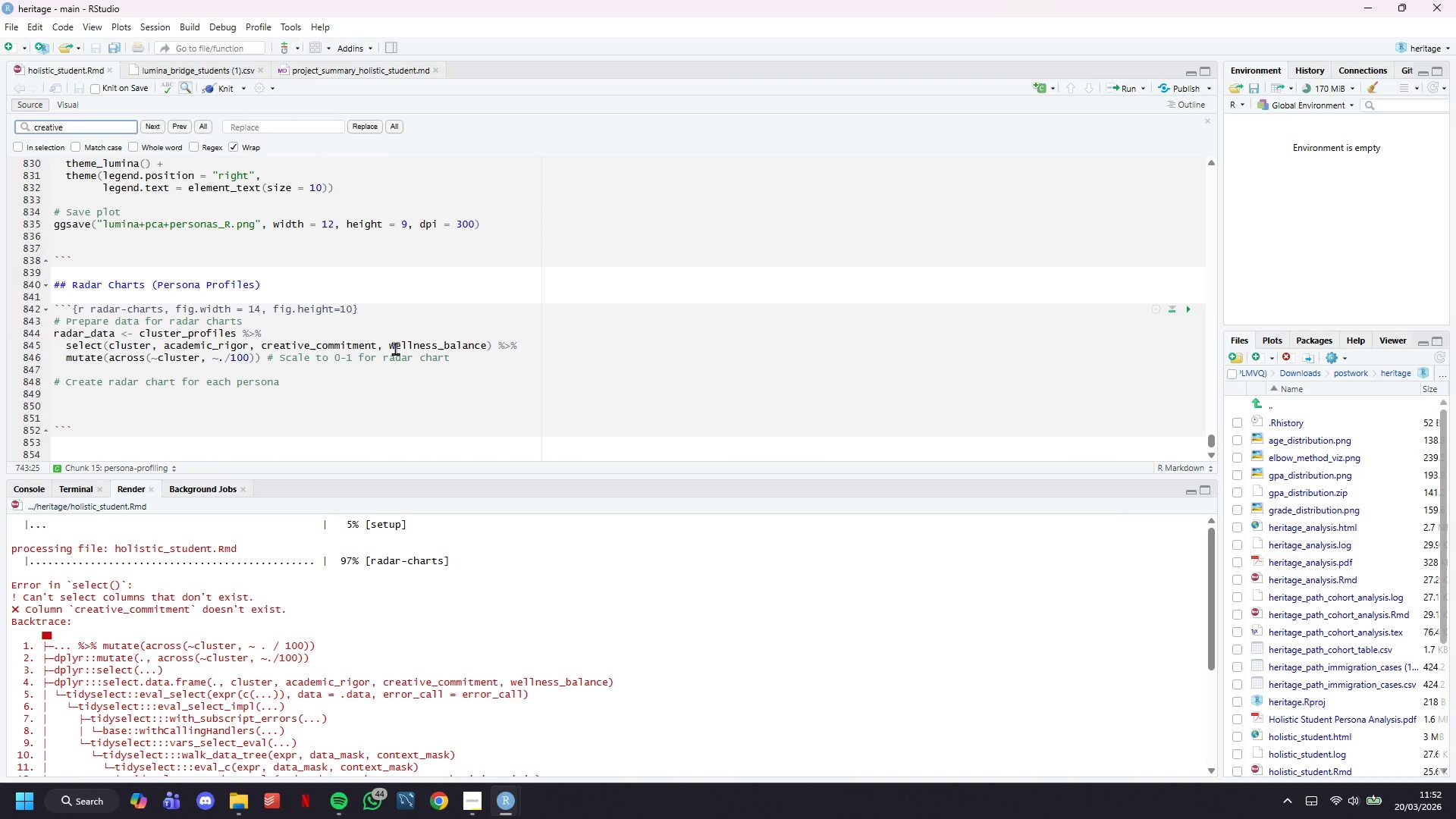 
left_click([375, 347])
 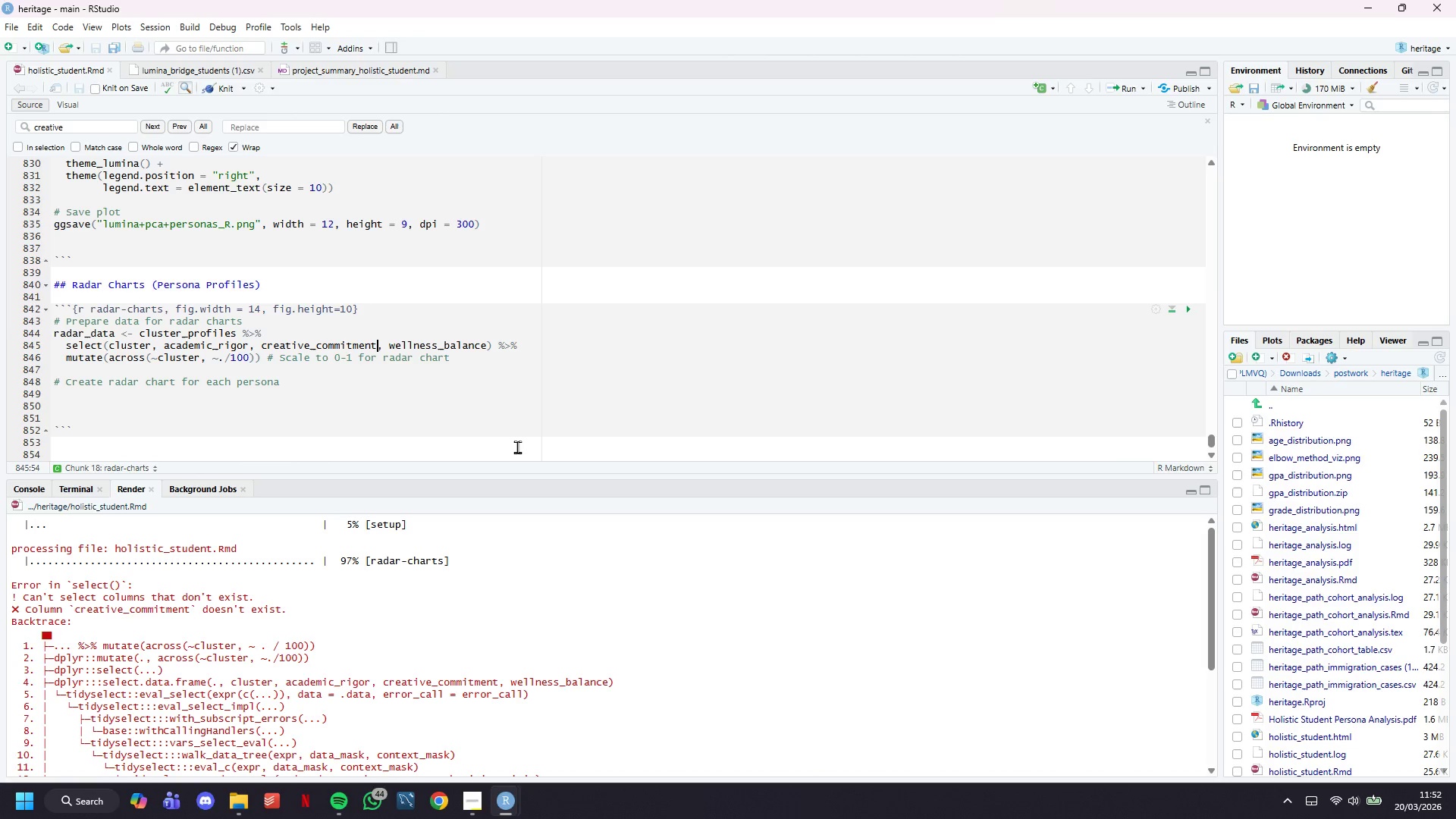 
wait(9.95)
 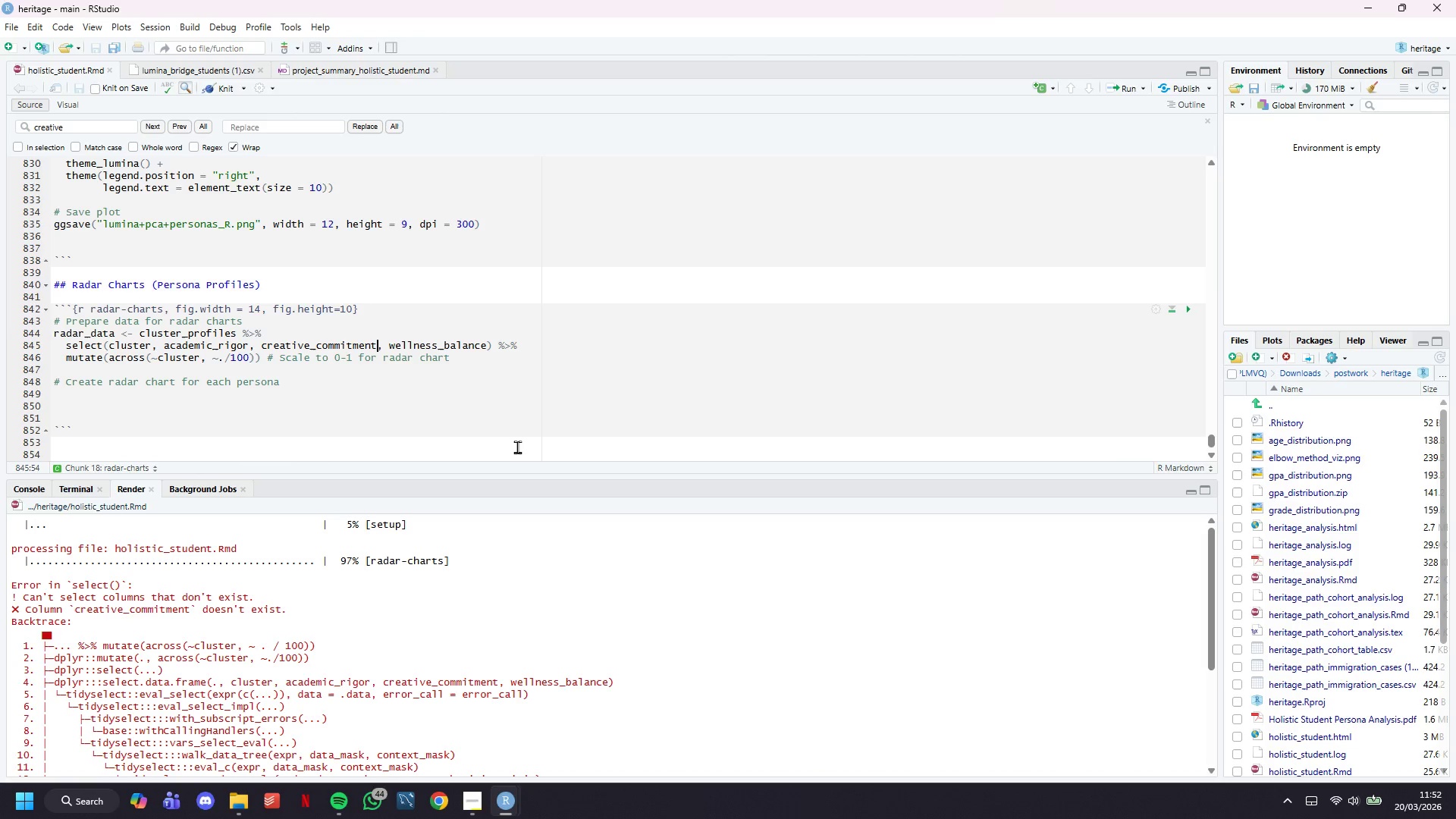 
key(ArrowUp)
 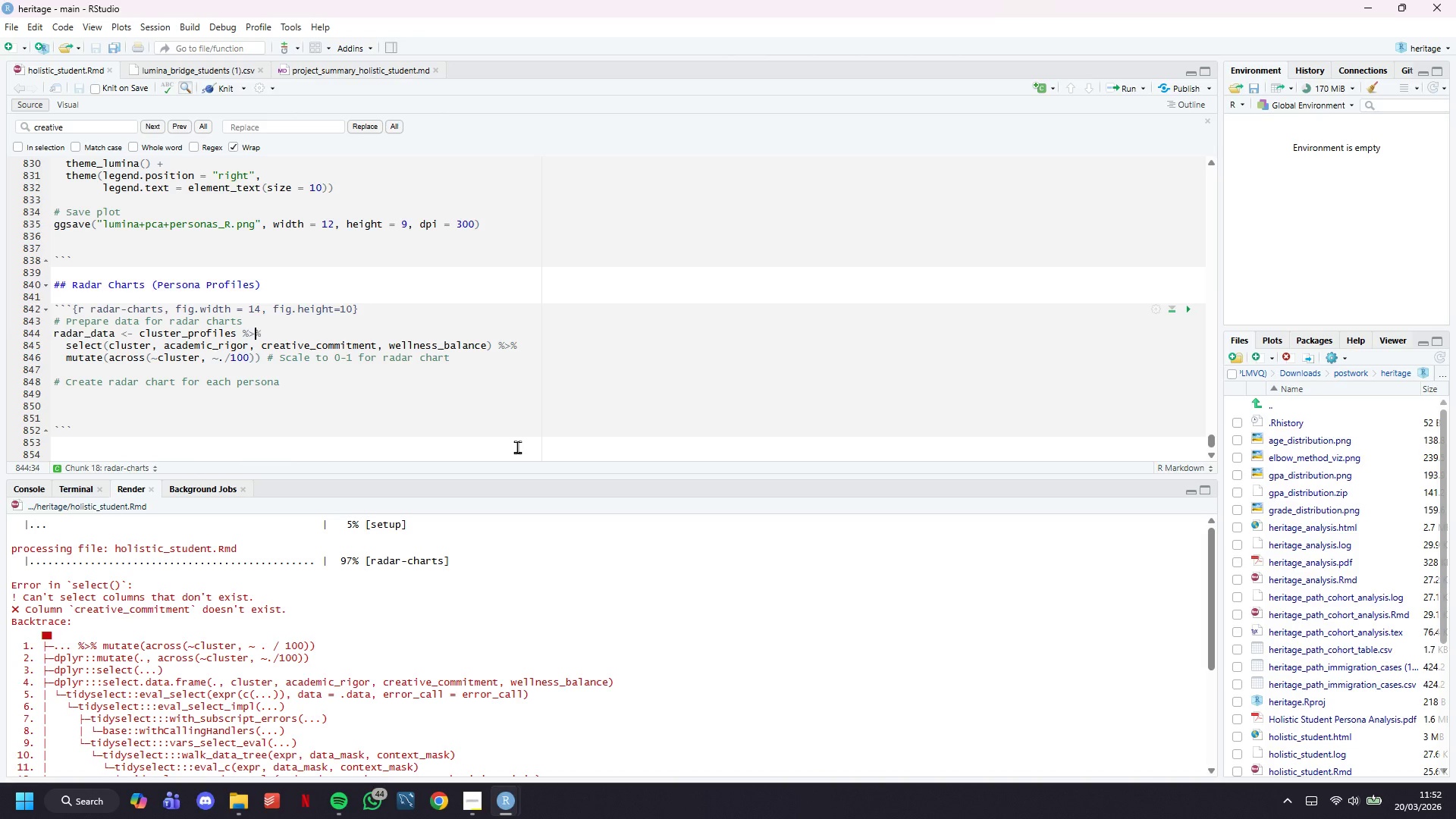 
key(ArrowLeft)
 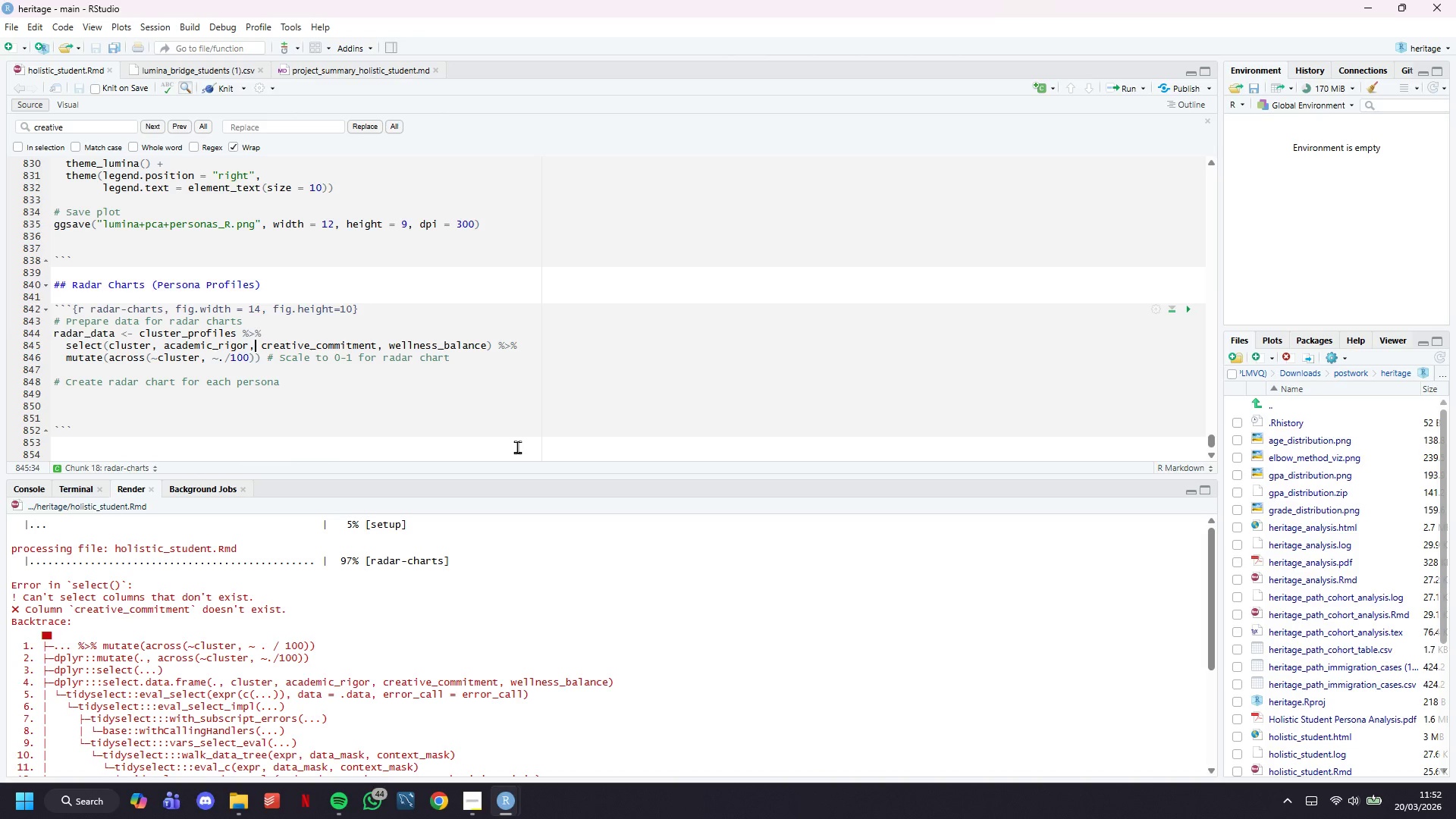 
key(ArrowDown)
 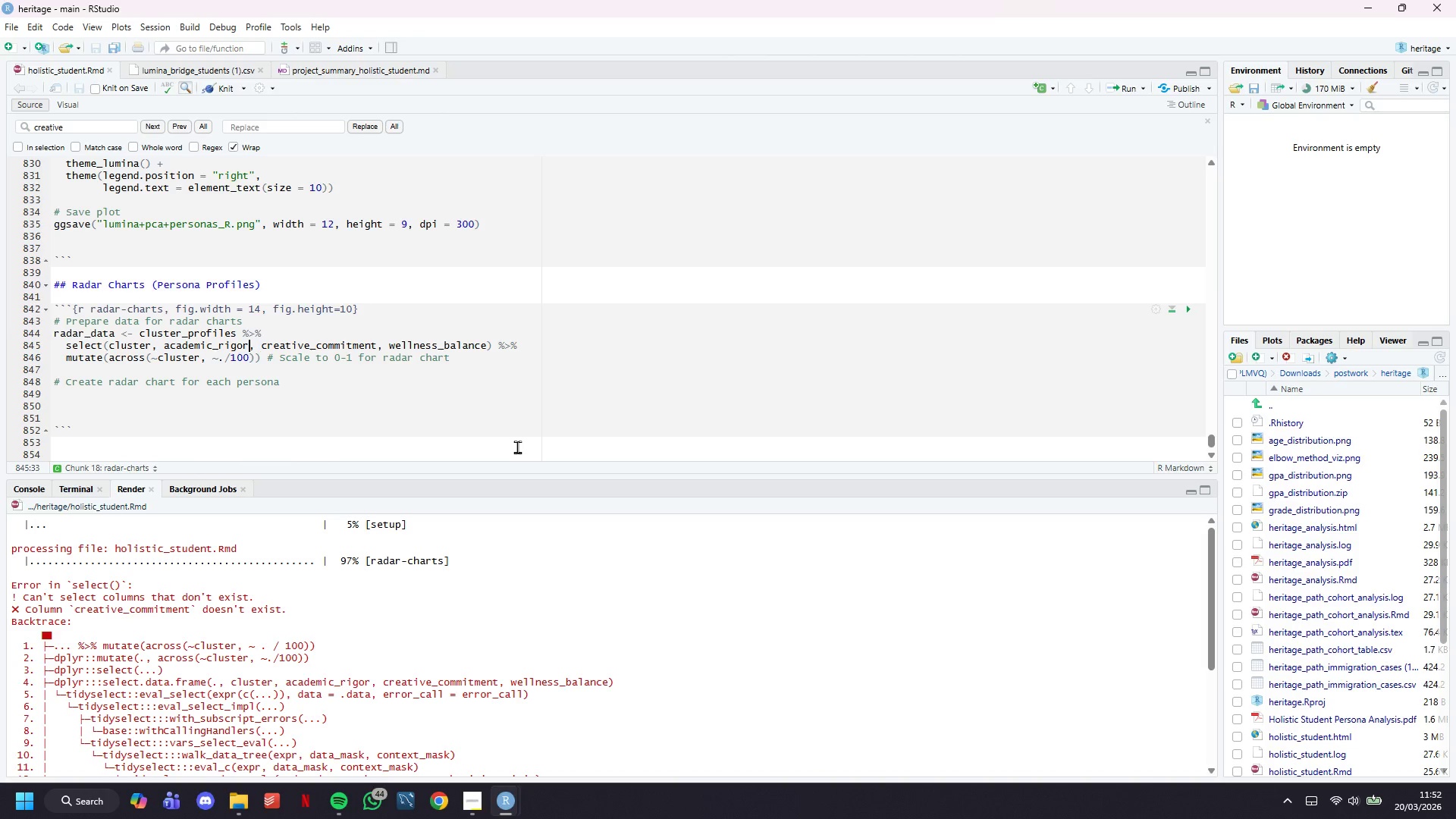 
hold_key(key=ArrowLeft, duration=0.34)
 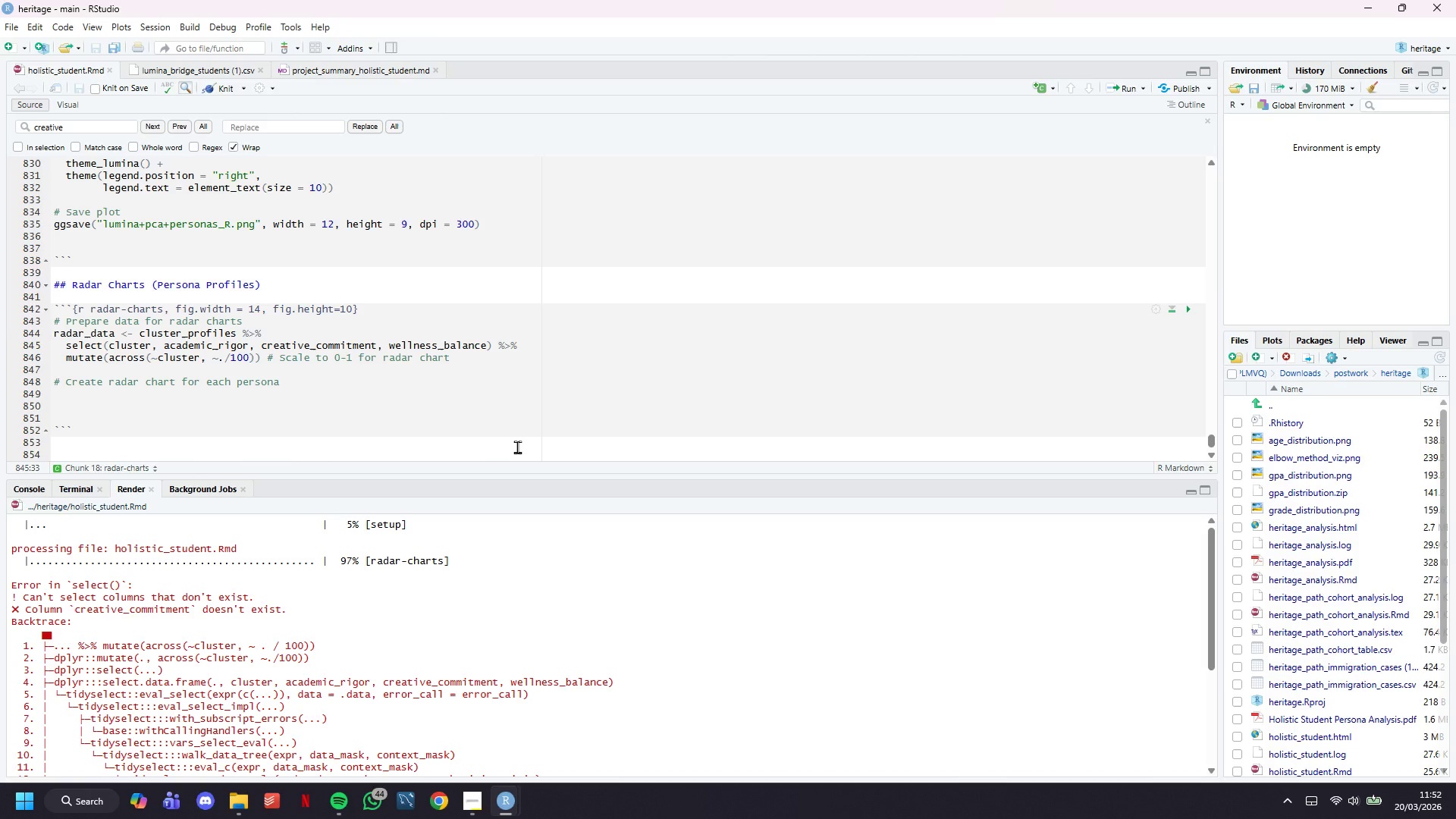 
key(Enter)
 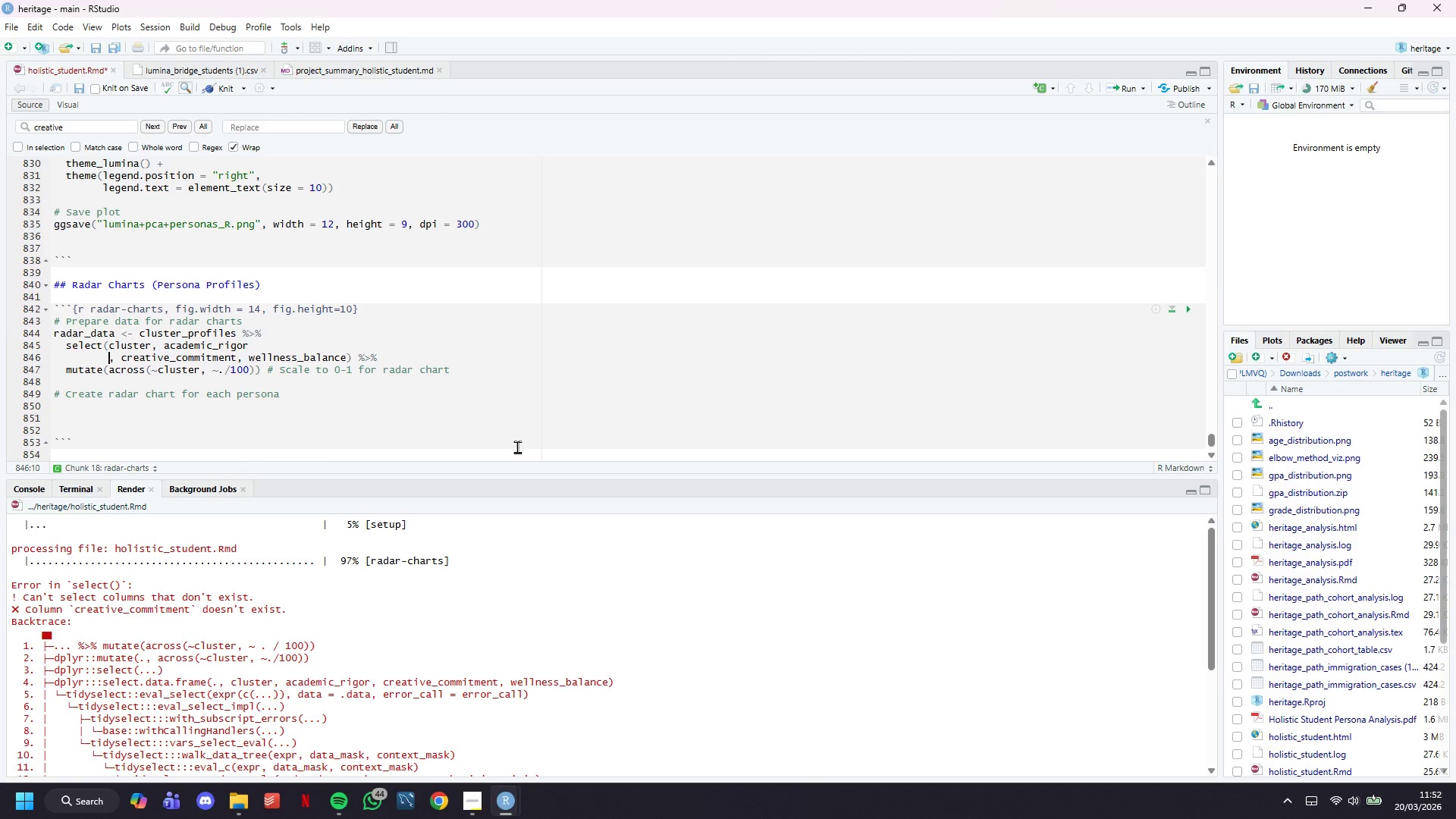 
key(Control+S)
 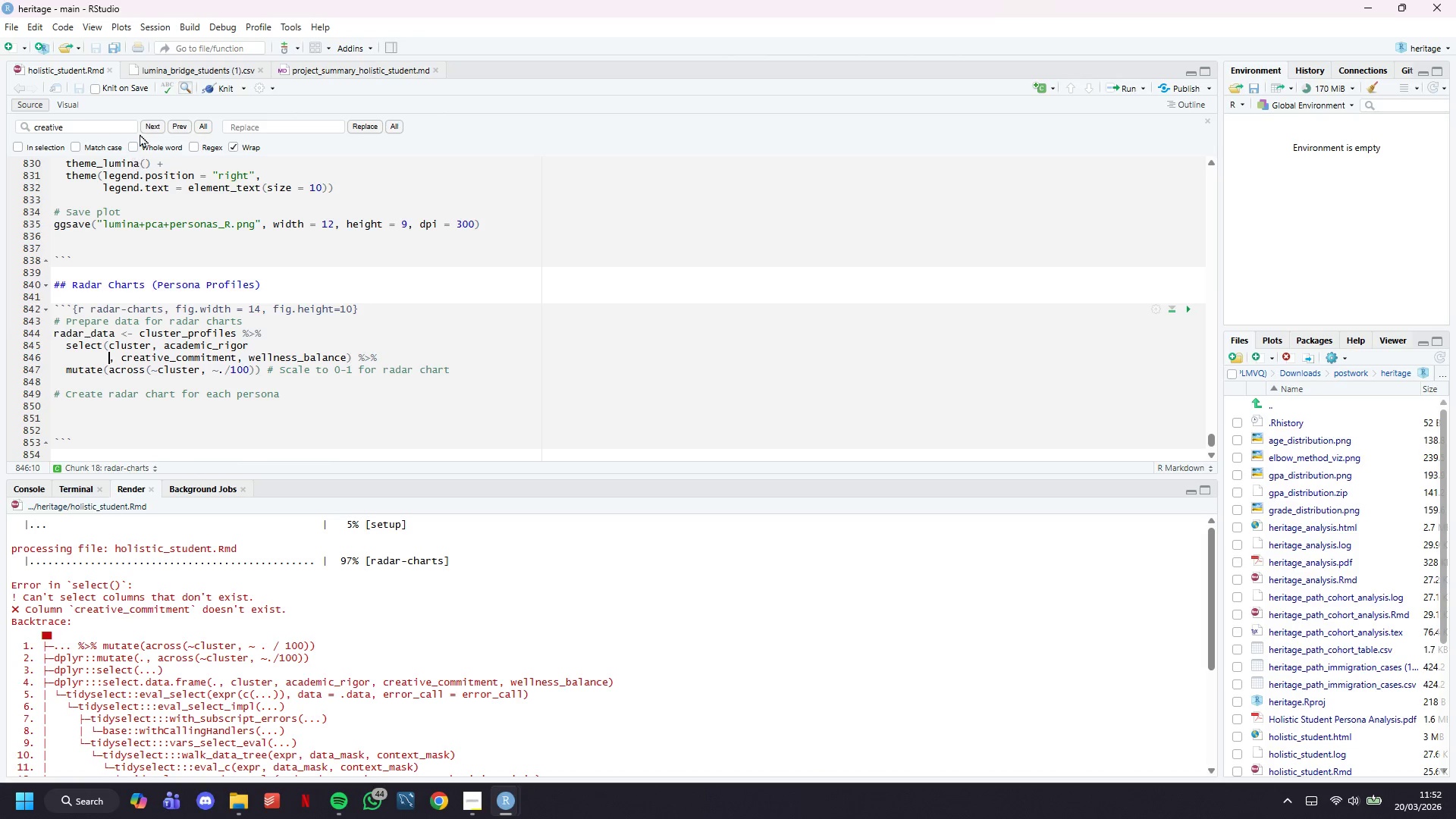 
left_click([161, 126])
 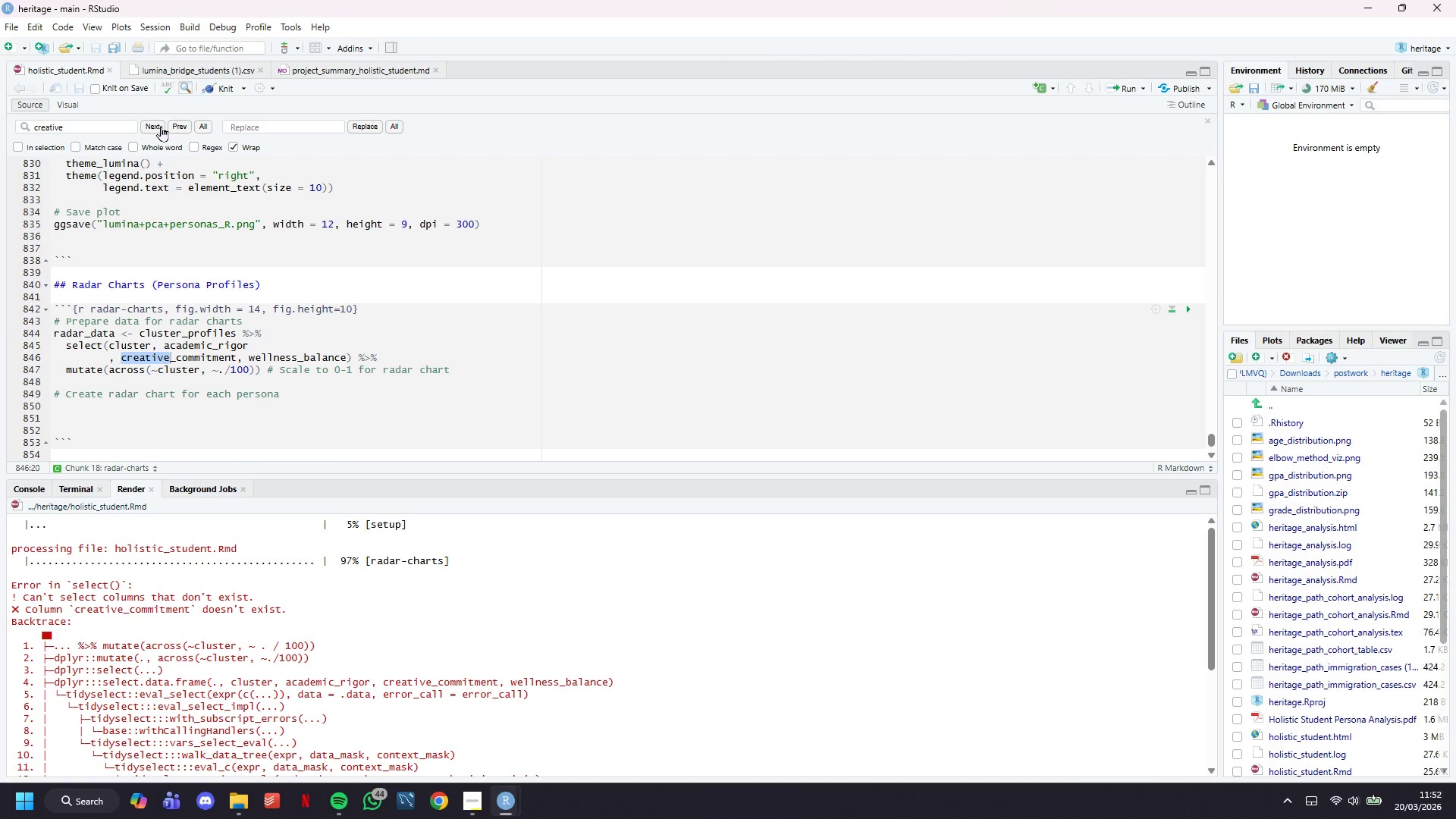 
key(Control+Z)
 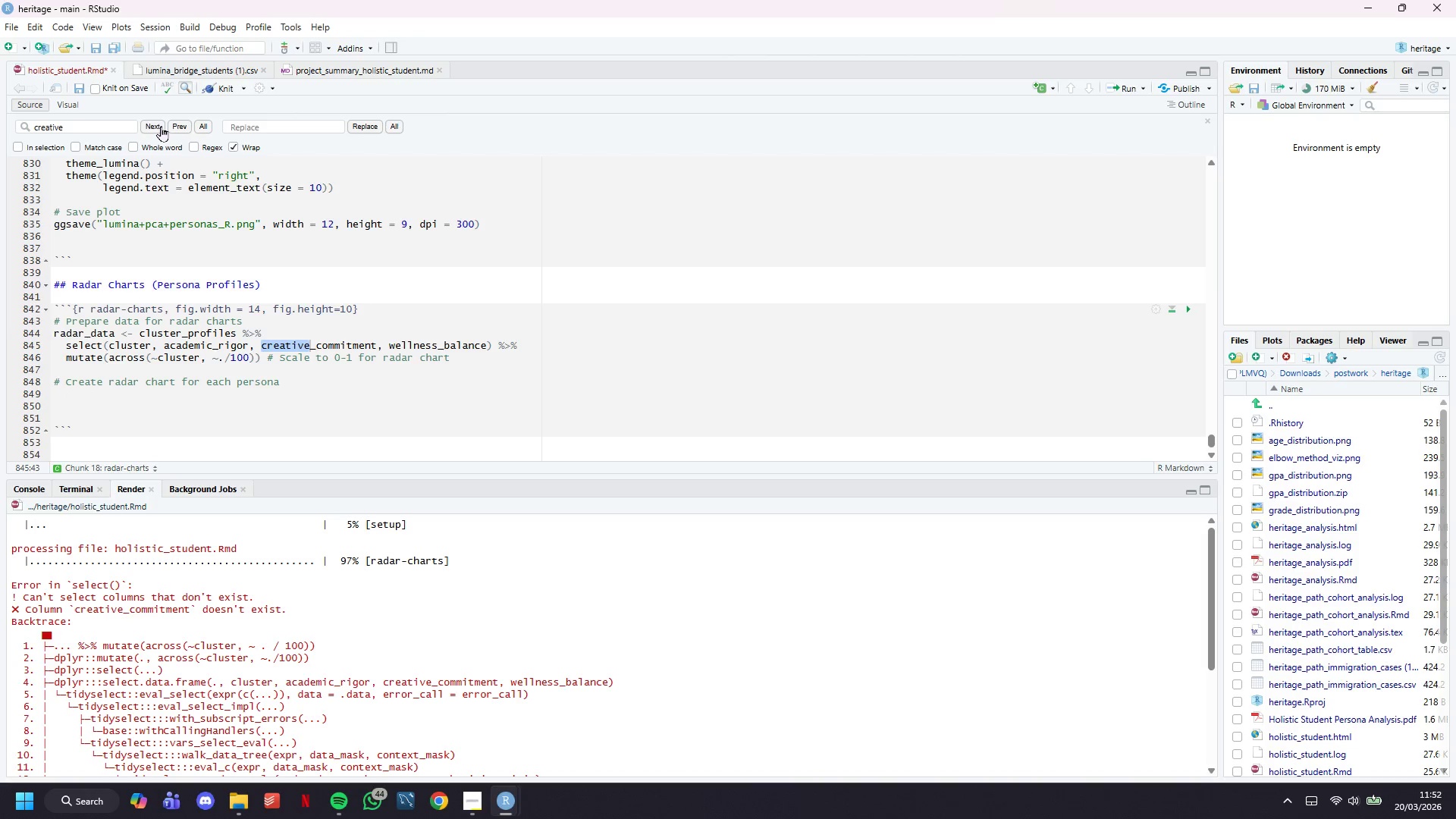 
double_click([161, 126])
 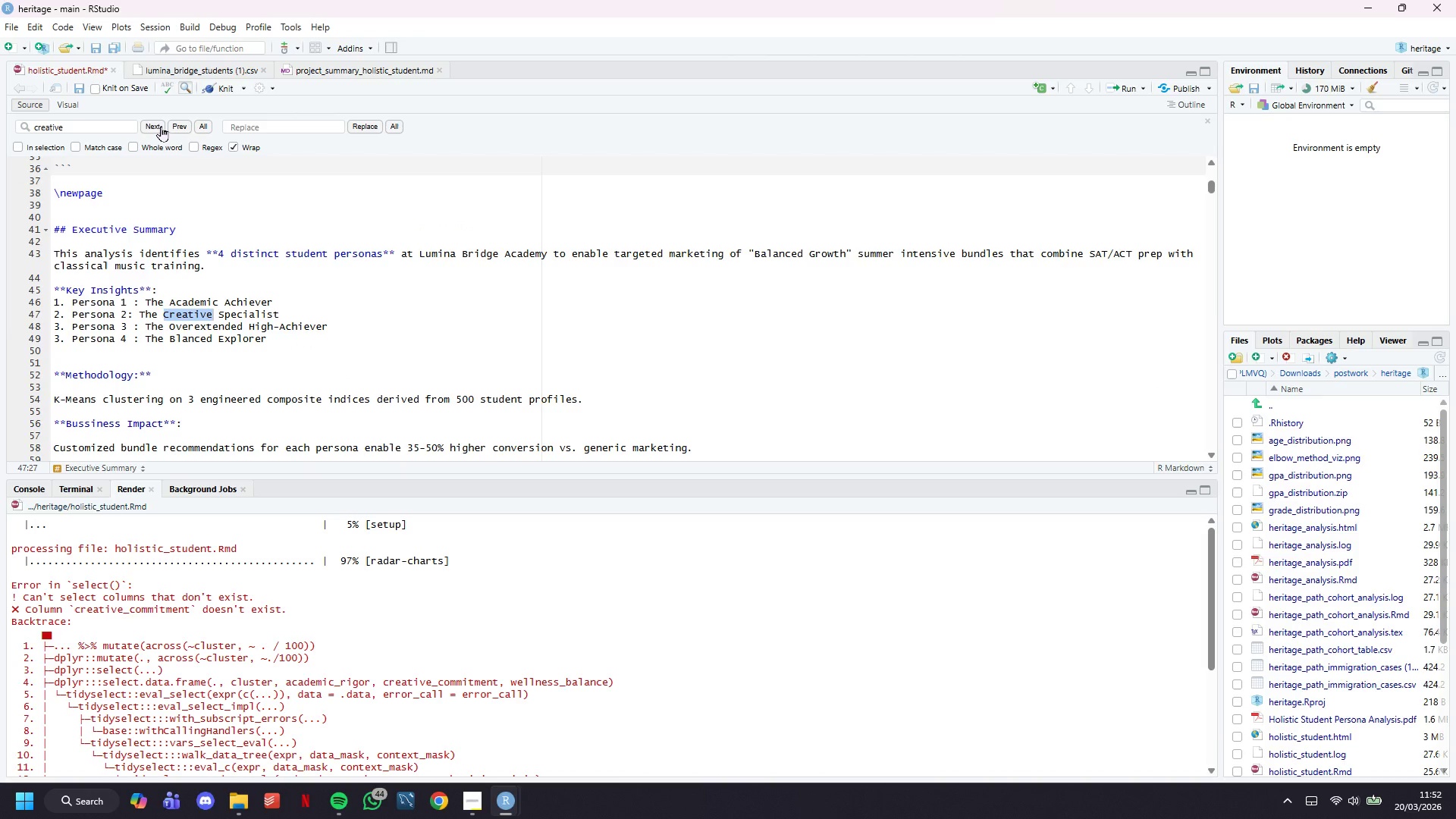 
left_click([161, 126])
 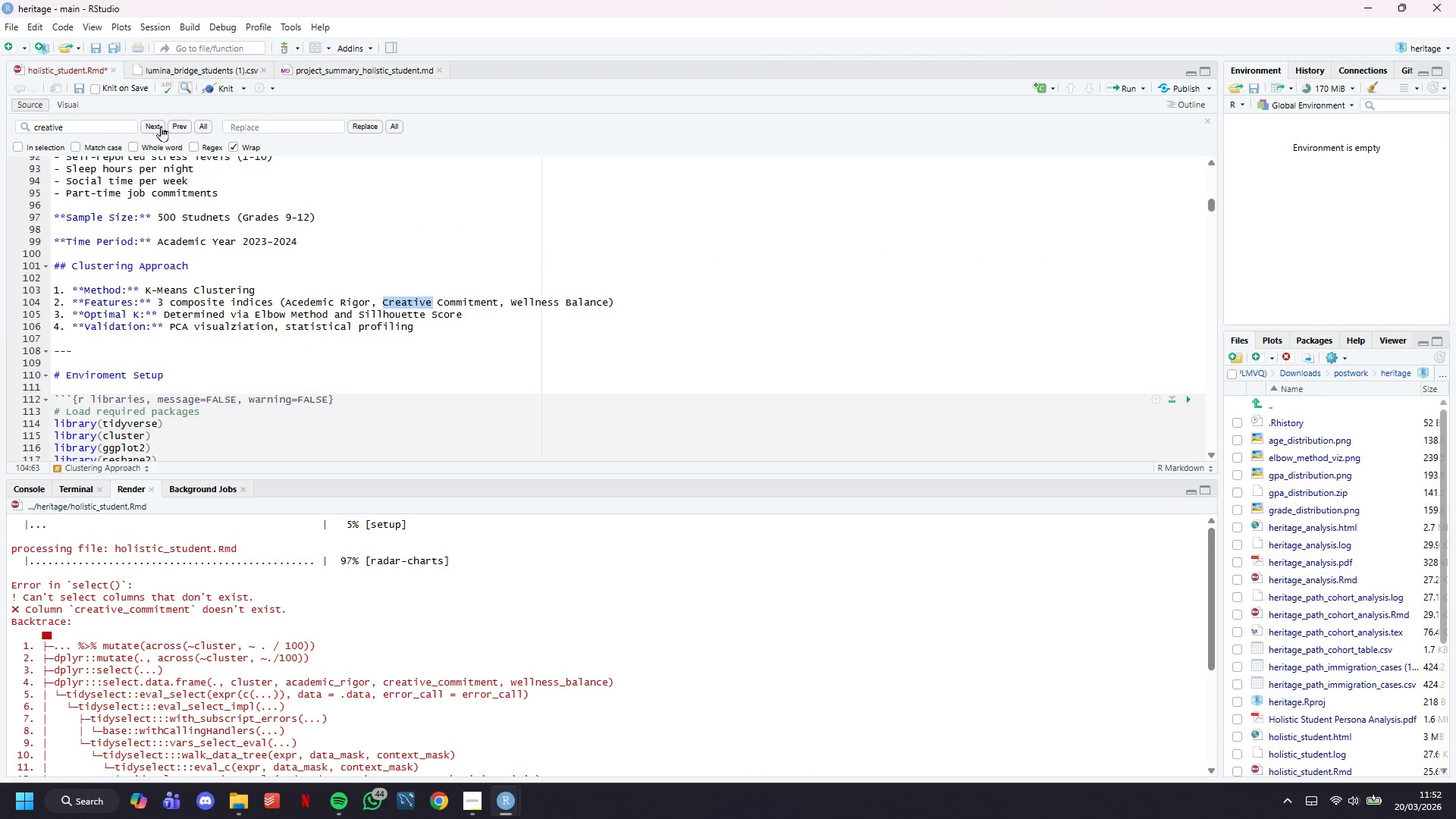 
left_click([161, 126])
 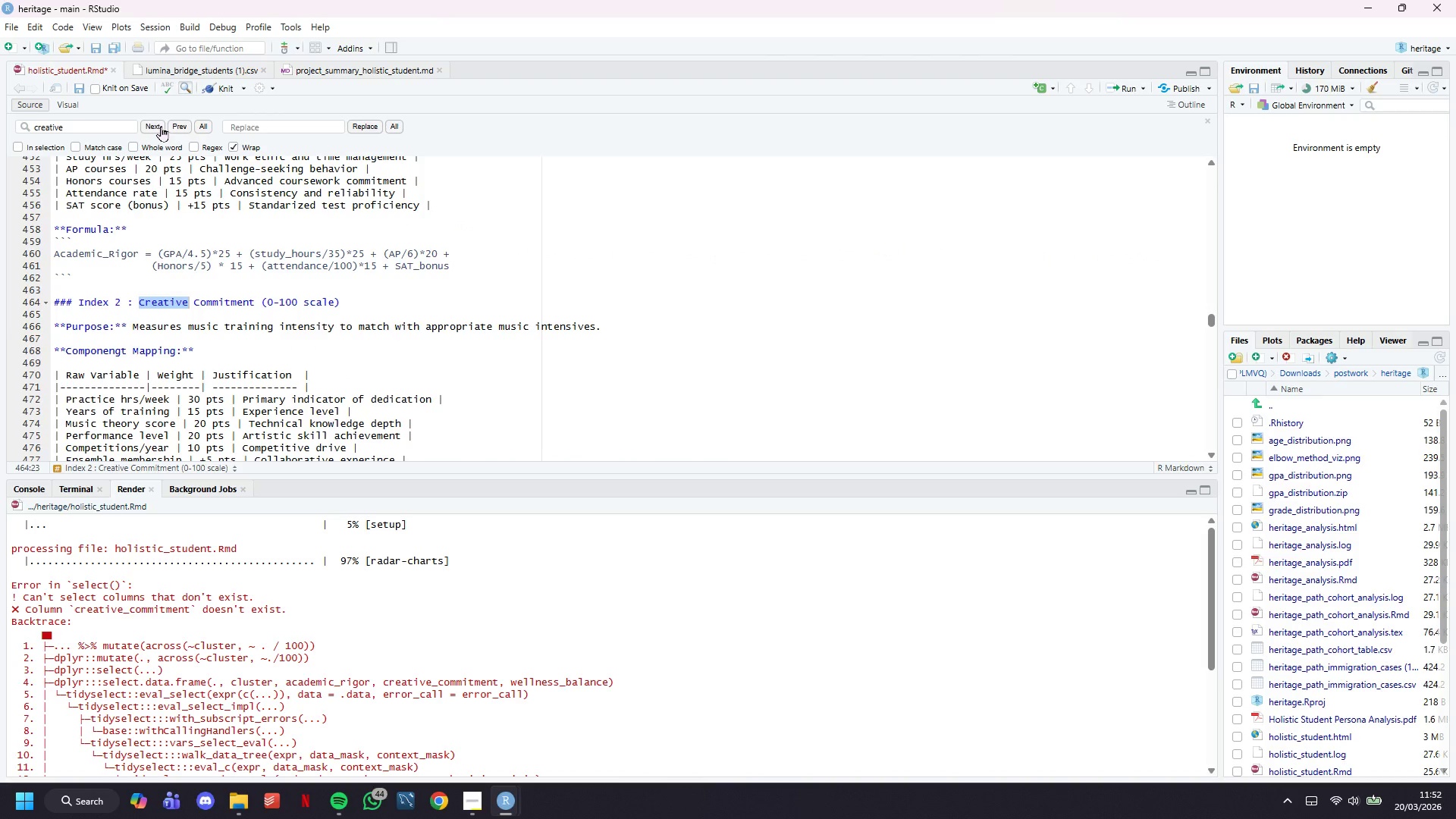 
left_click([161, 126])
 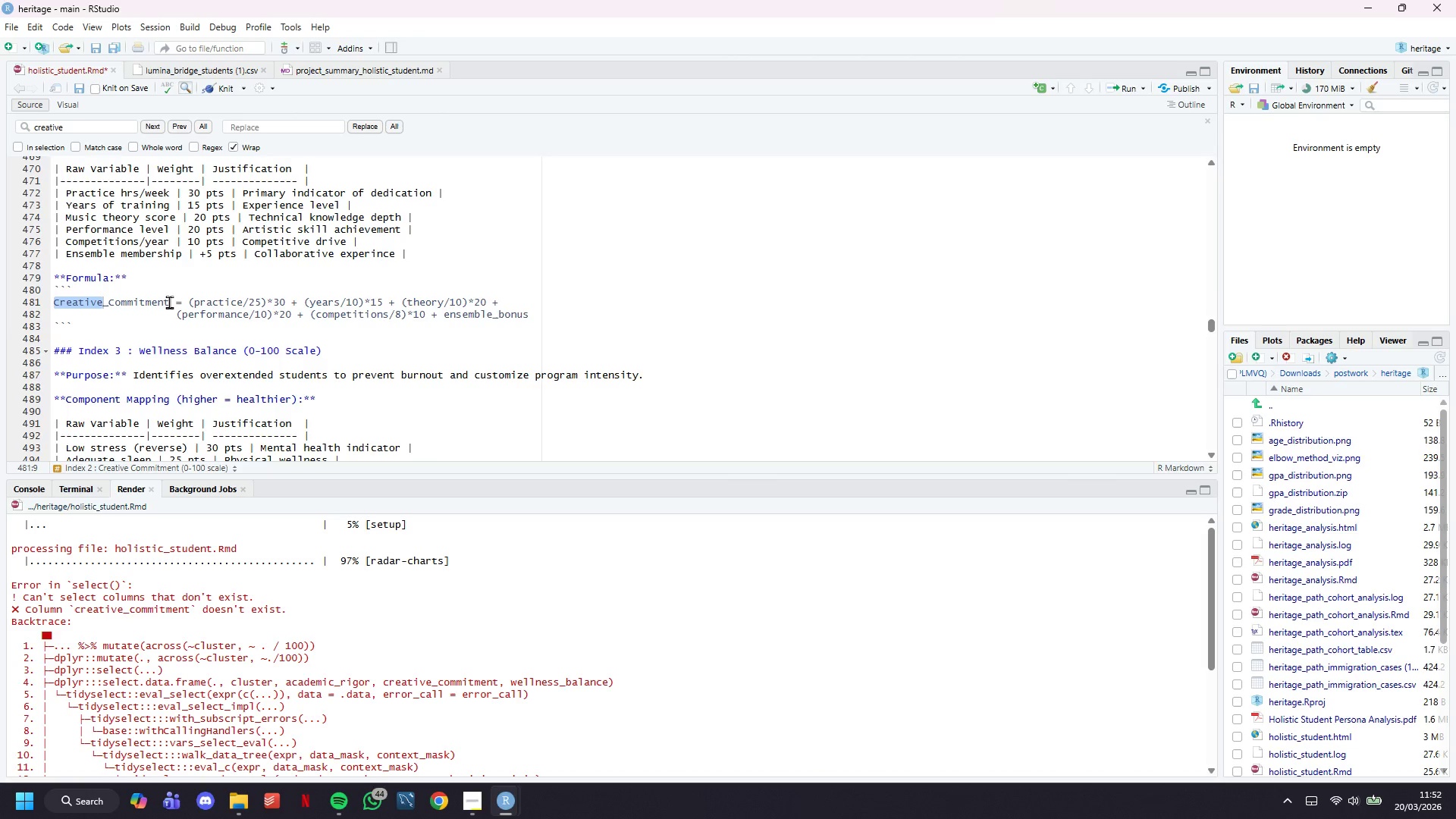 
left_click_drag(start_coordinate=[167, 300], to_coordinate=[154, 298])
 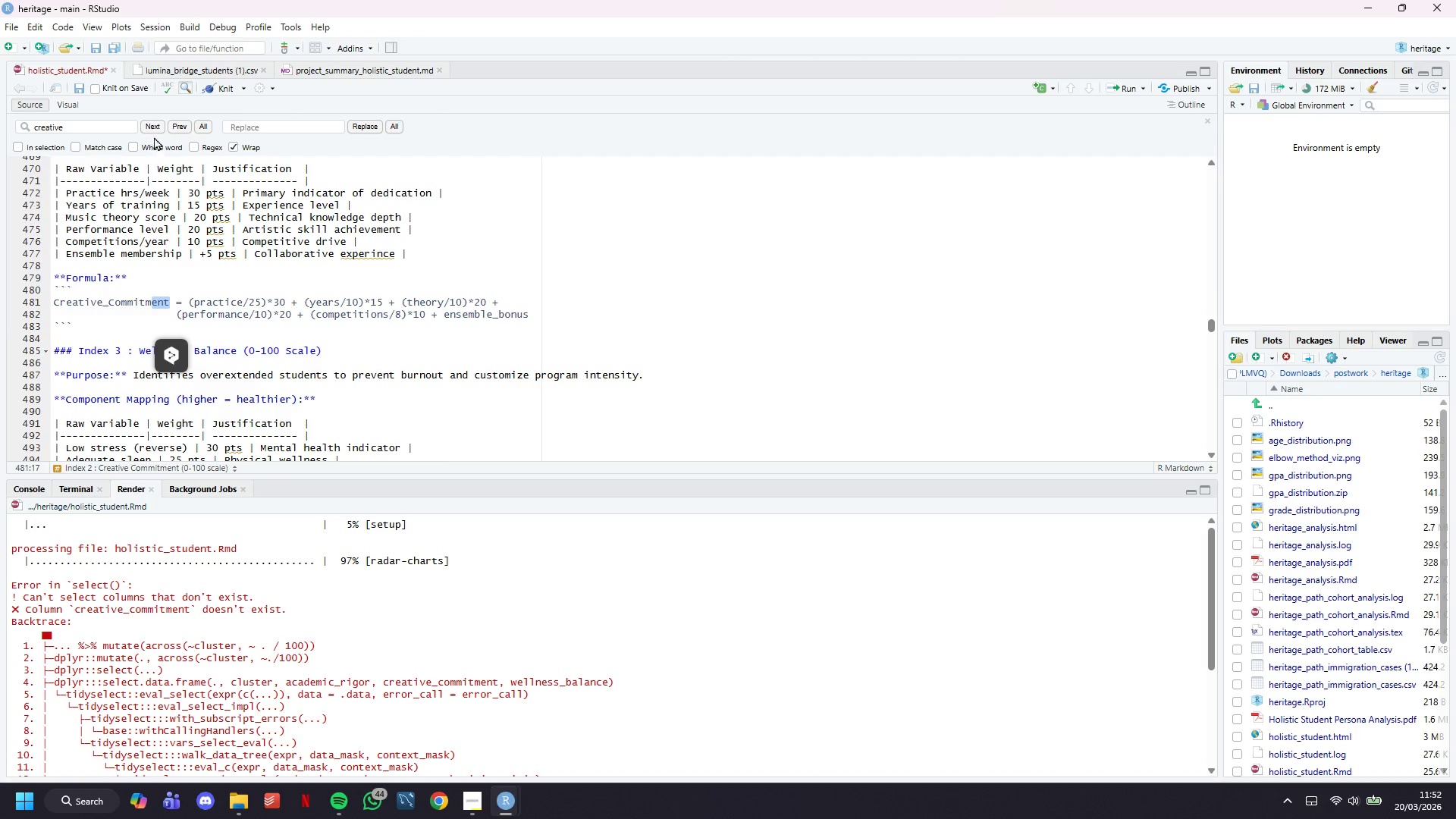 
left_click([154, 127])
 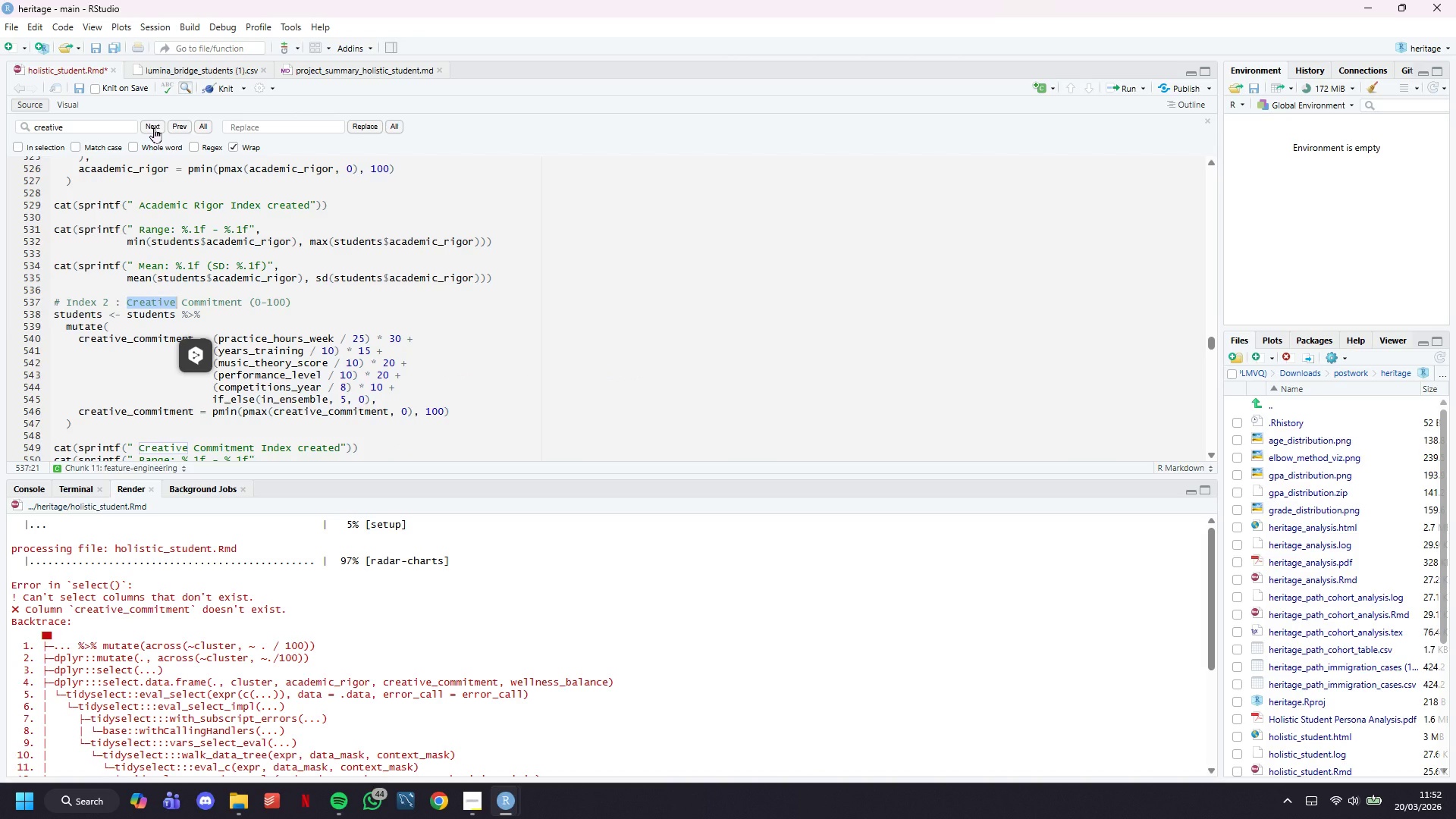 
left_click([154, 127])
 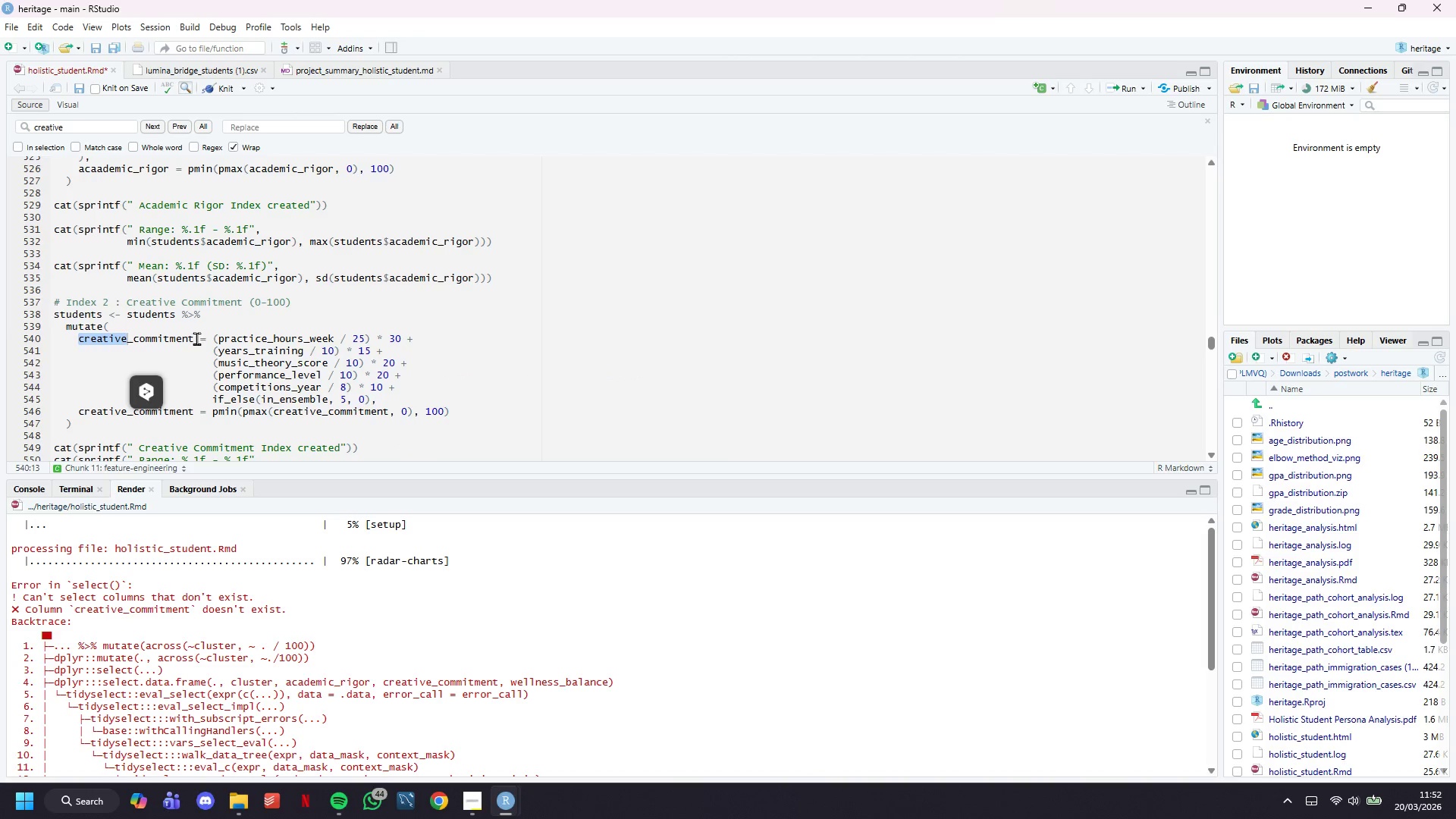 
left_click_drag(start_coordinate=[190, 339], to_coordinate=[77, 343])
 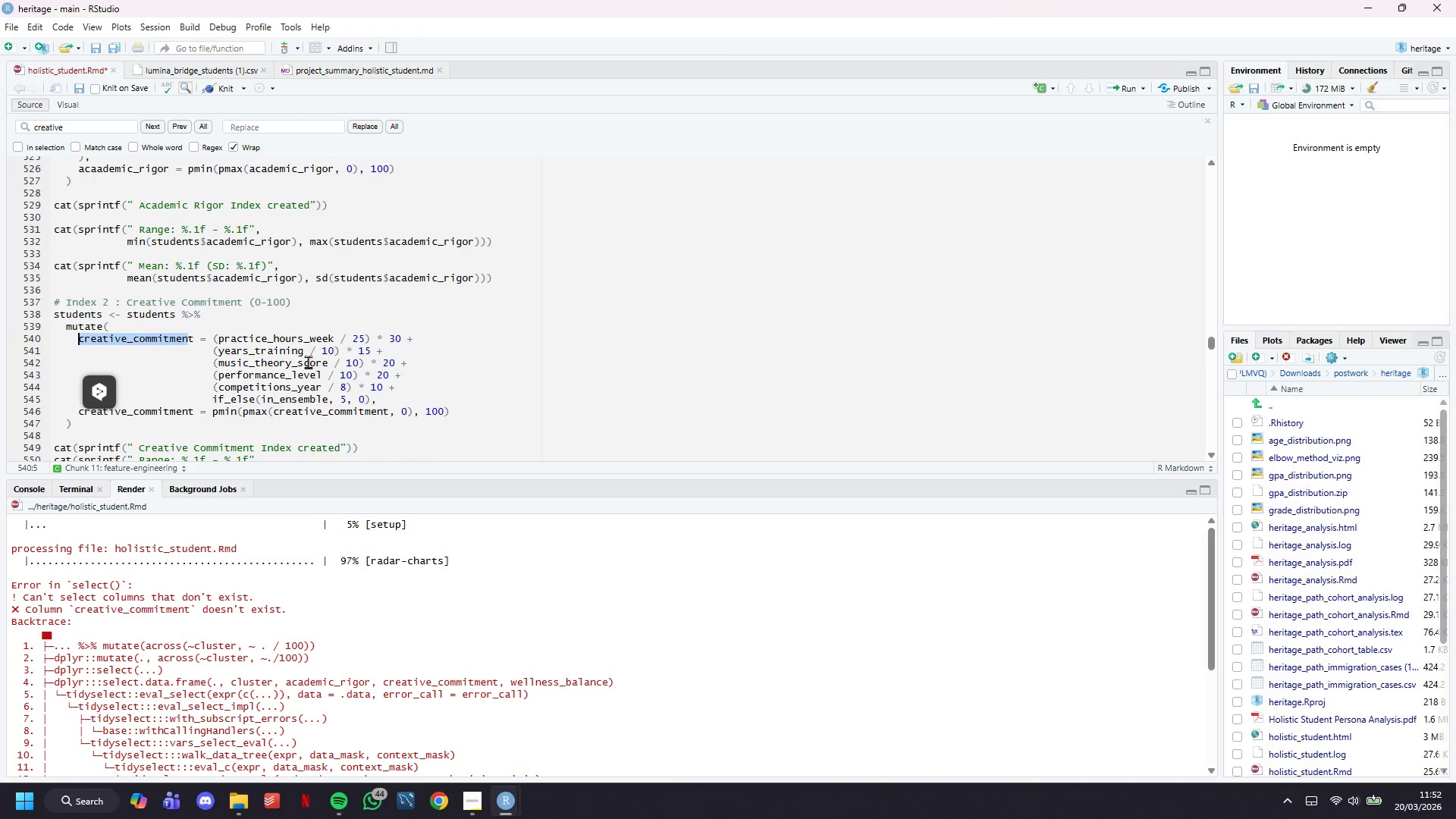 
key(Control+C)
 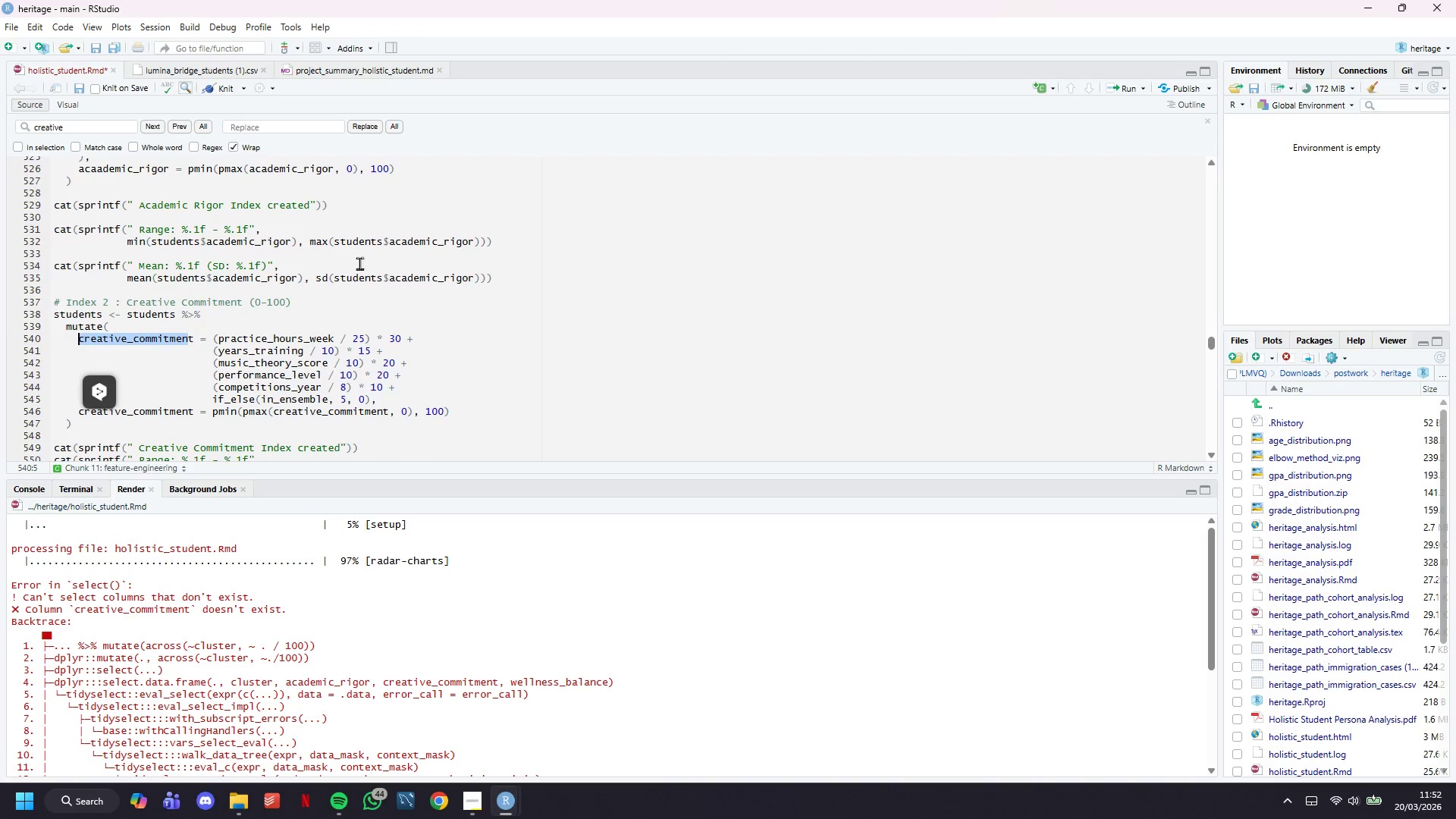 
scroll: coordinate [362, 262], scroll_direction: down, amount: 93.0
 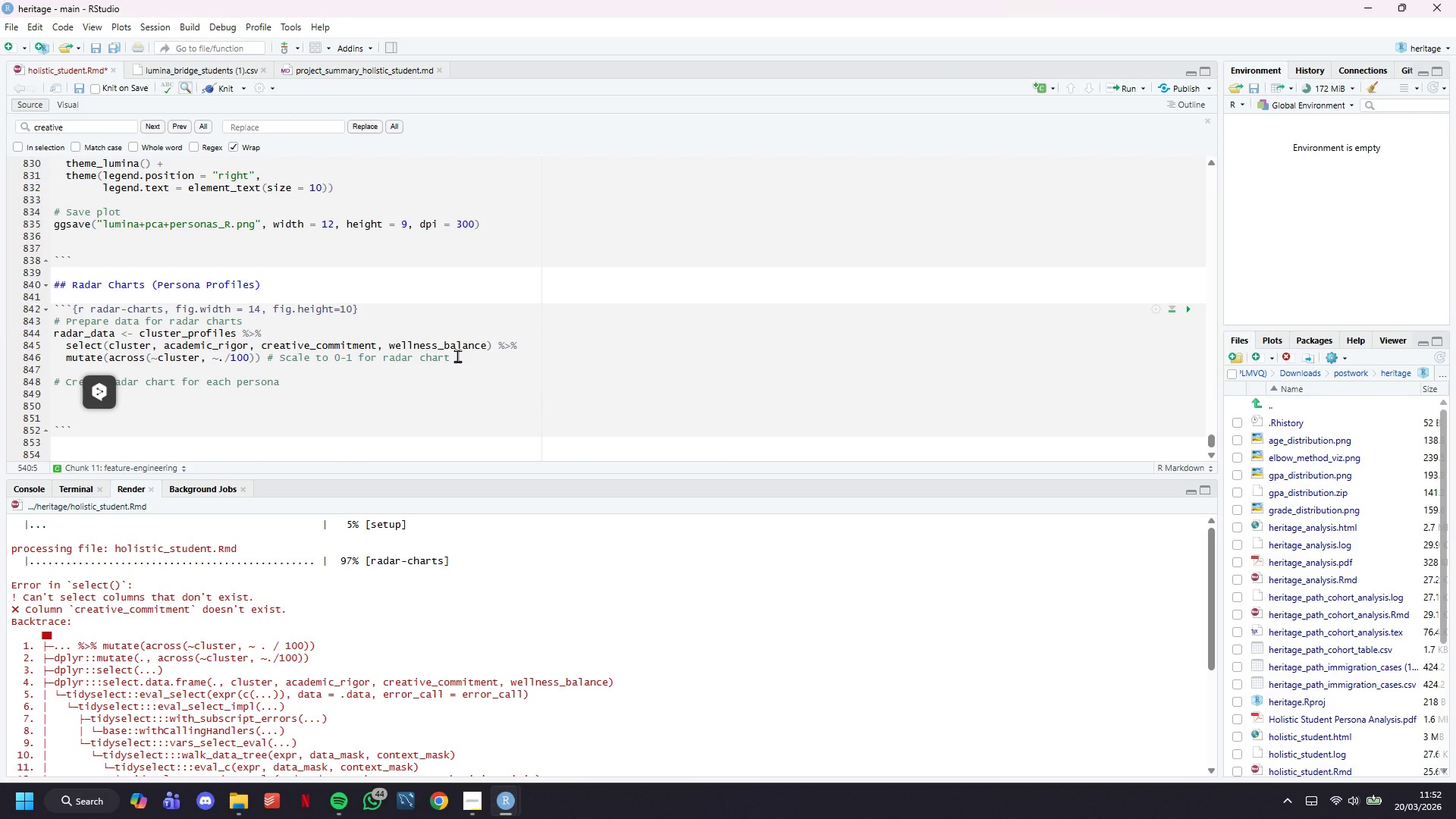 
left_click([375, 344])
 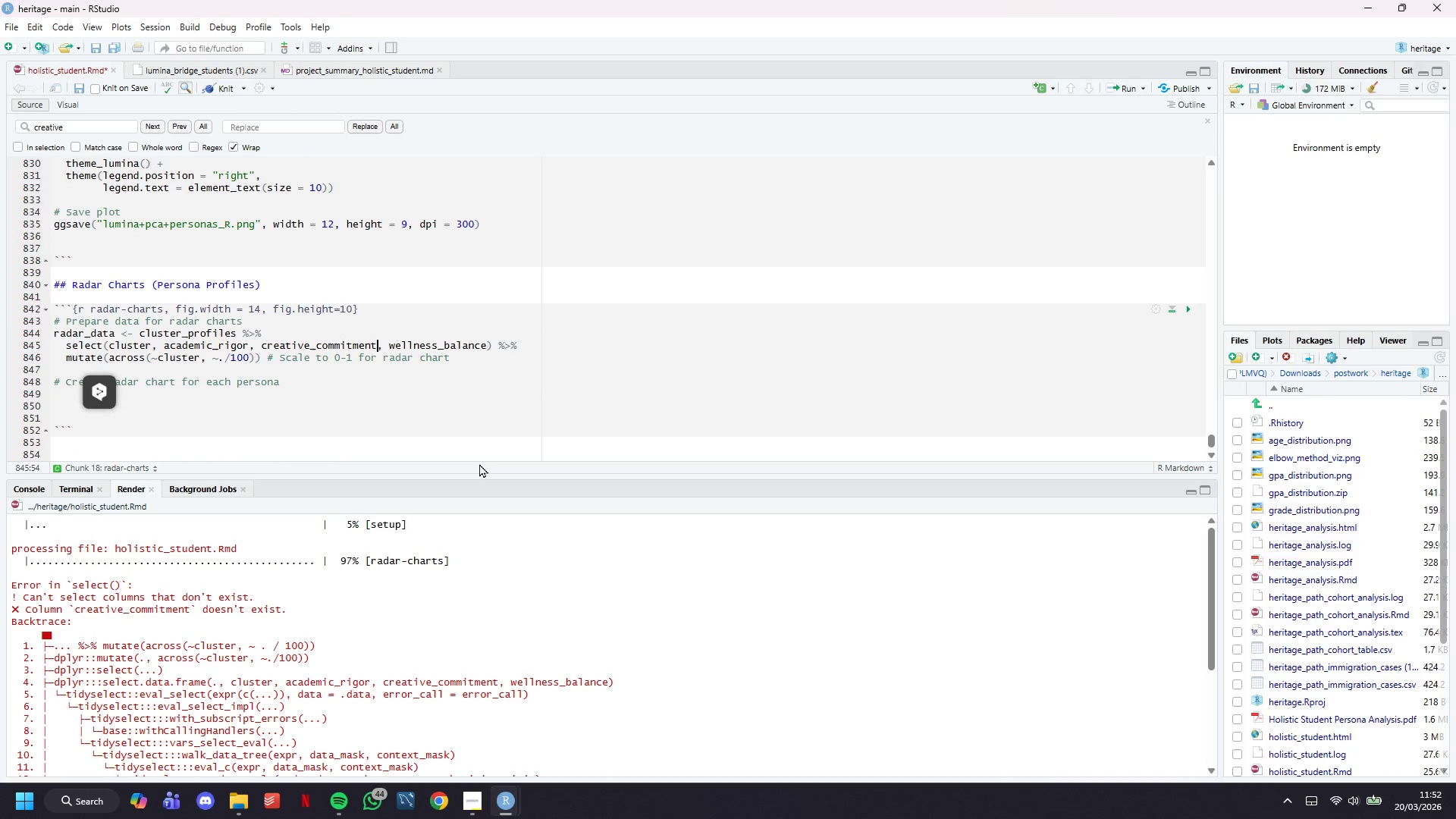 
hold_key(key=Backspace, duration=1.0)
 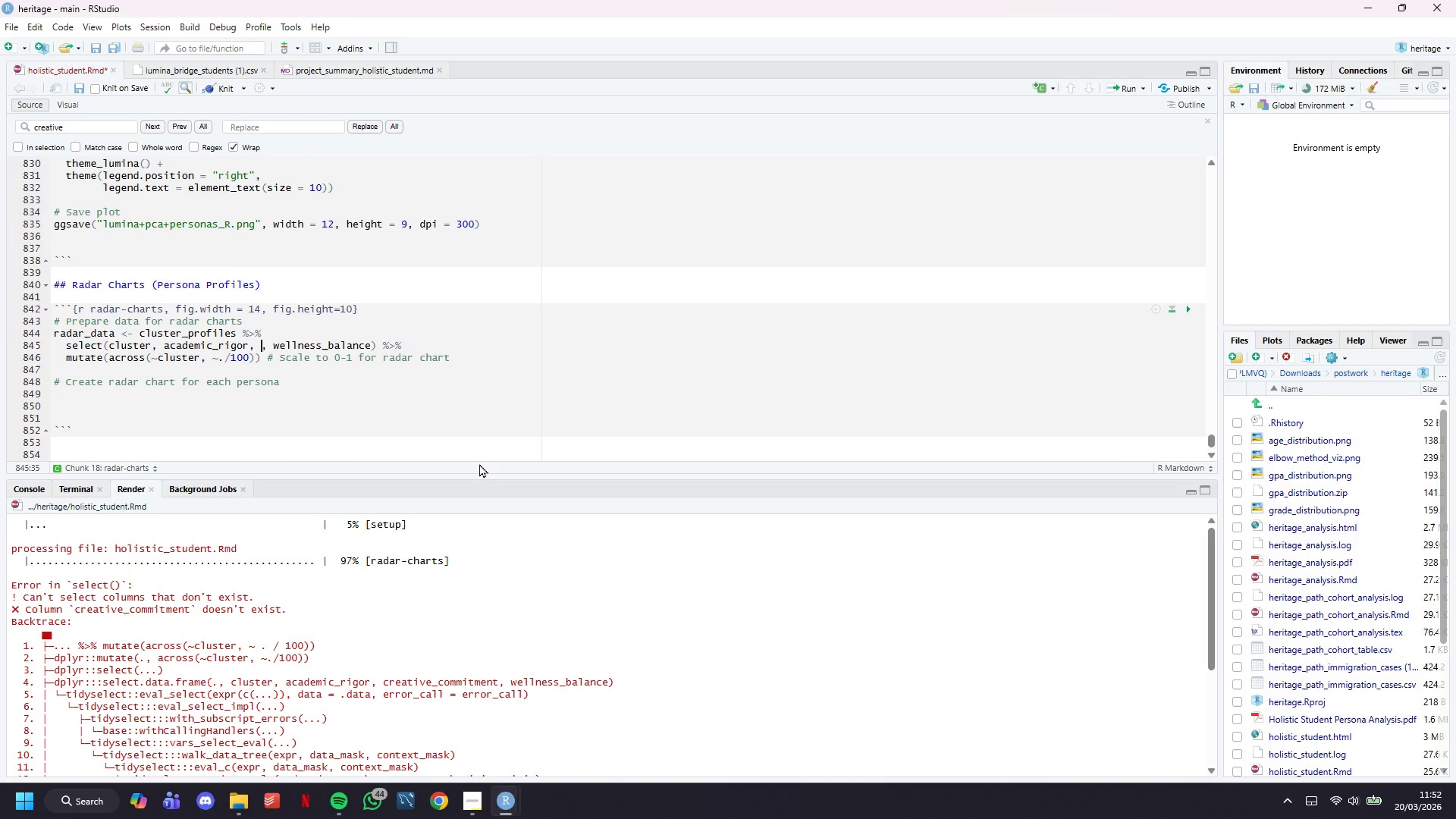 
key(Backspace)
 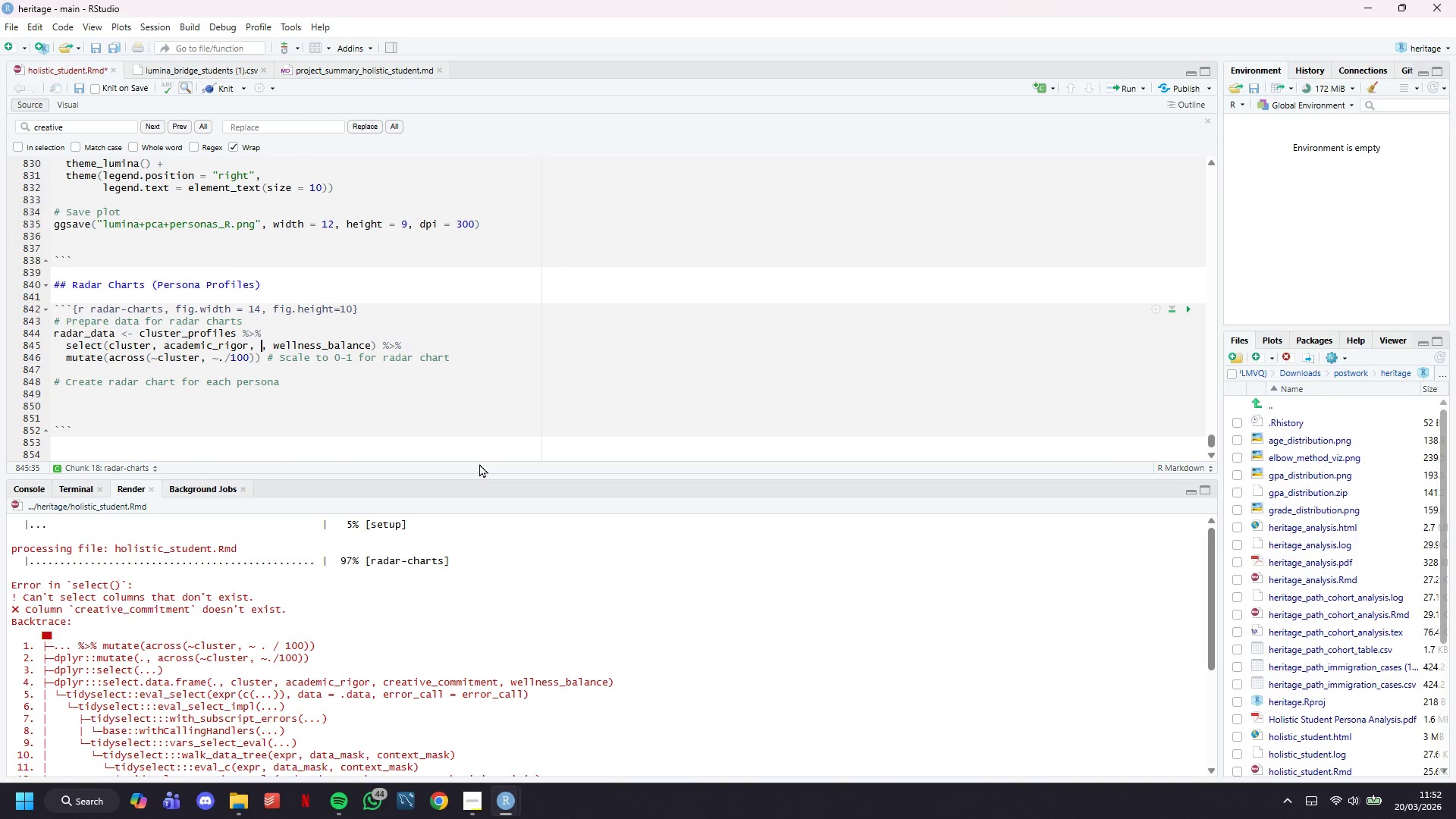 
key(Control+V)
 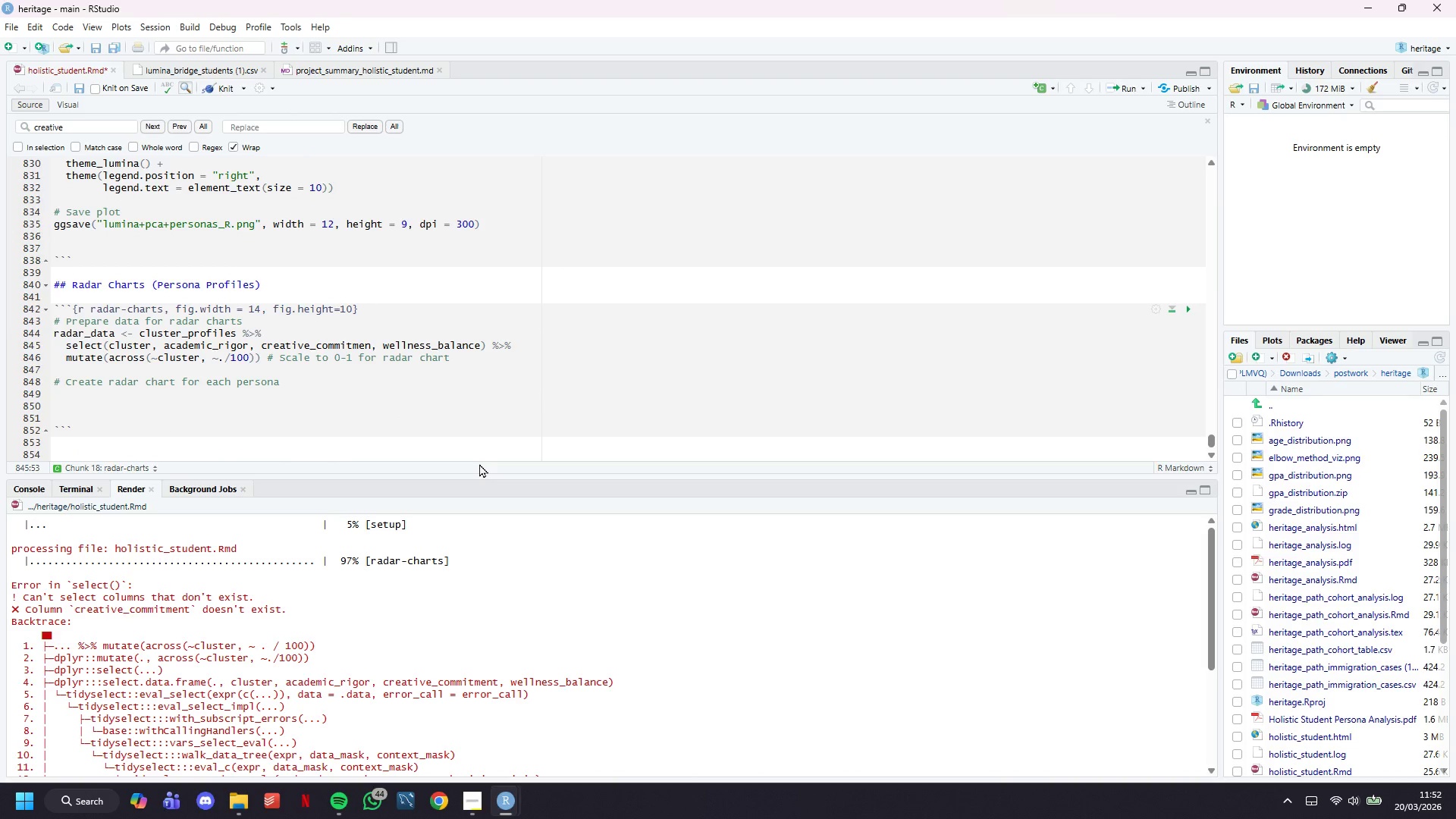 
key(T)
 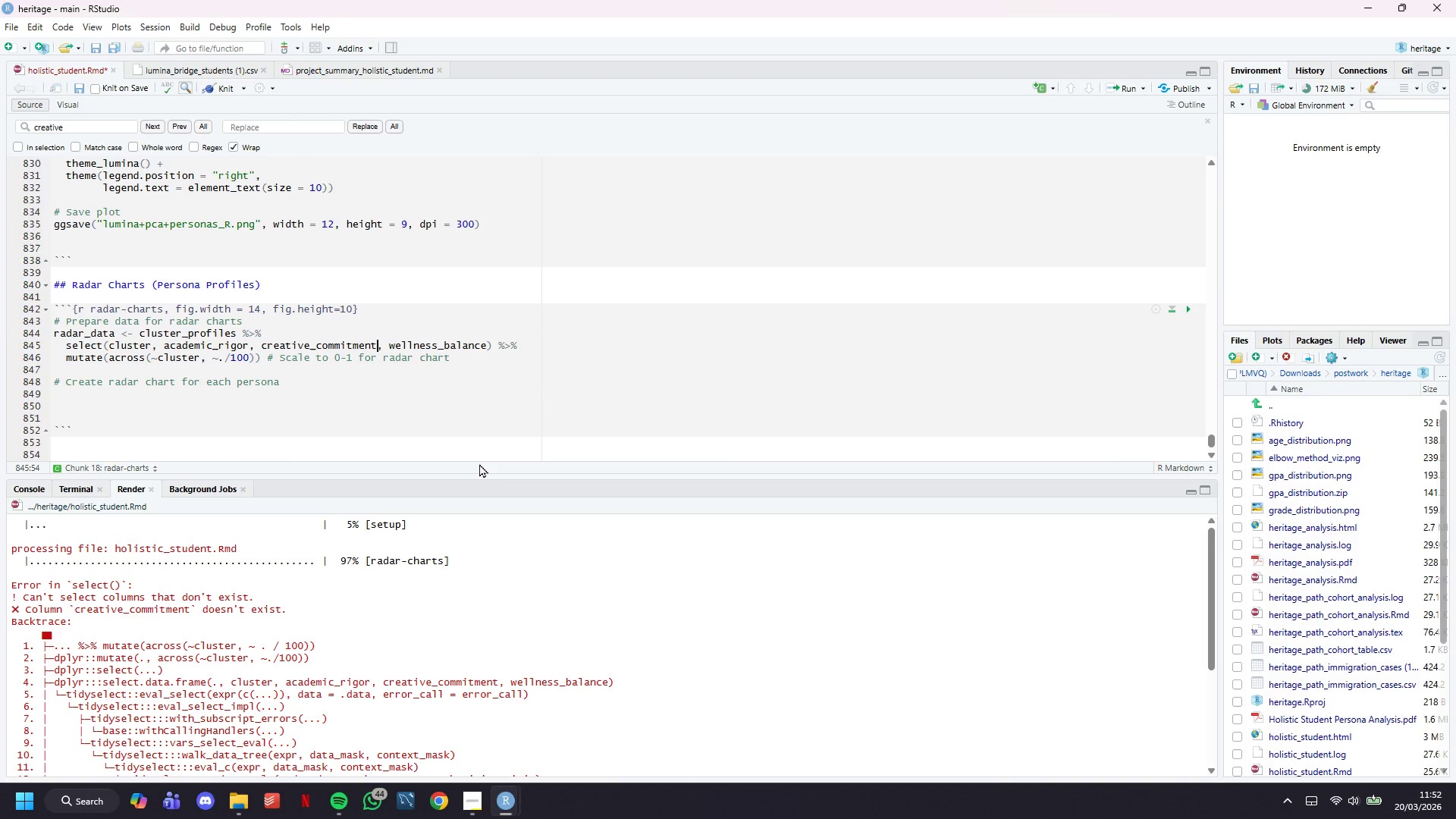 
key(Control+S)
 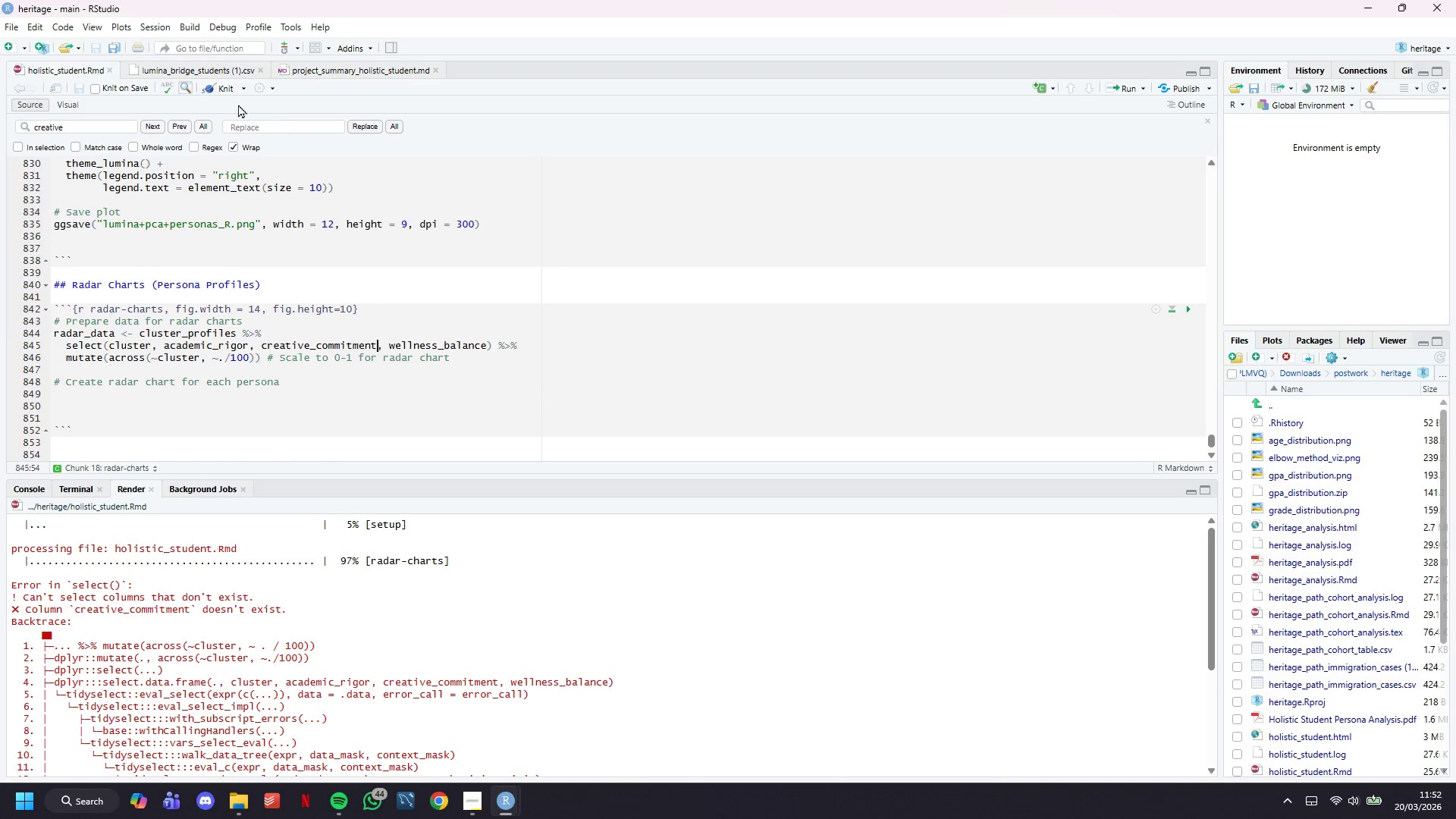 
left_click([228, 91])
 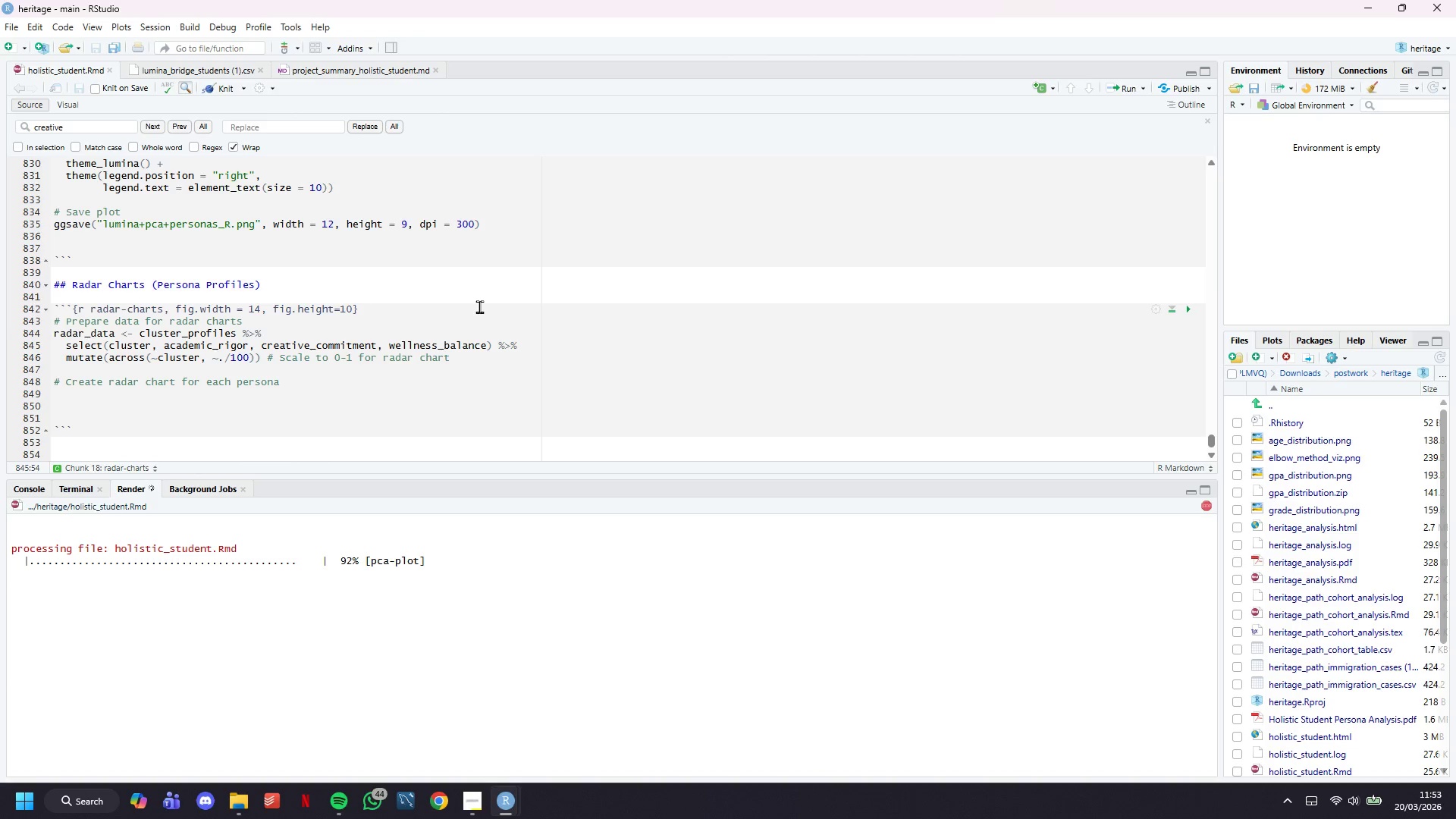 
wait(34.83)
 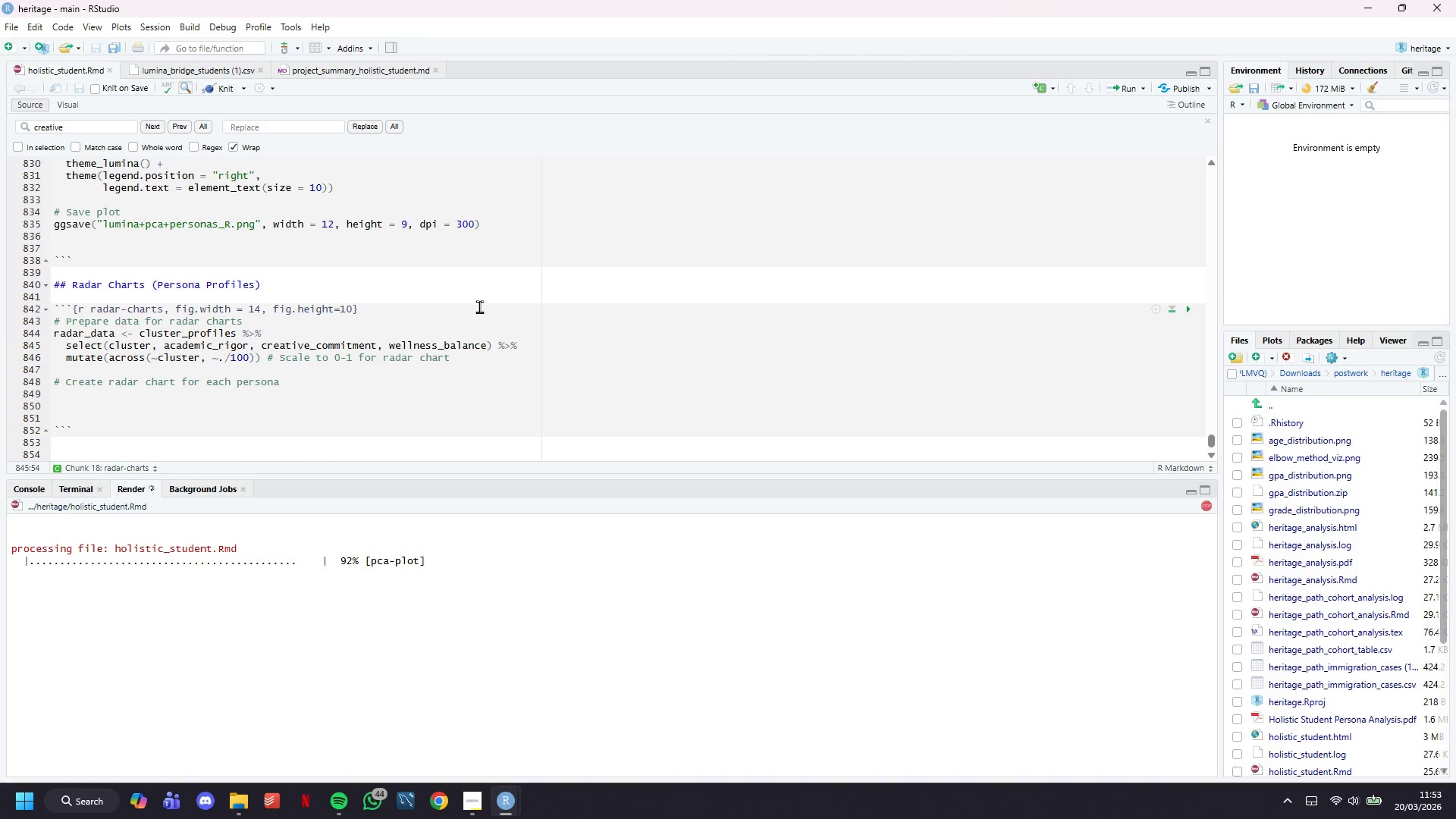 
scroll: coordinate [479, 306], scroll_direction: down, amount: 6.0
 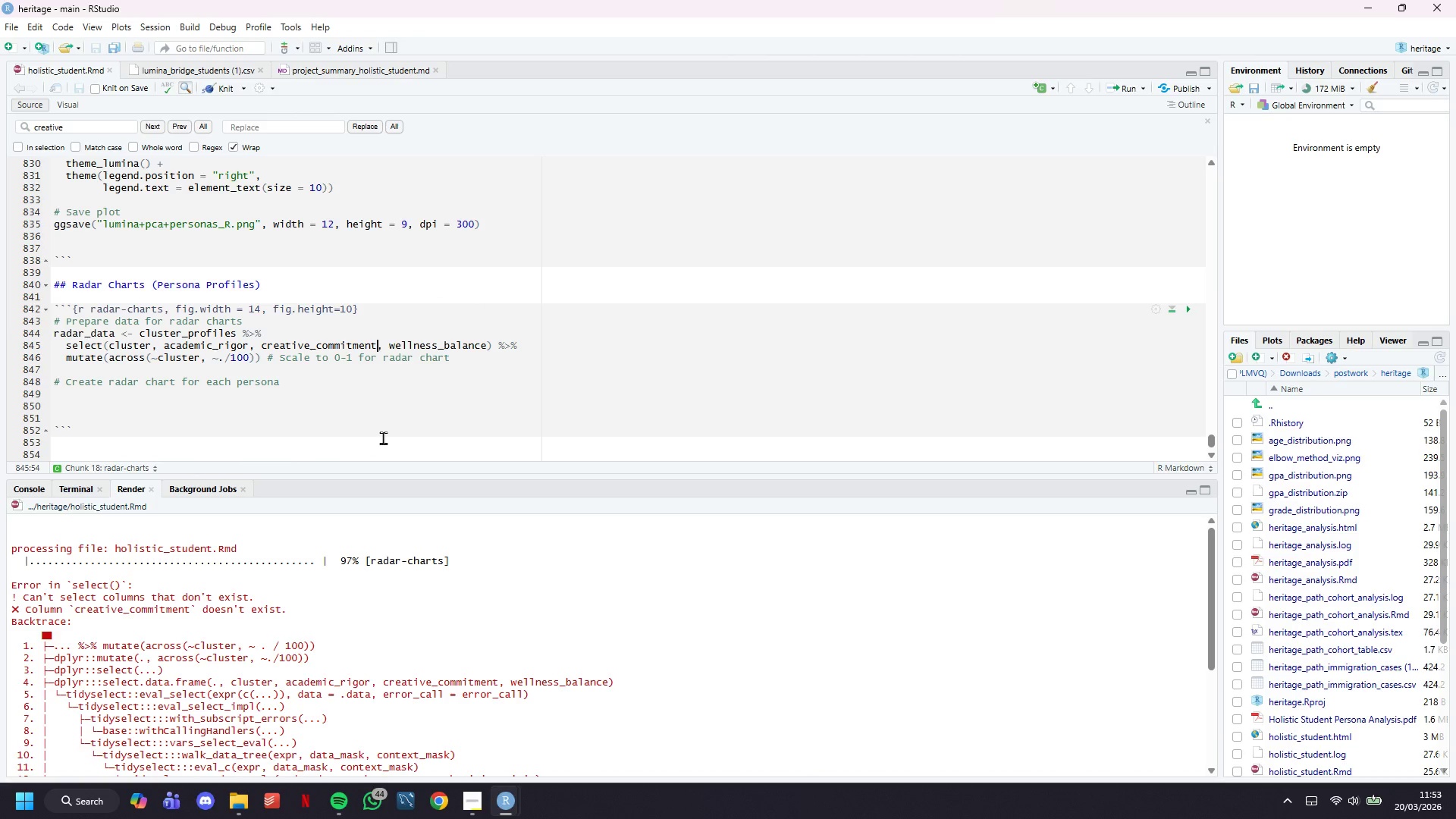 
wait(11.13)
 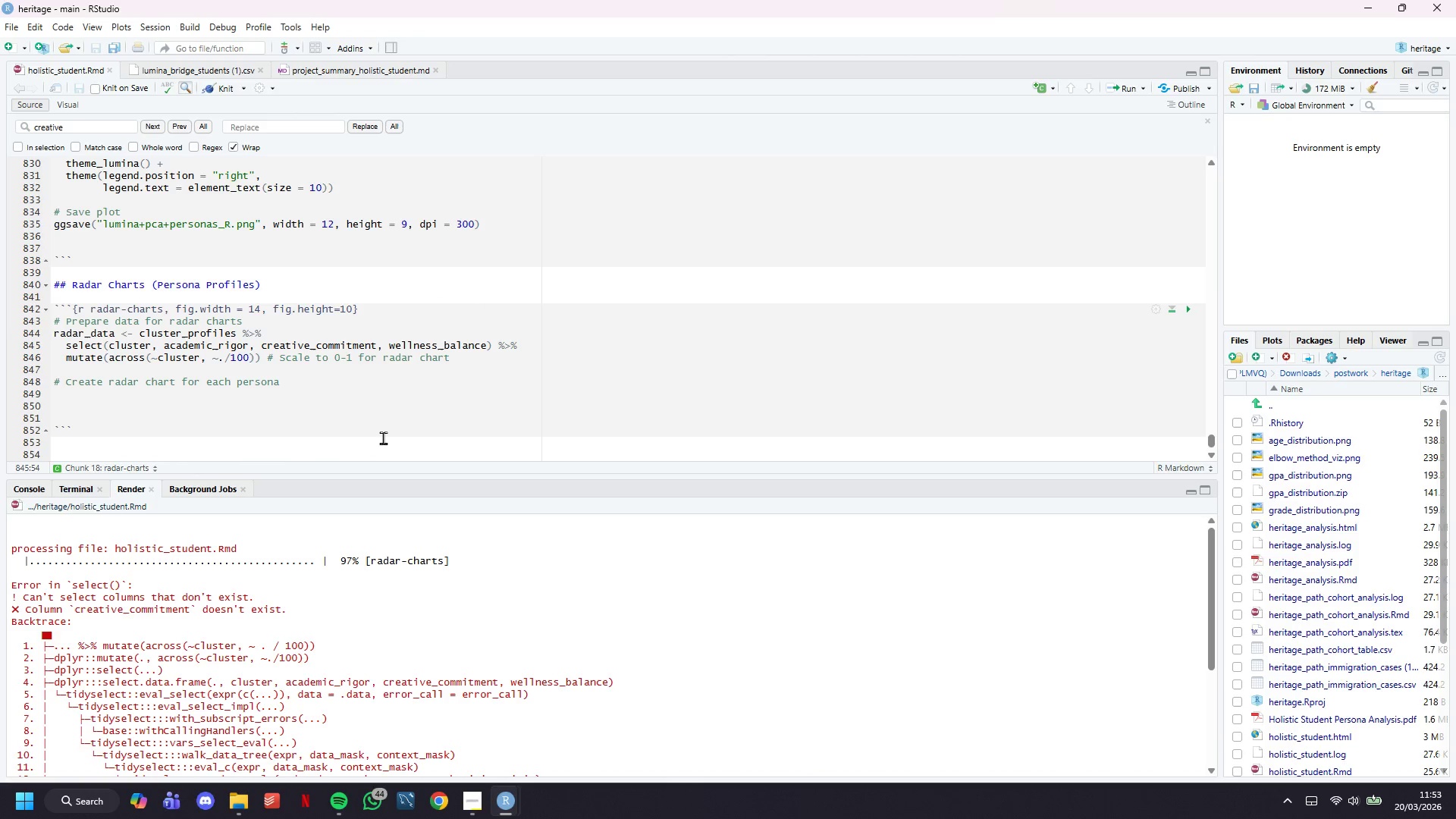 
key(Control+Z)
 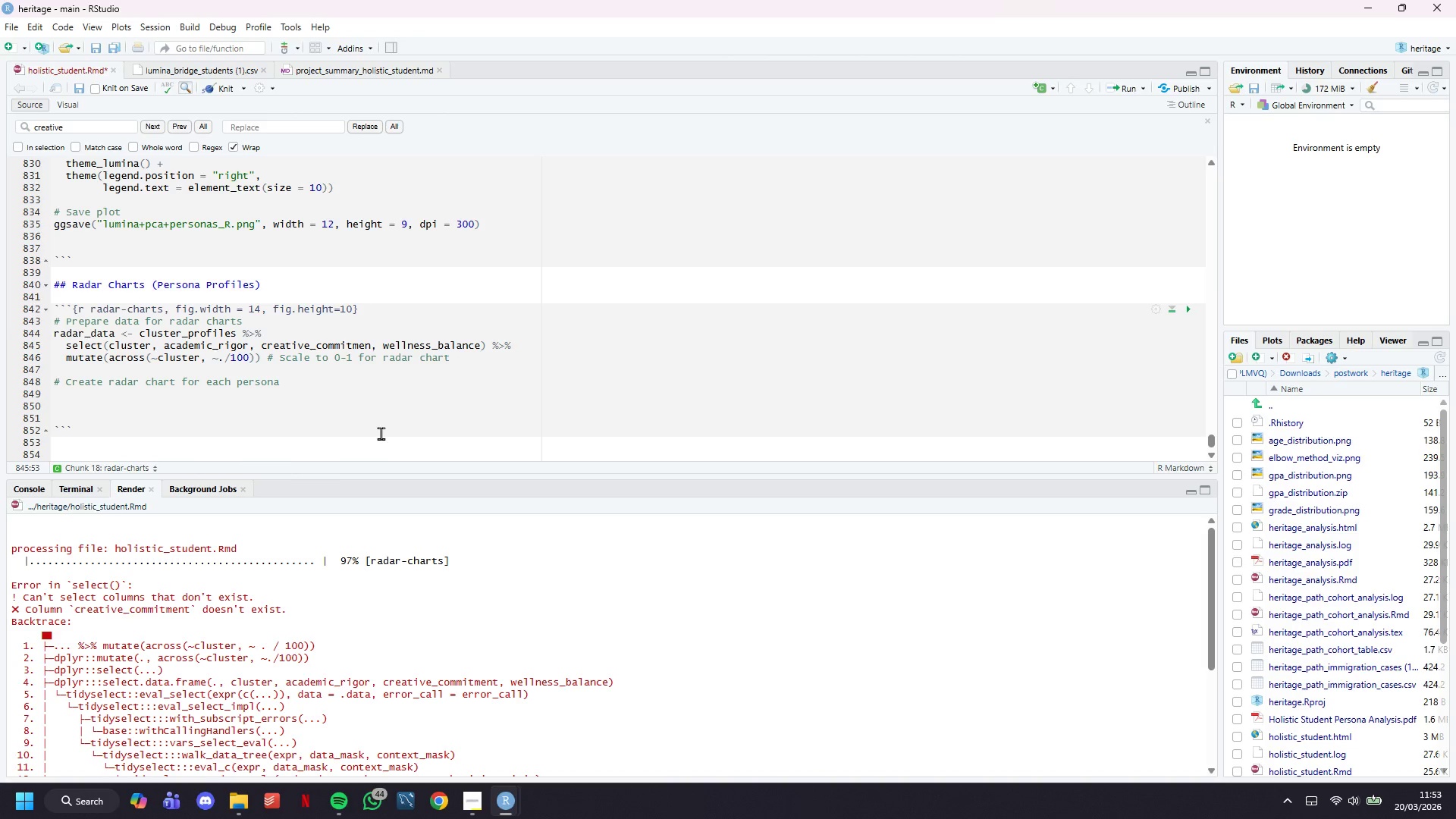 
key(T)
 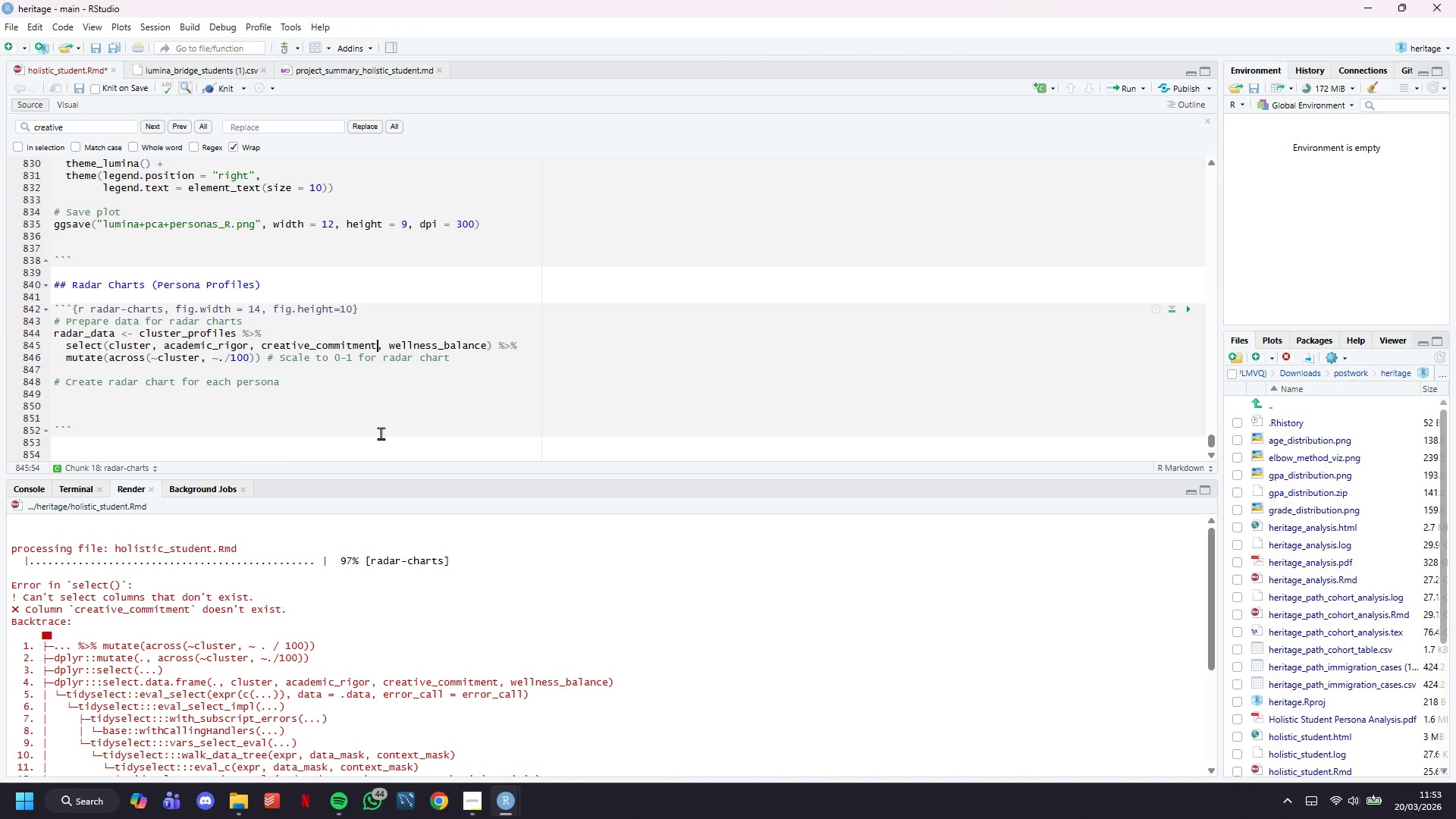 
key(ArrowUp)
 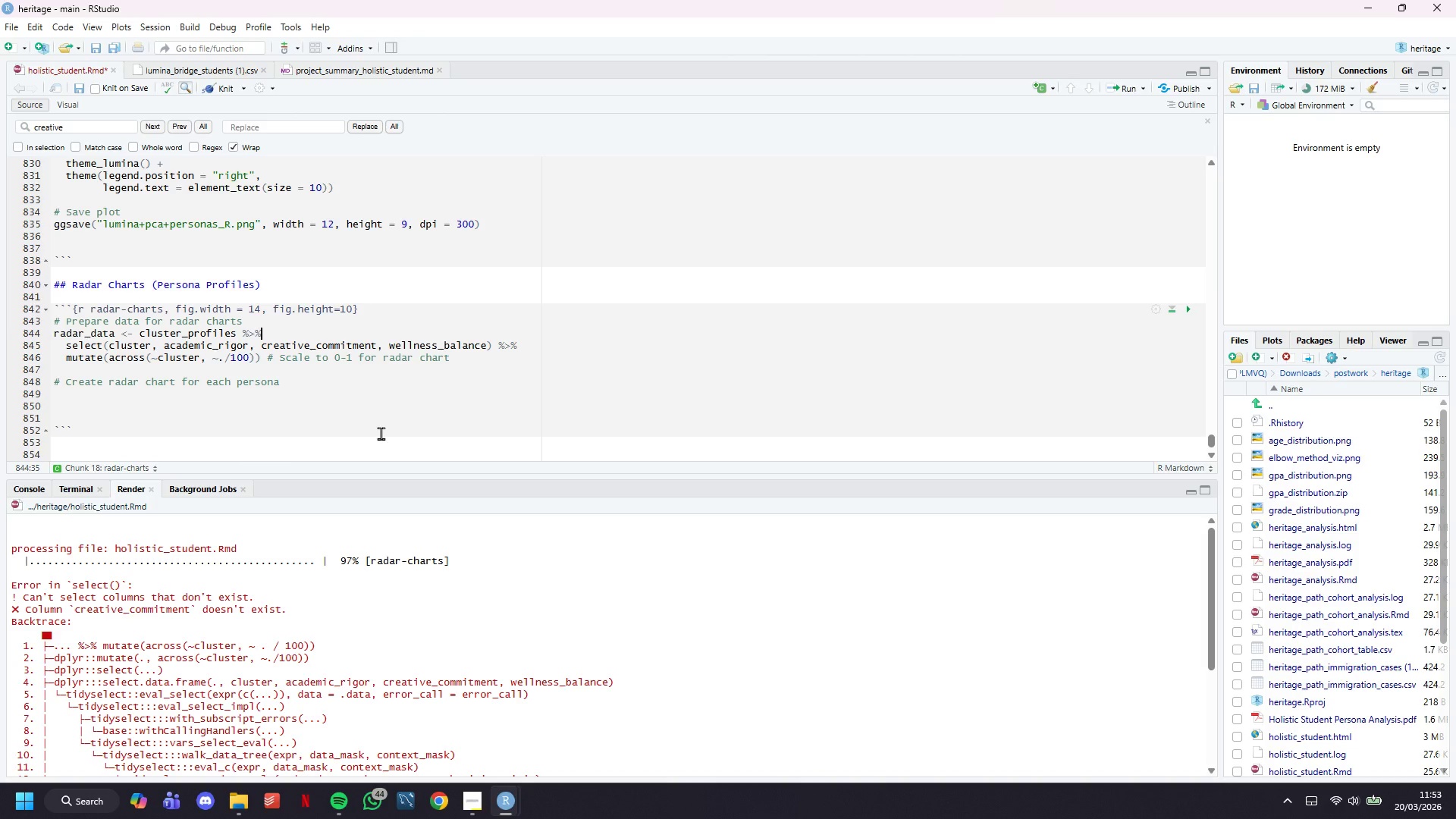 
key(ArrowUp)
 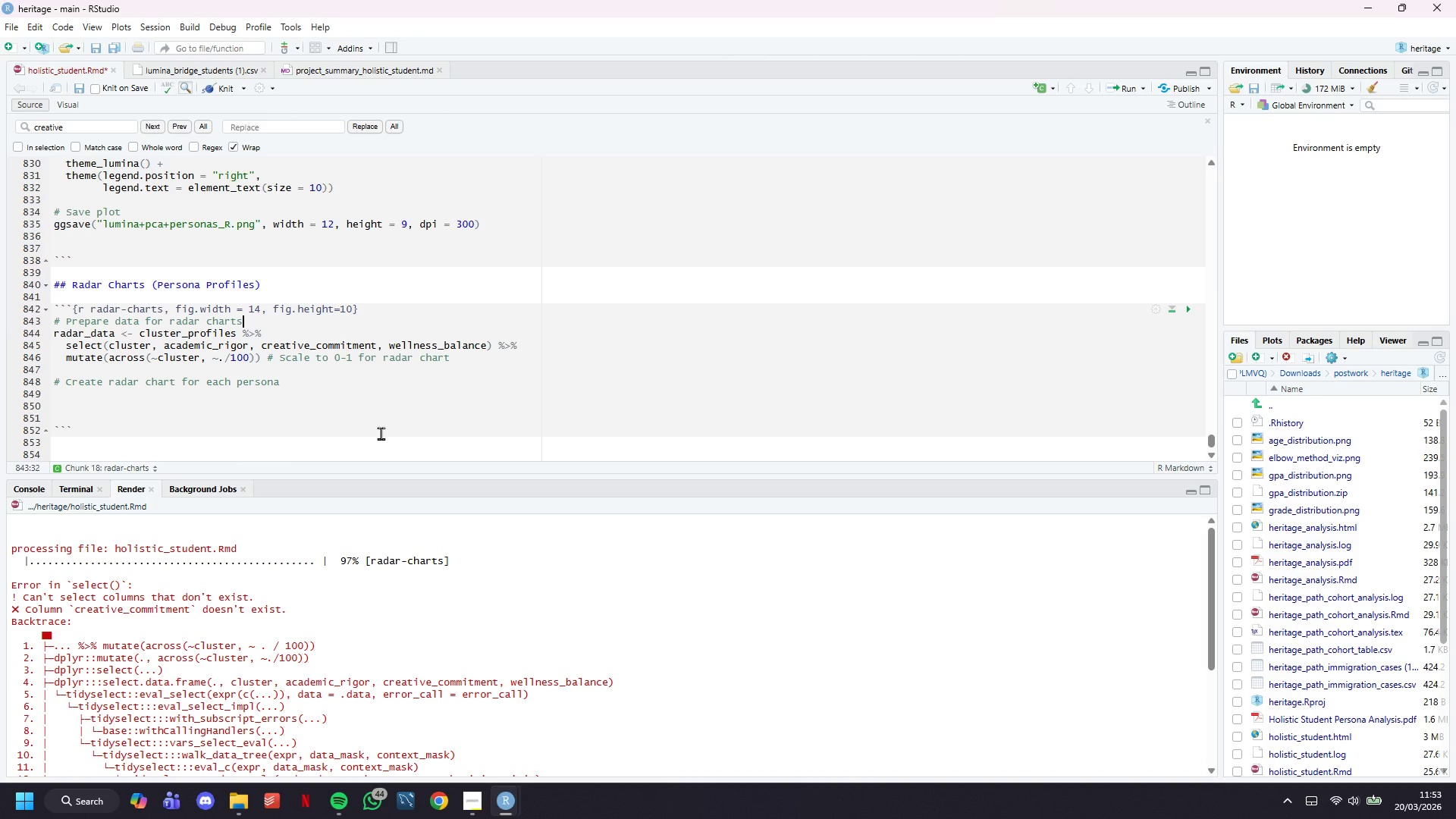 
key(ArrowDown)
 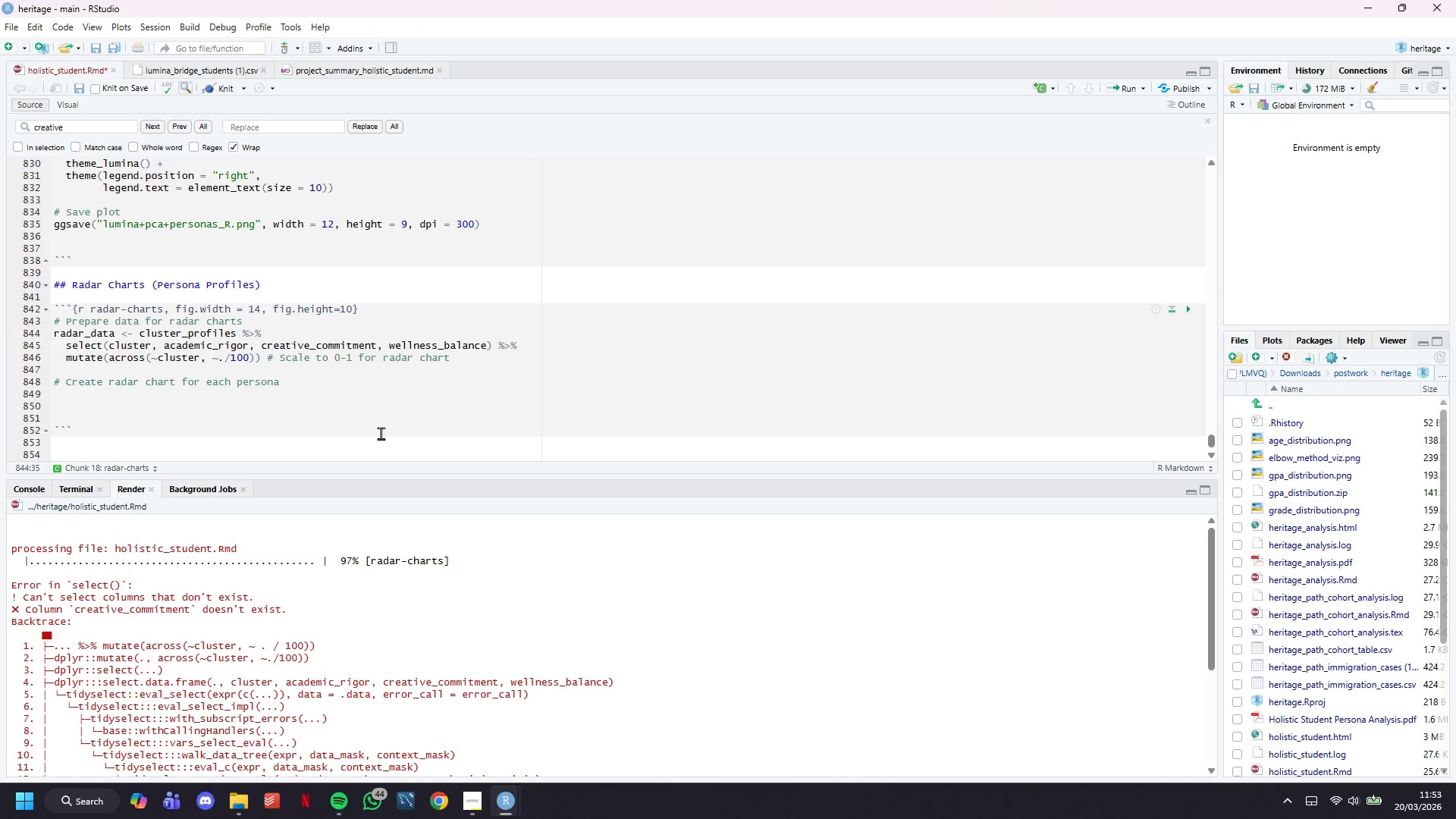 
key(ArrowDown)
 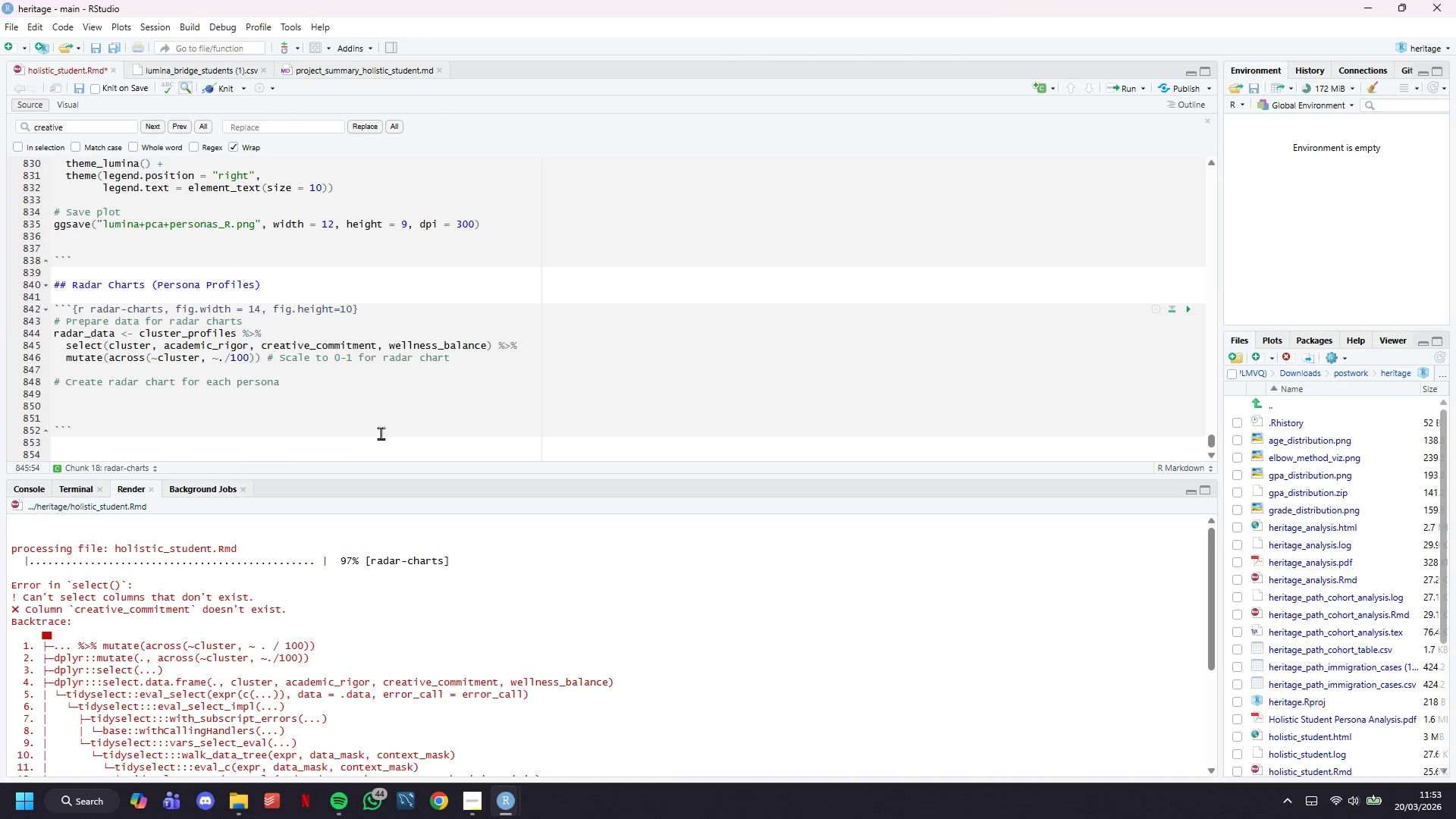 
key(ArrowDown)
 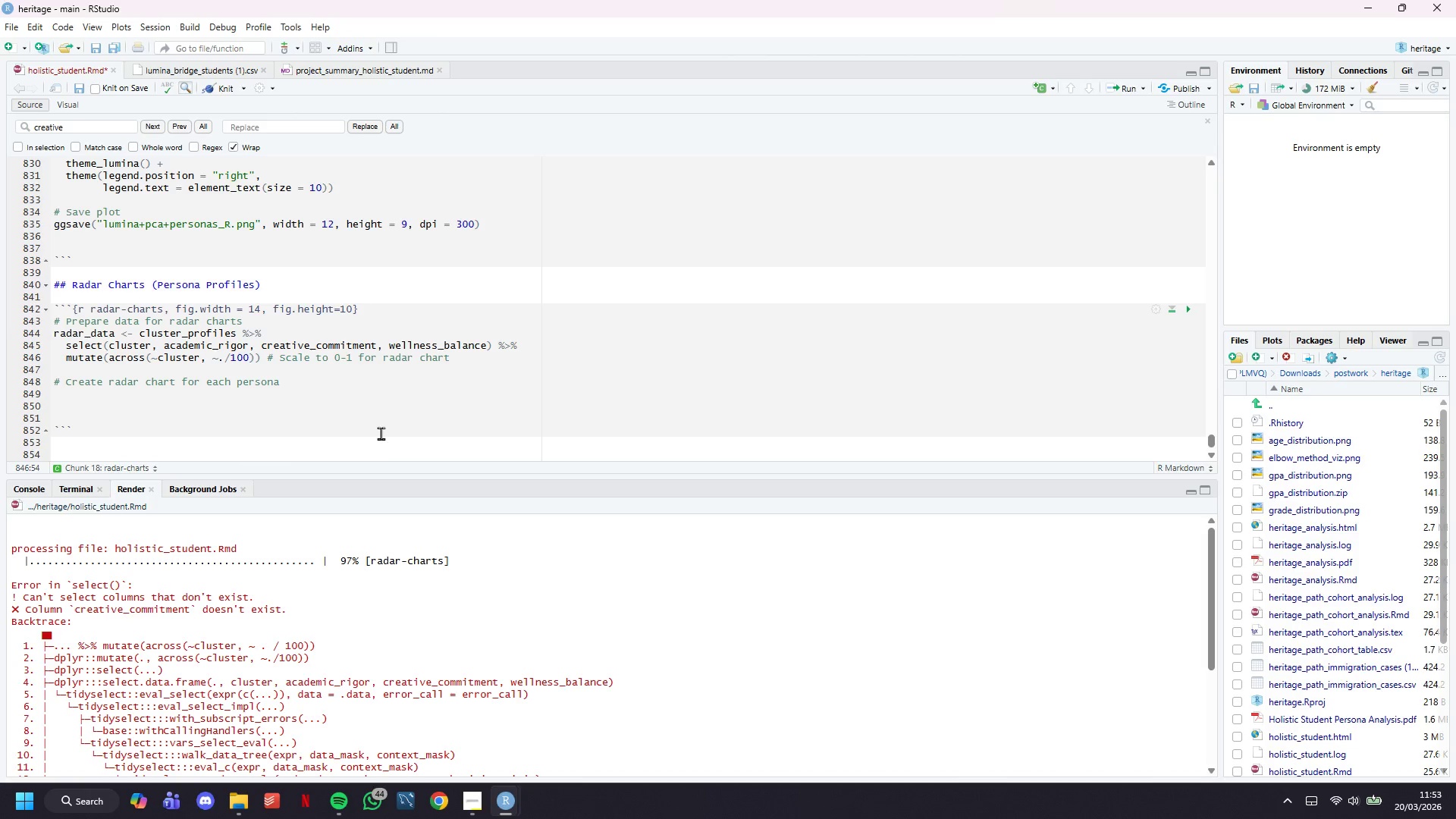 
hold_key(key=ArrowLeft, duration=1.5)
 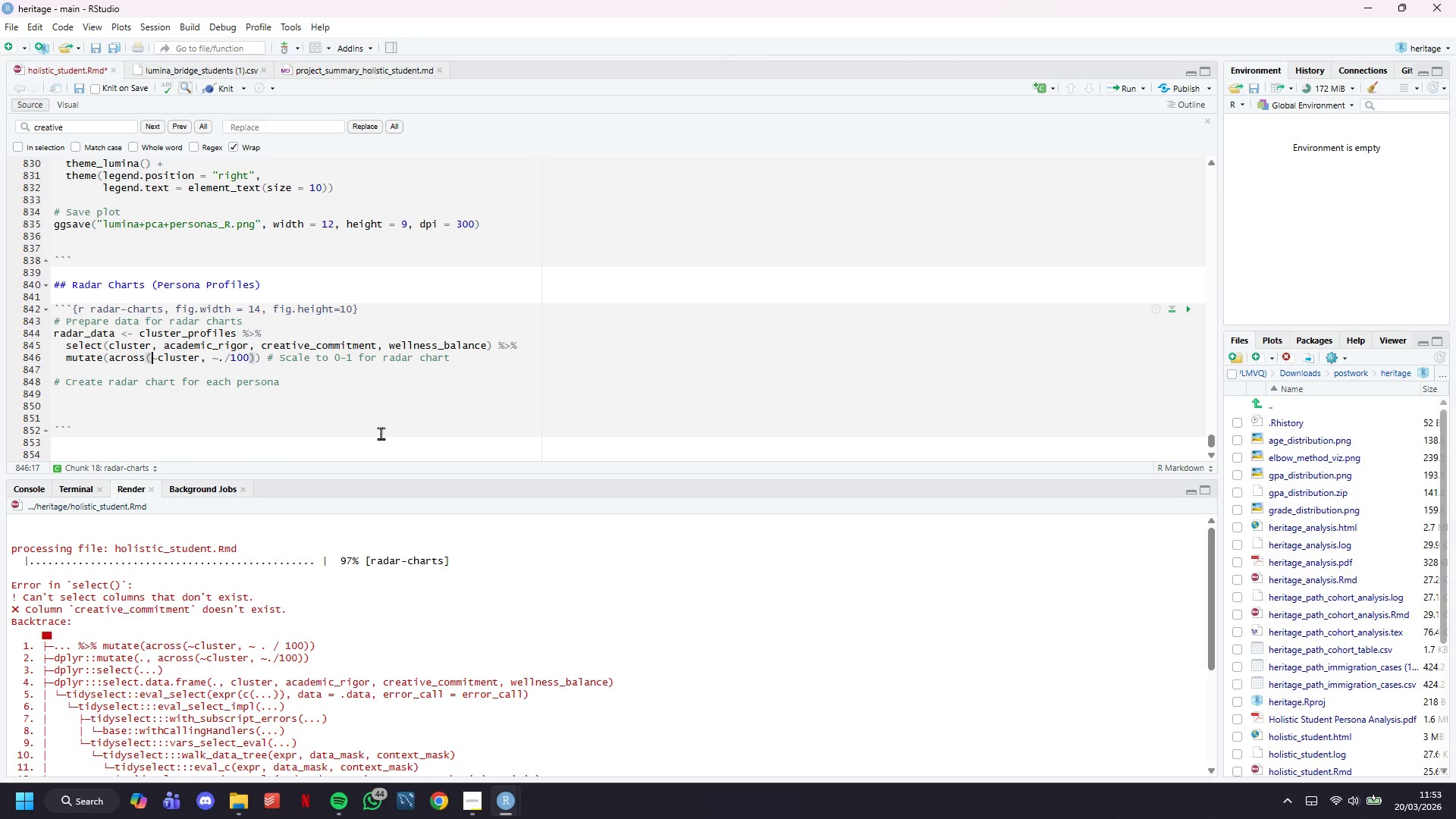 
key(ArrowLeft)
 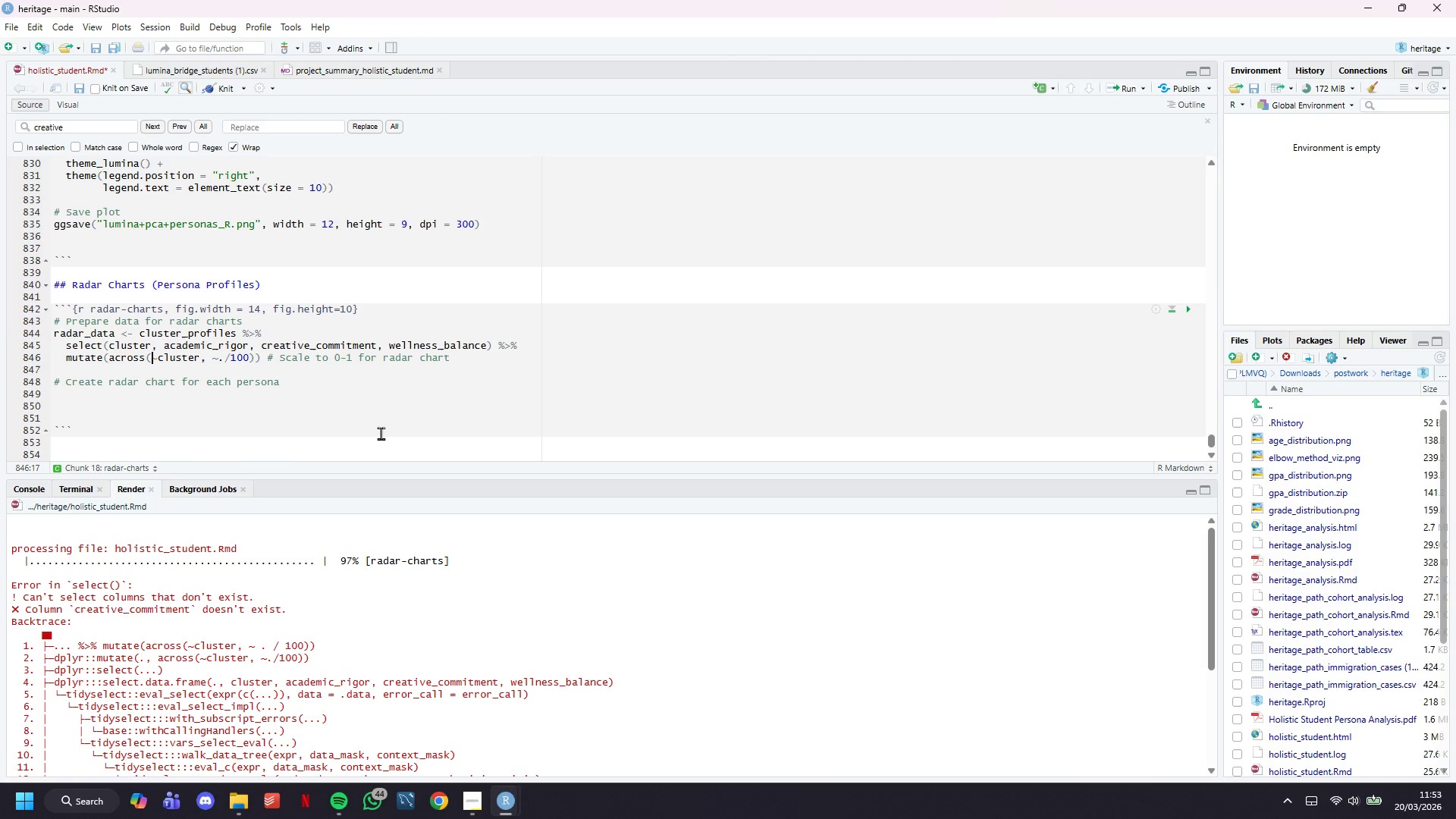 
key(ArrowLeft)
 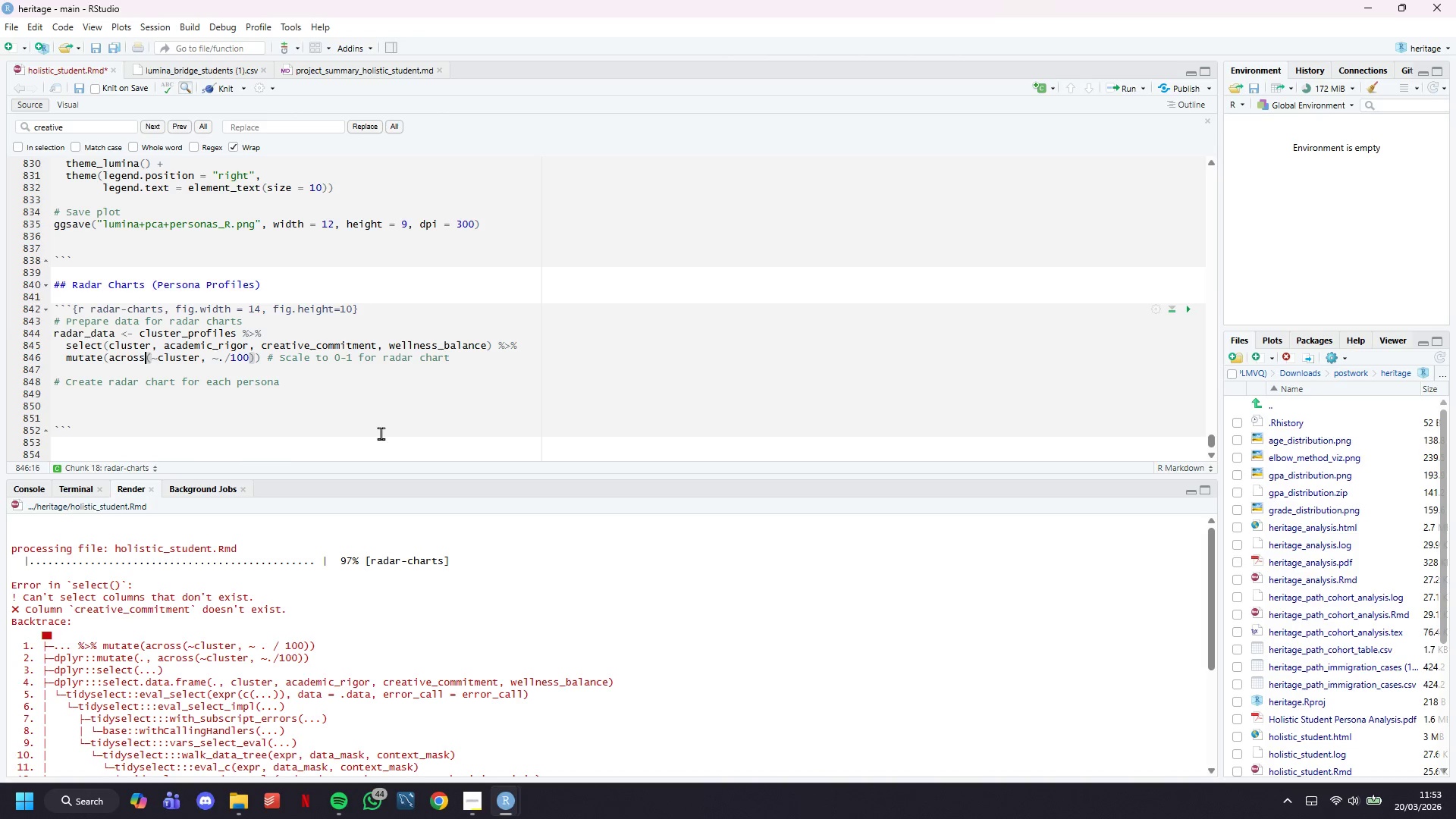 
hold_key(key=ArrowLeft, duration=1.5)
 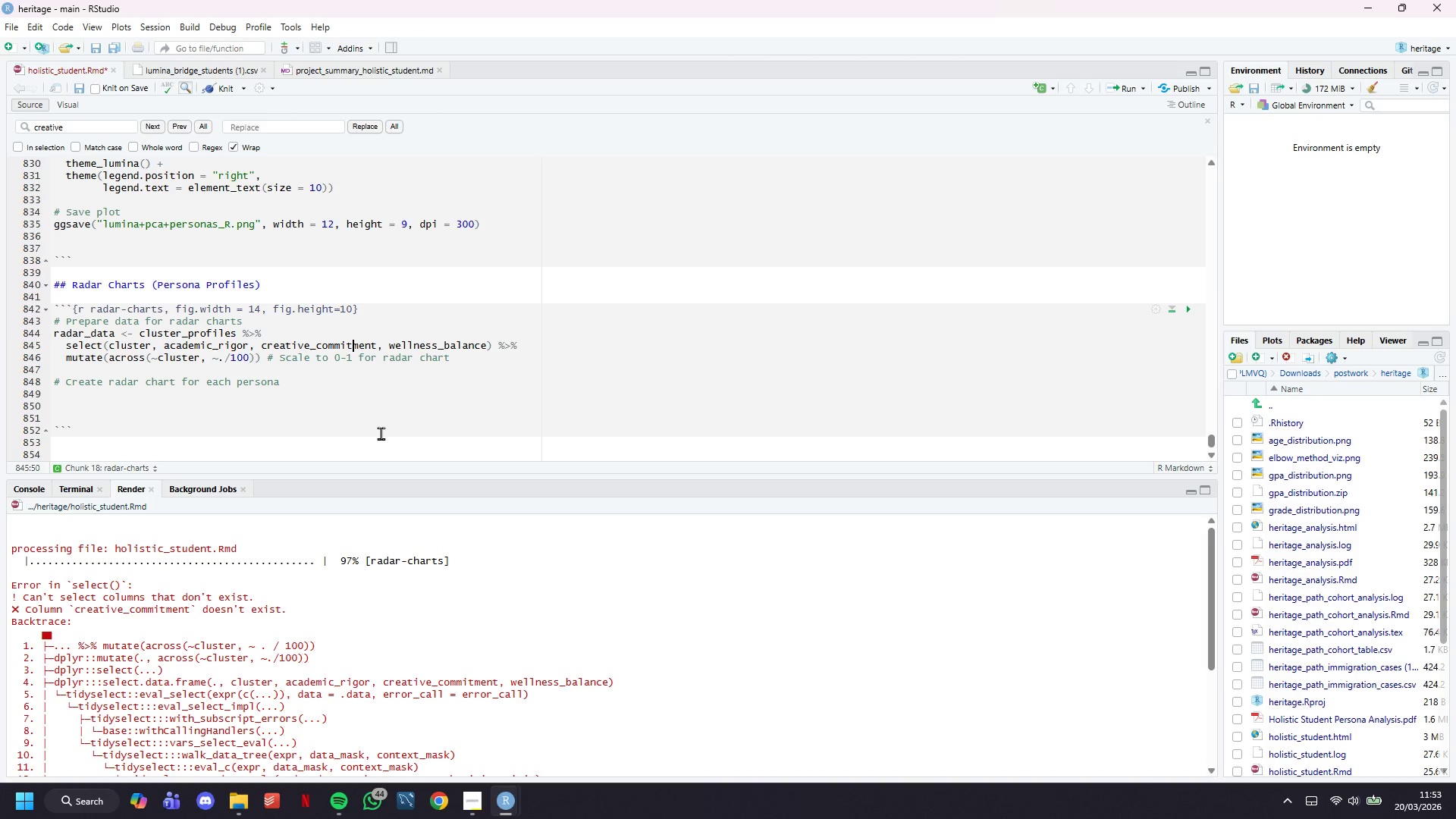 
key(ArrowLeft)
 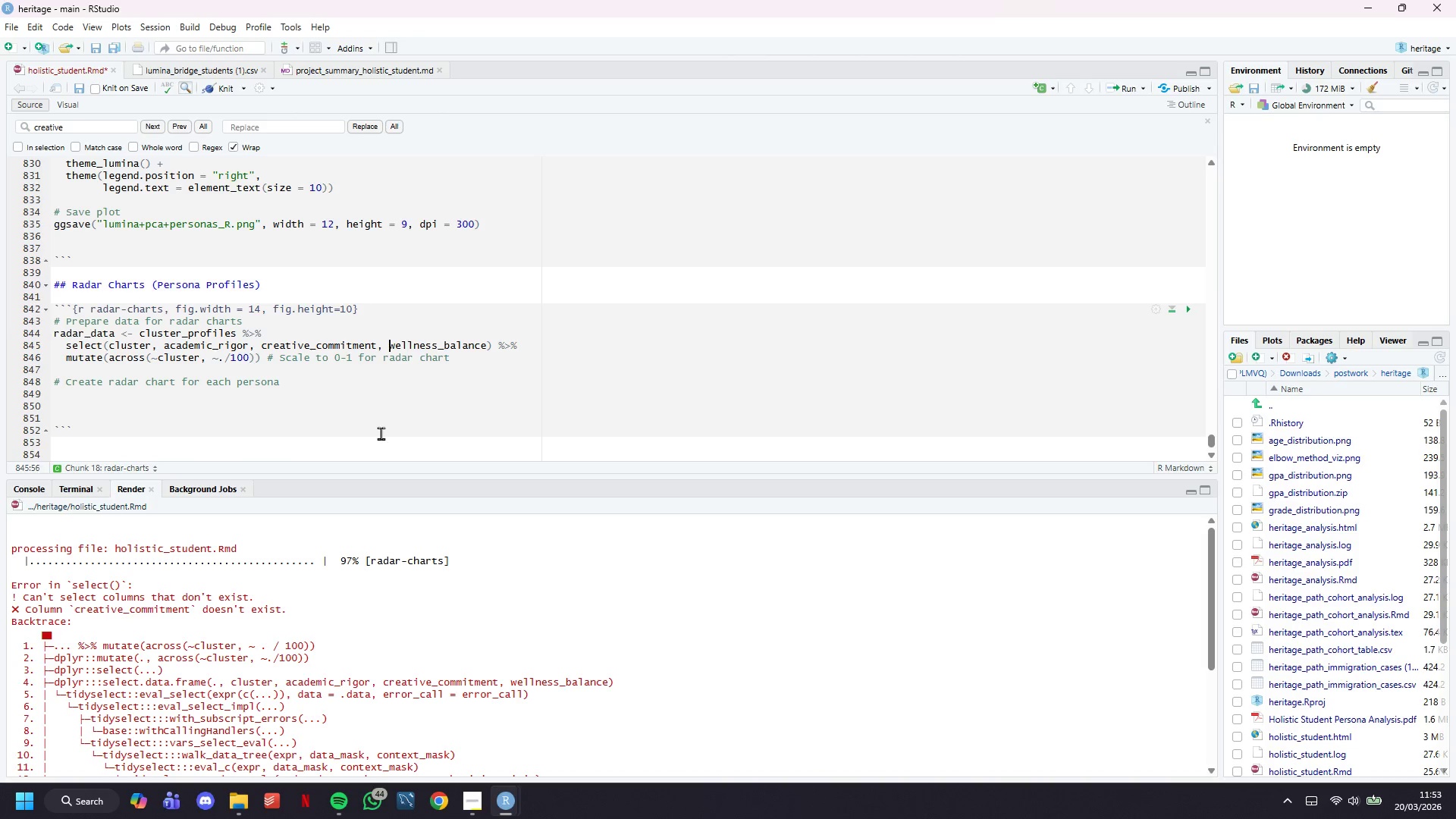 
key(ArrowLeft)
 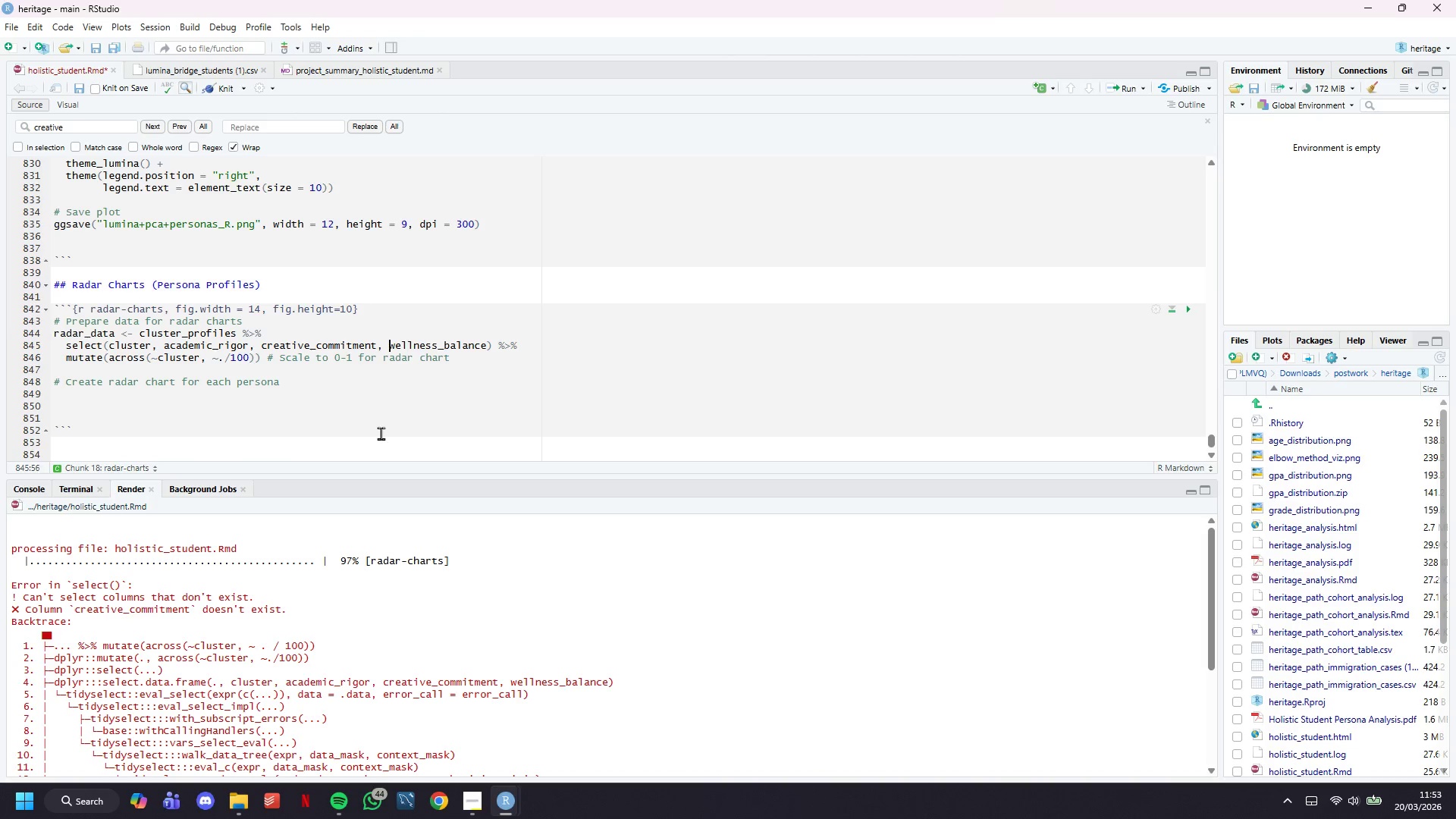 
key(ArrowLeft)
 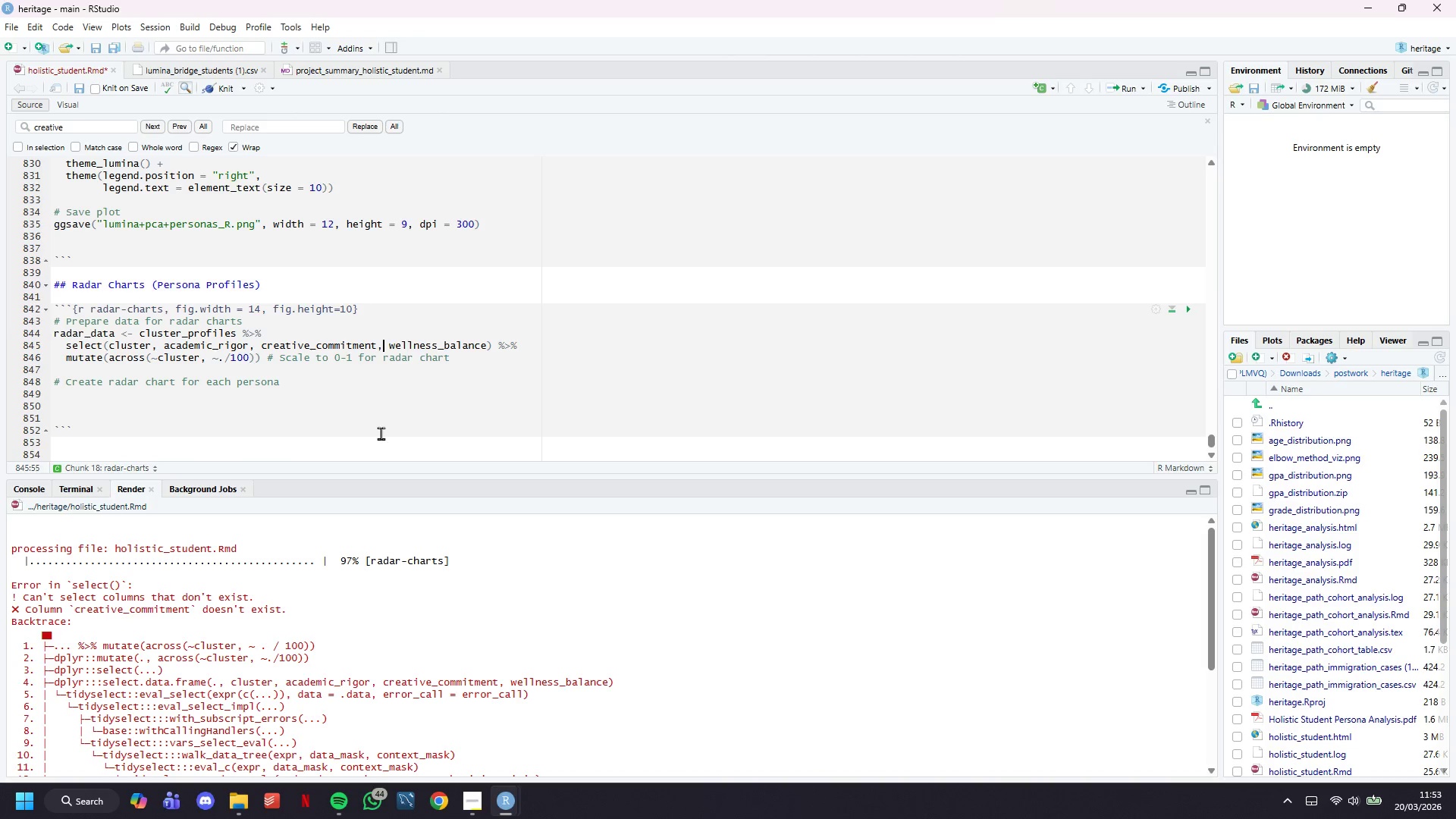 
key(ArrowLeft)
 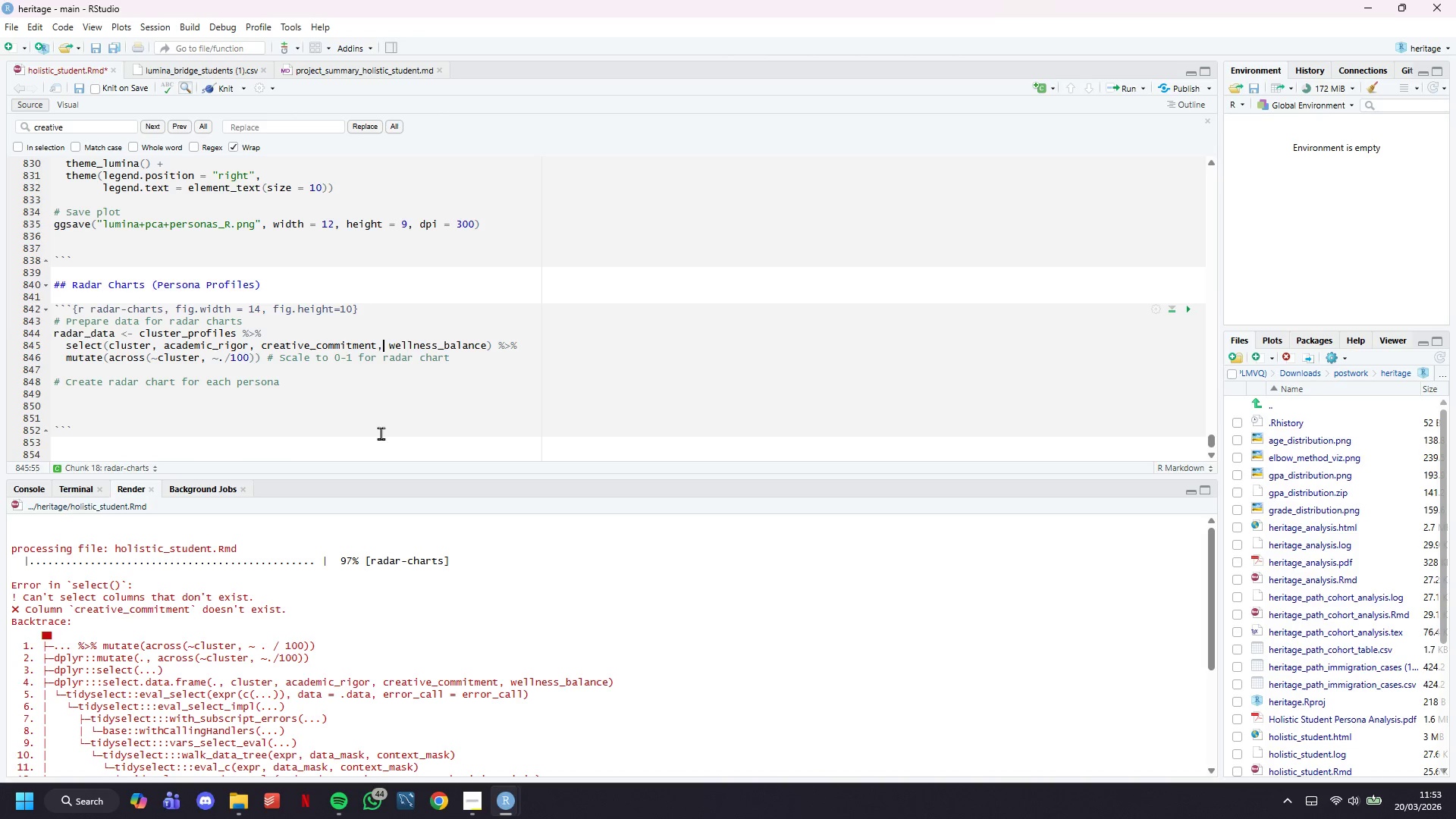 
key(ArrowLeft)
 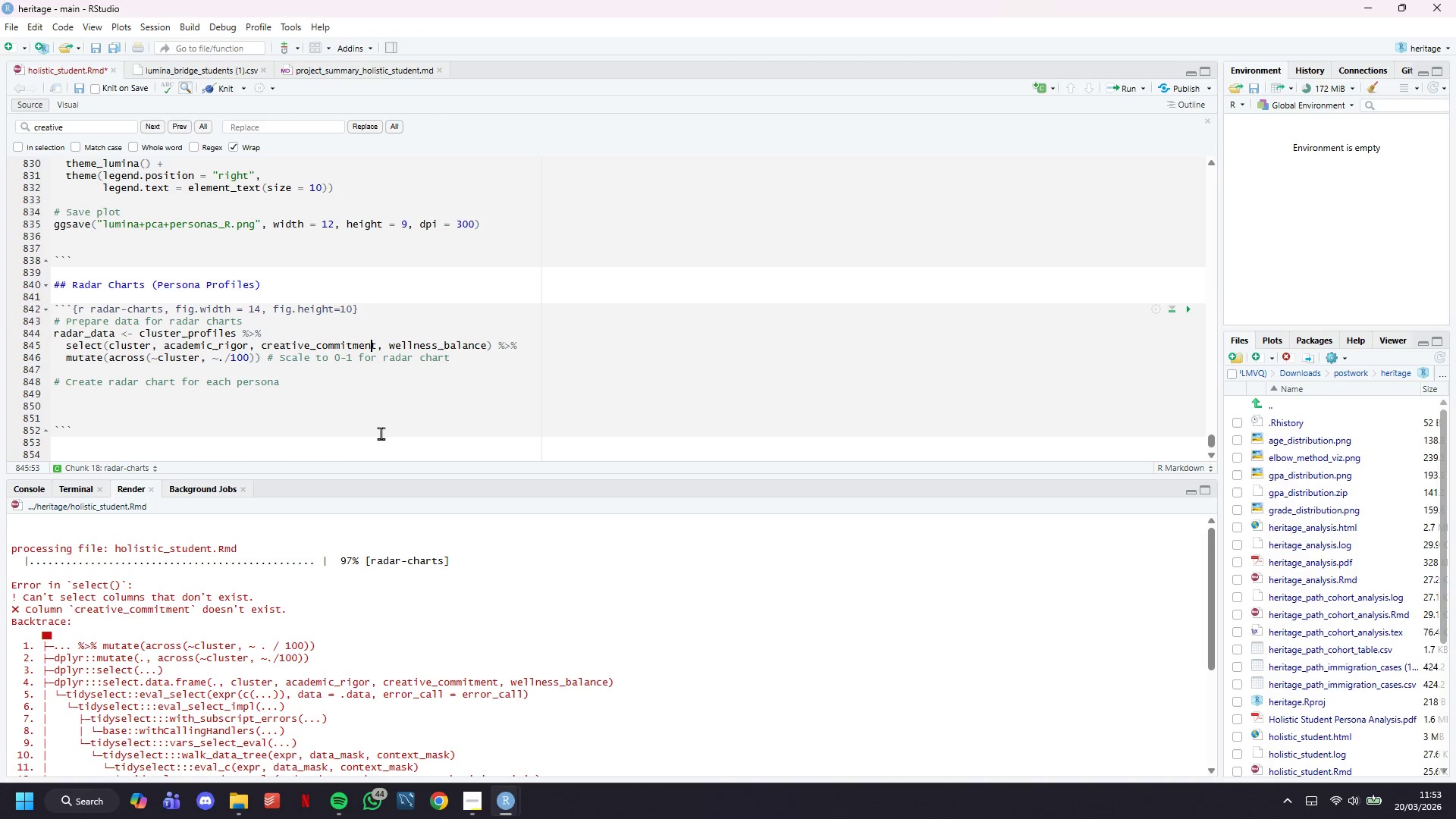 
key(ArrowLeft)
 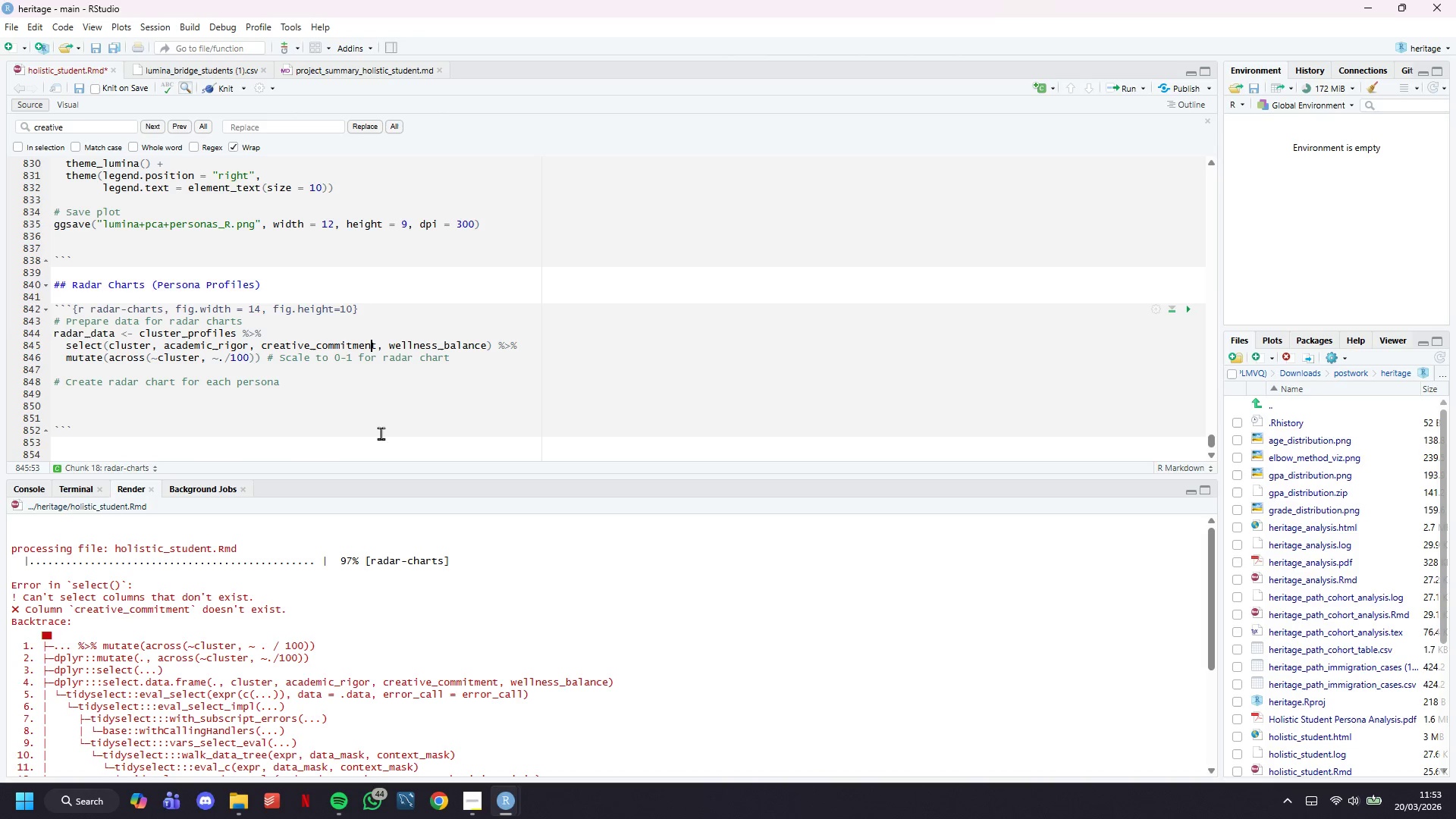 
key(ArrowLeft)
 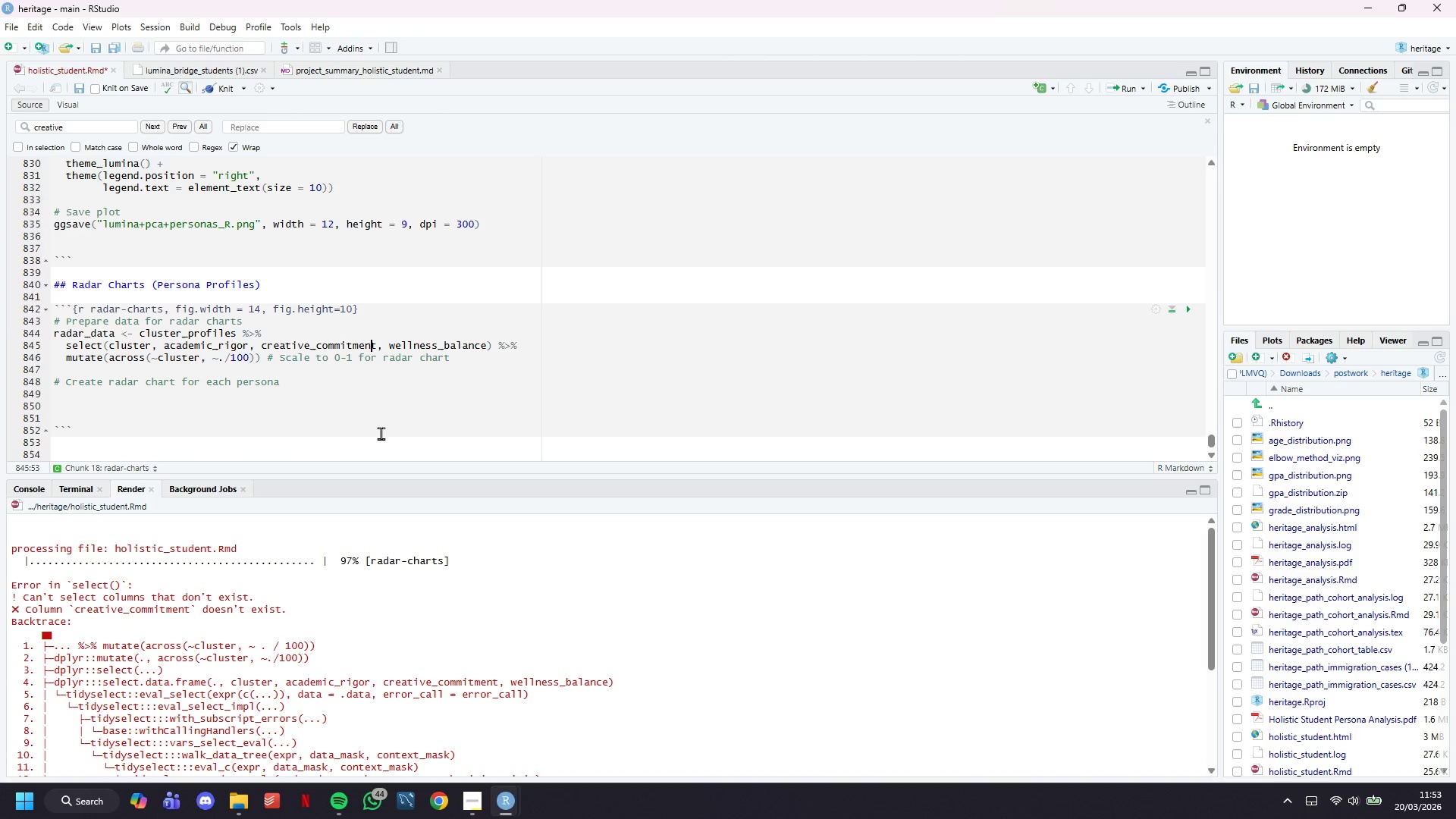 
key(ArrowLeft)
 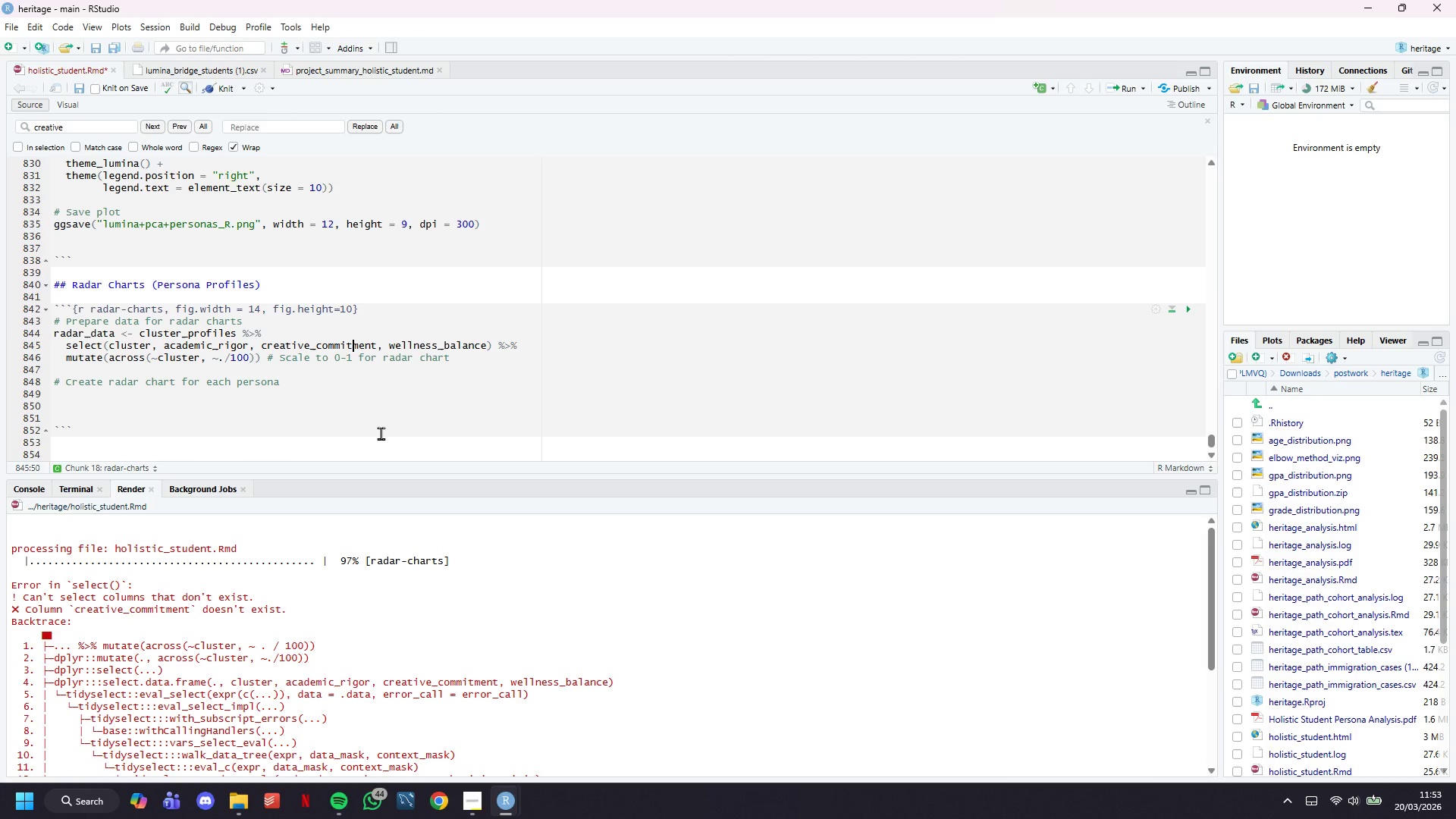 
hold_key(key=ArrowRight, duration=1.5)
 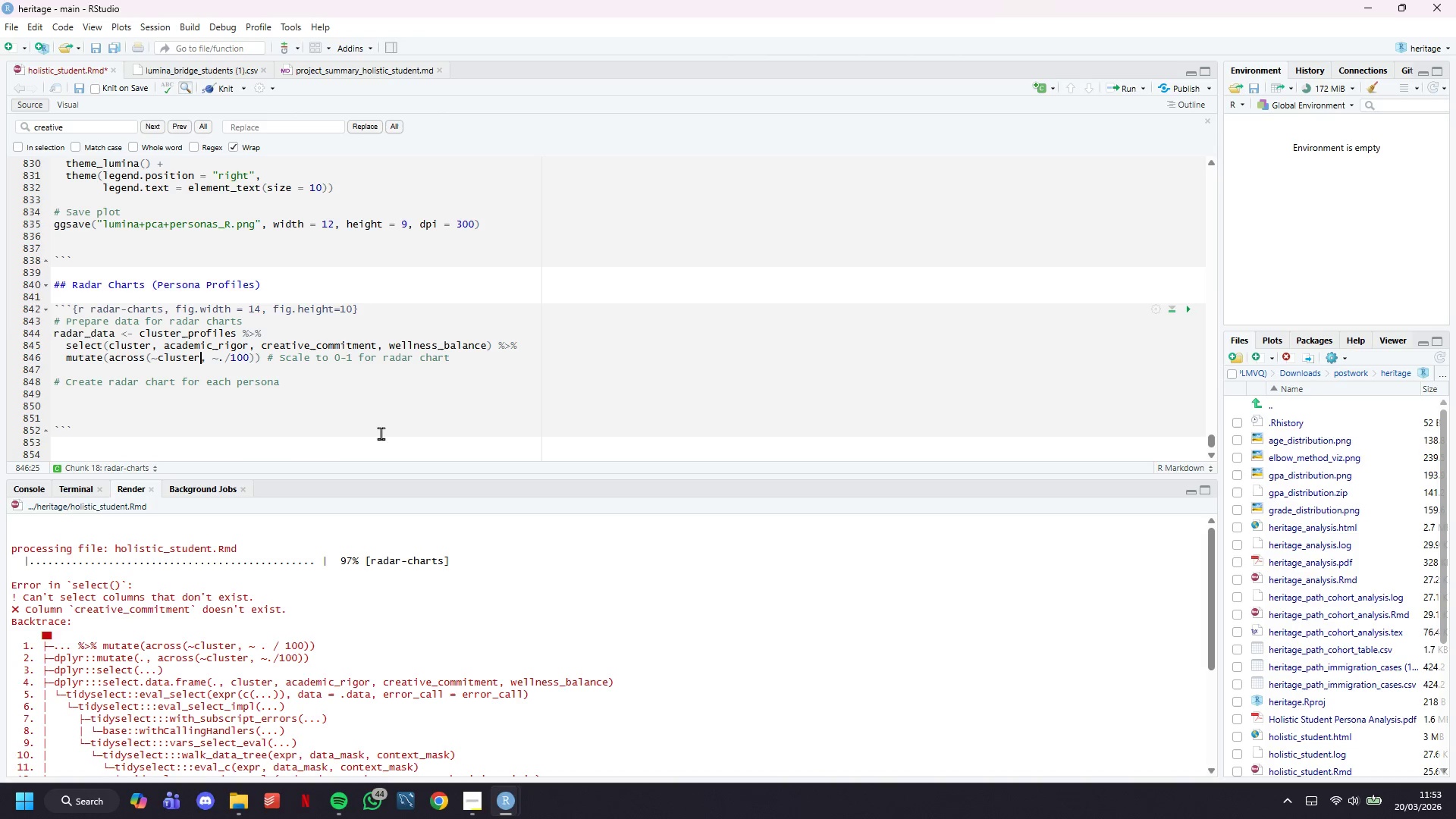 
hold_key(key=ArrowRight, duration=0.5)
 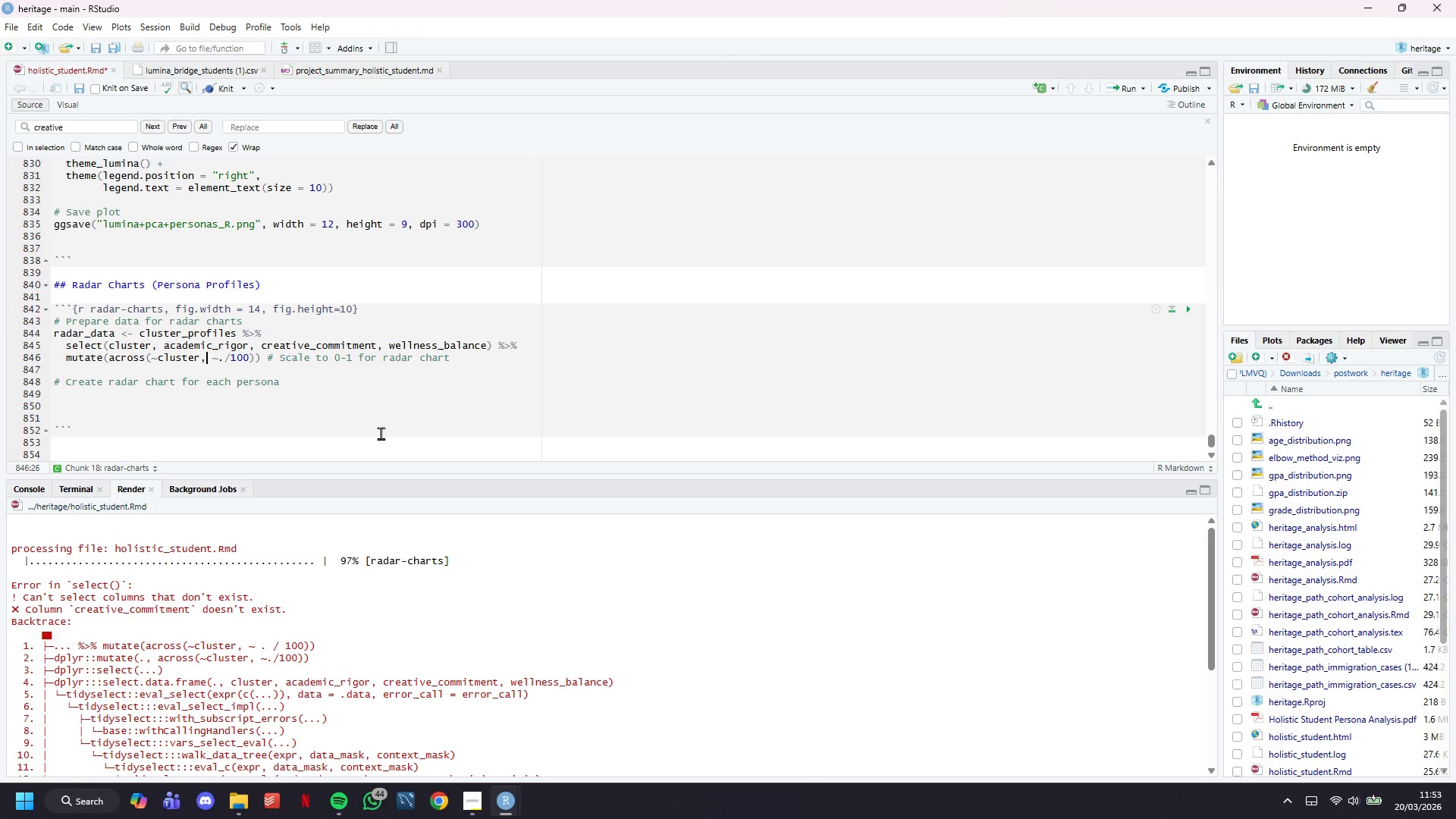 
hold_key(key=ArrowRight, duration=1.33)
 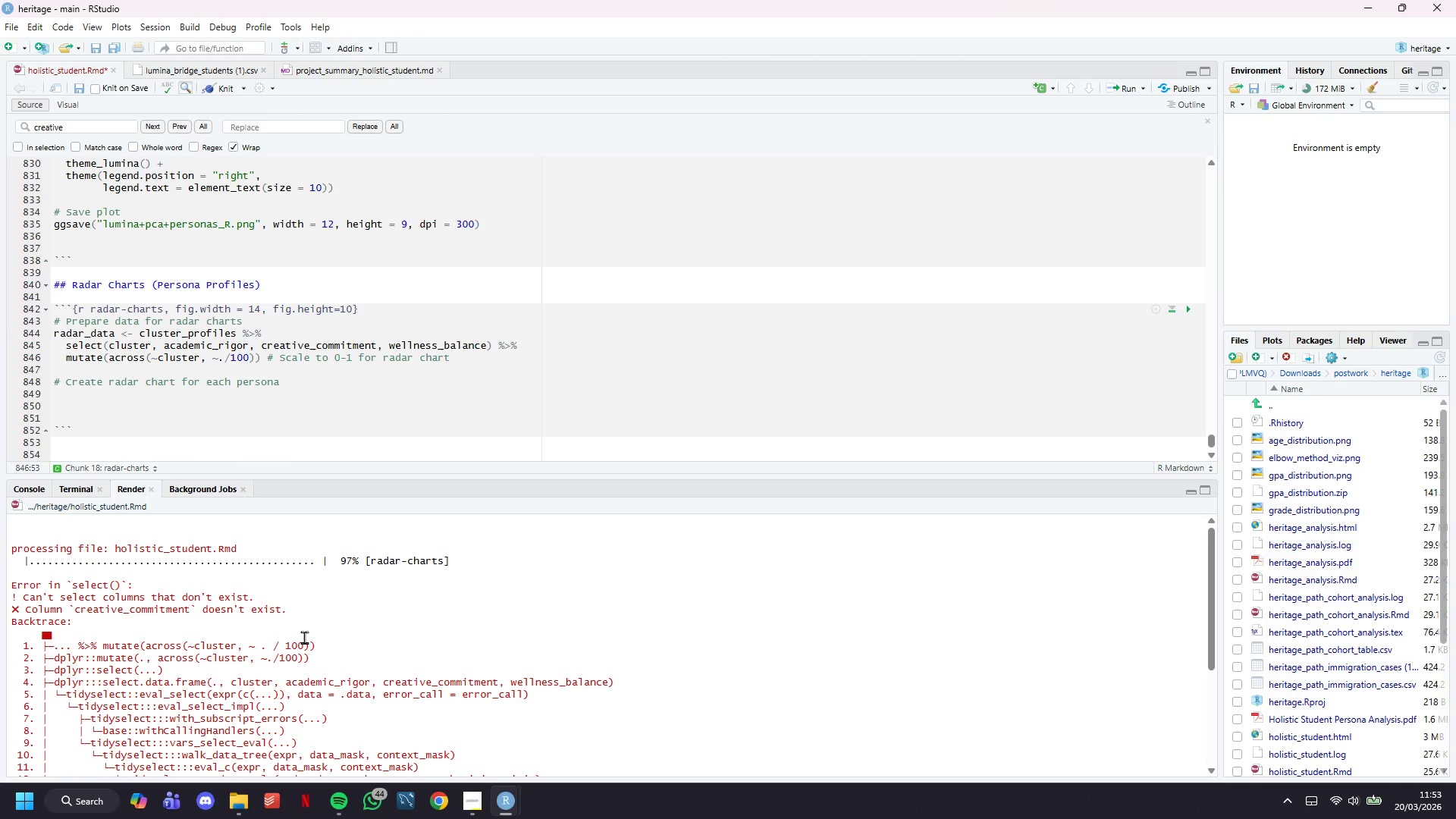 
scroll: coordinate [338, 657], scroll_direction: down, amount: 4.0
 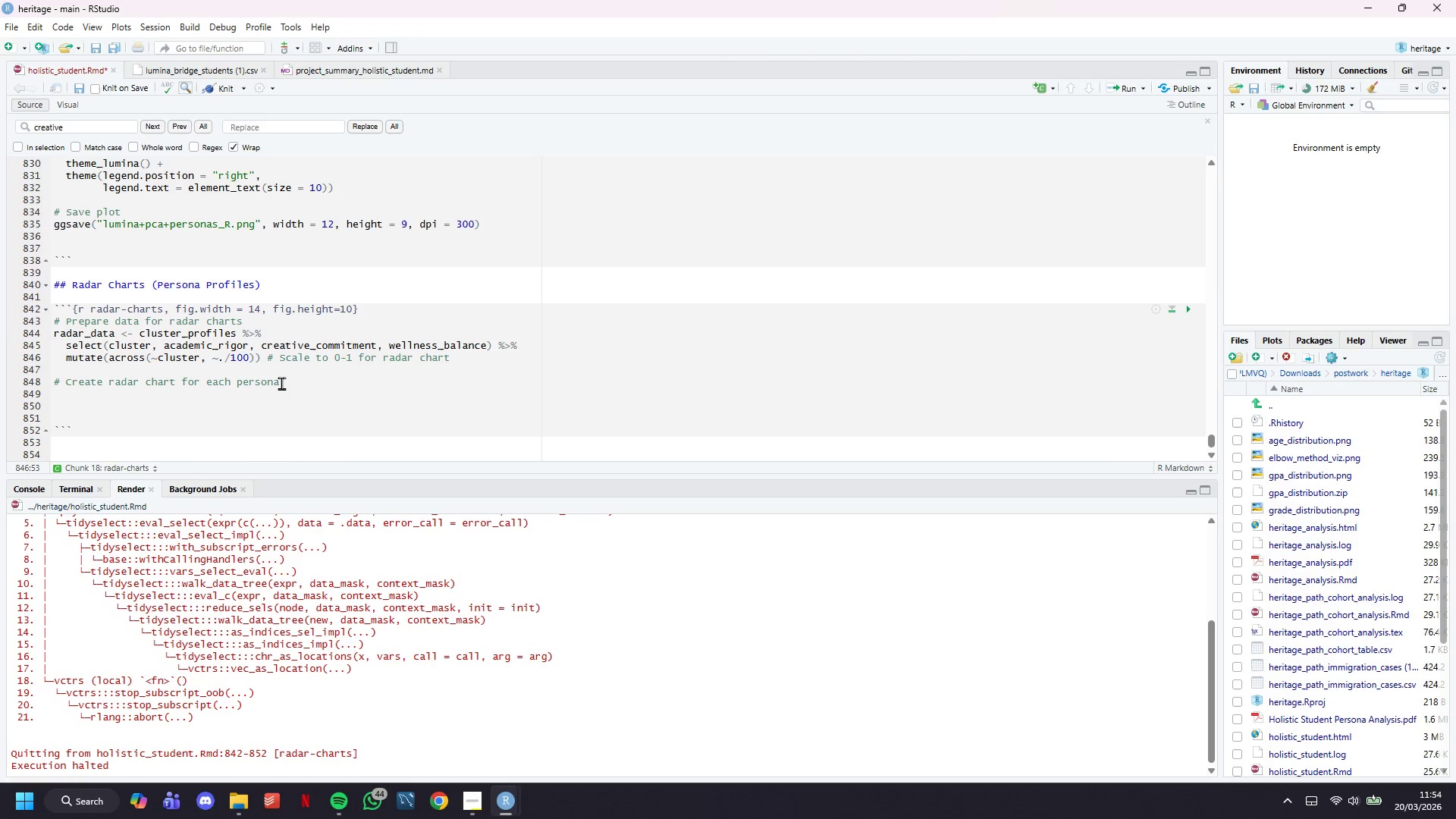 
wait(16.32)
 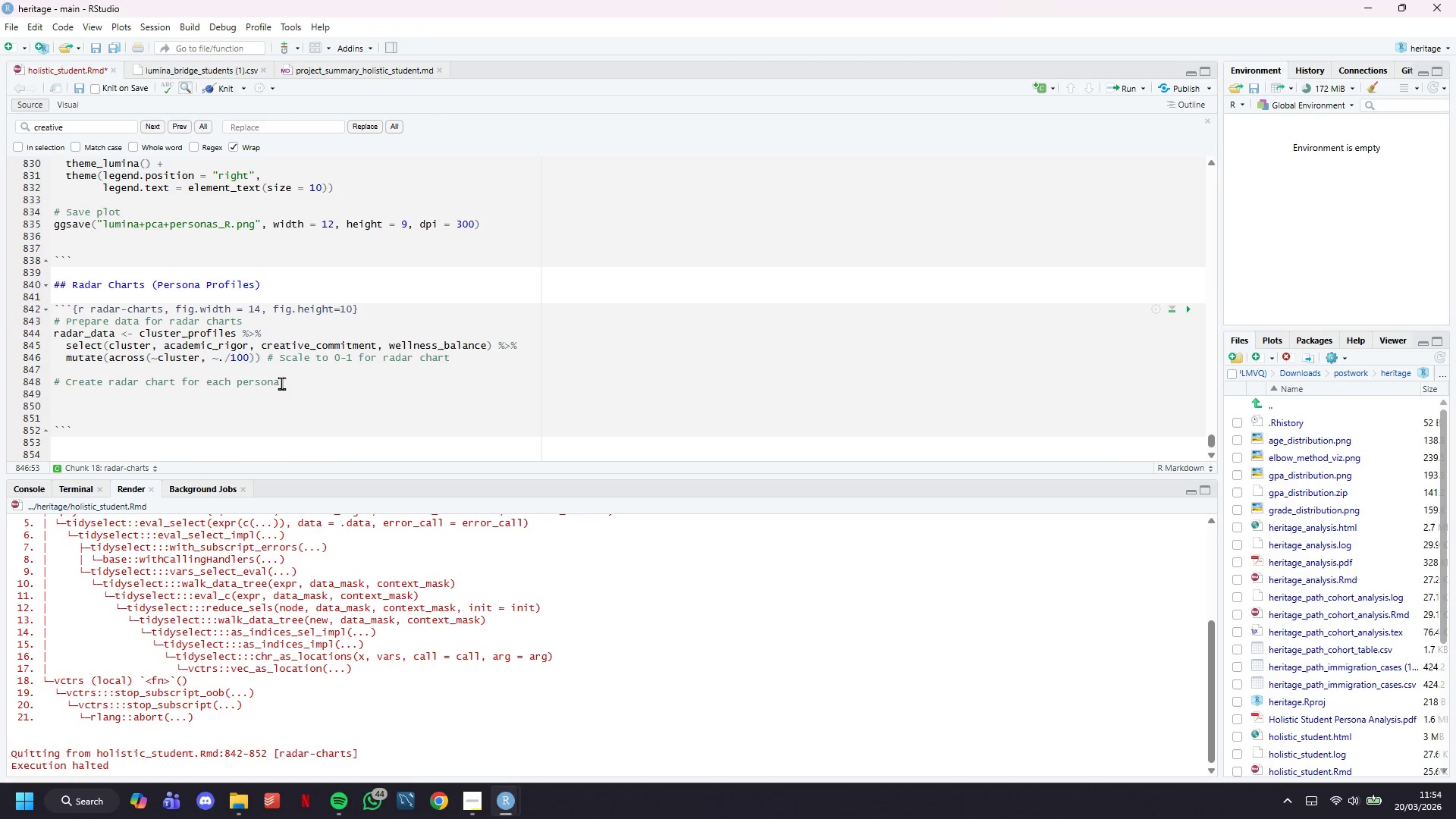 
scroll: coordinate [1330, 566], scroll_direction: down, amount: 7.0
 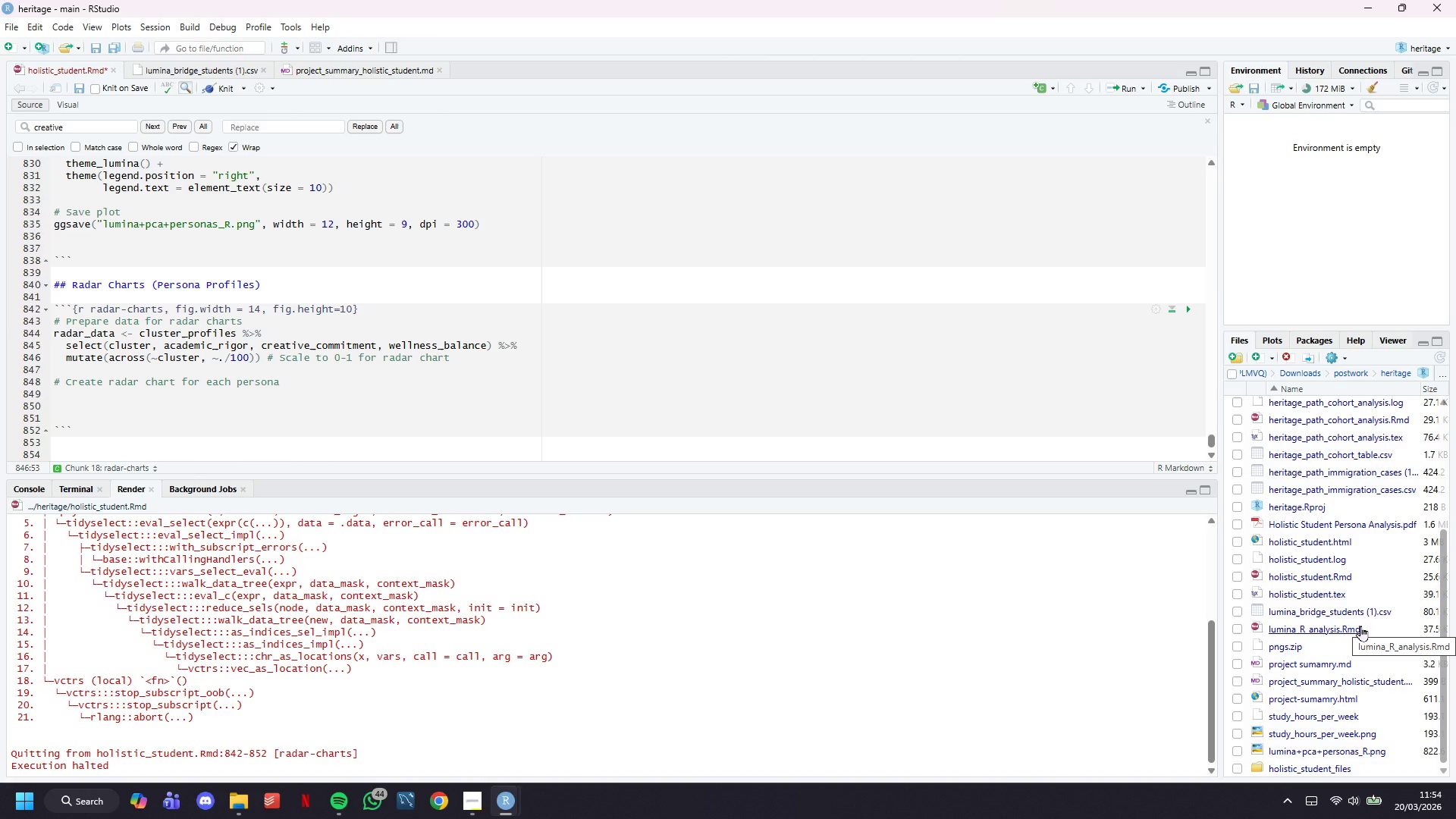 
left_click([1363, 628])
 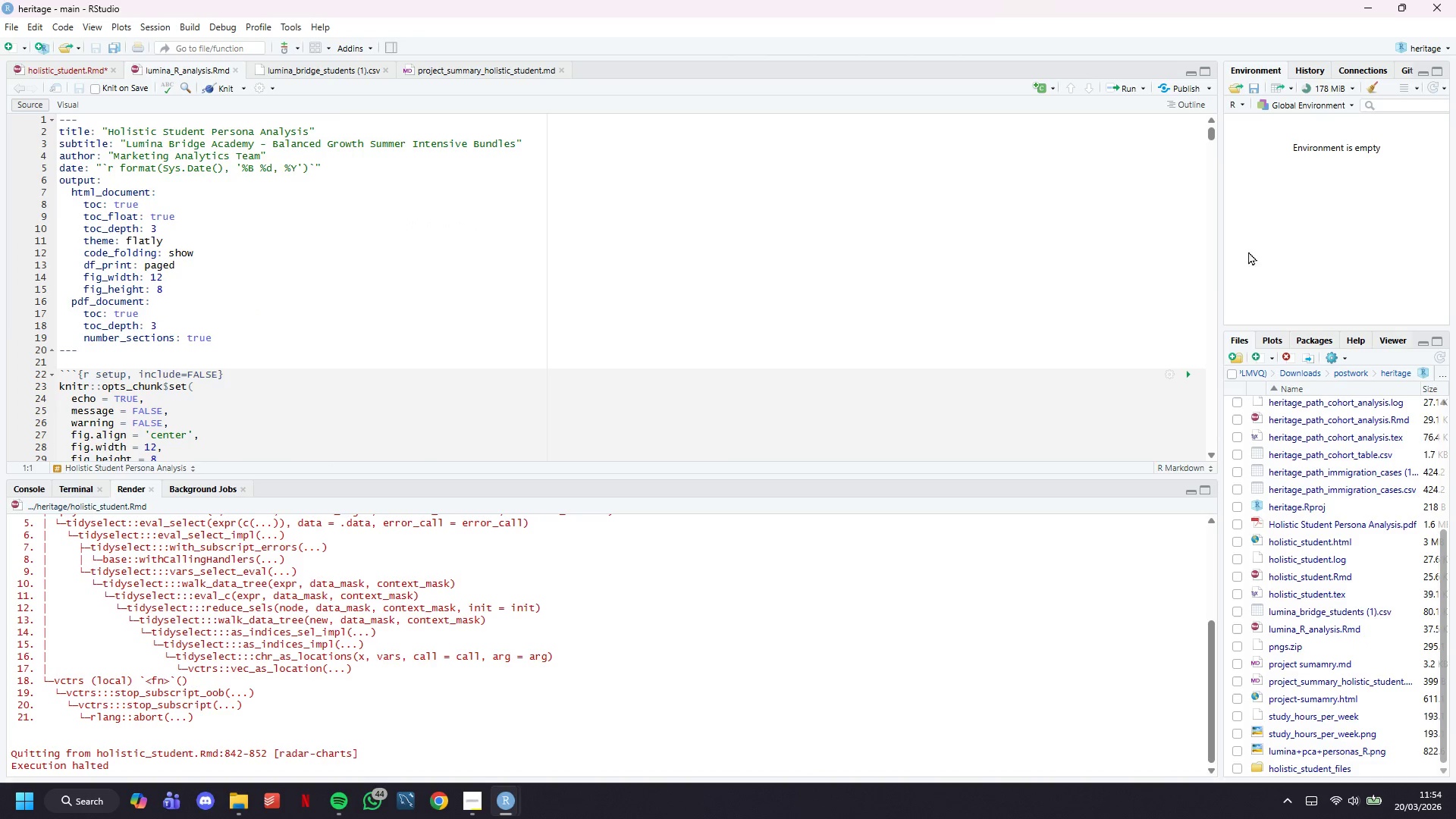 
scroll: coordinate [394, 246], scroll_direction: down, amount: 14.0
 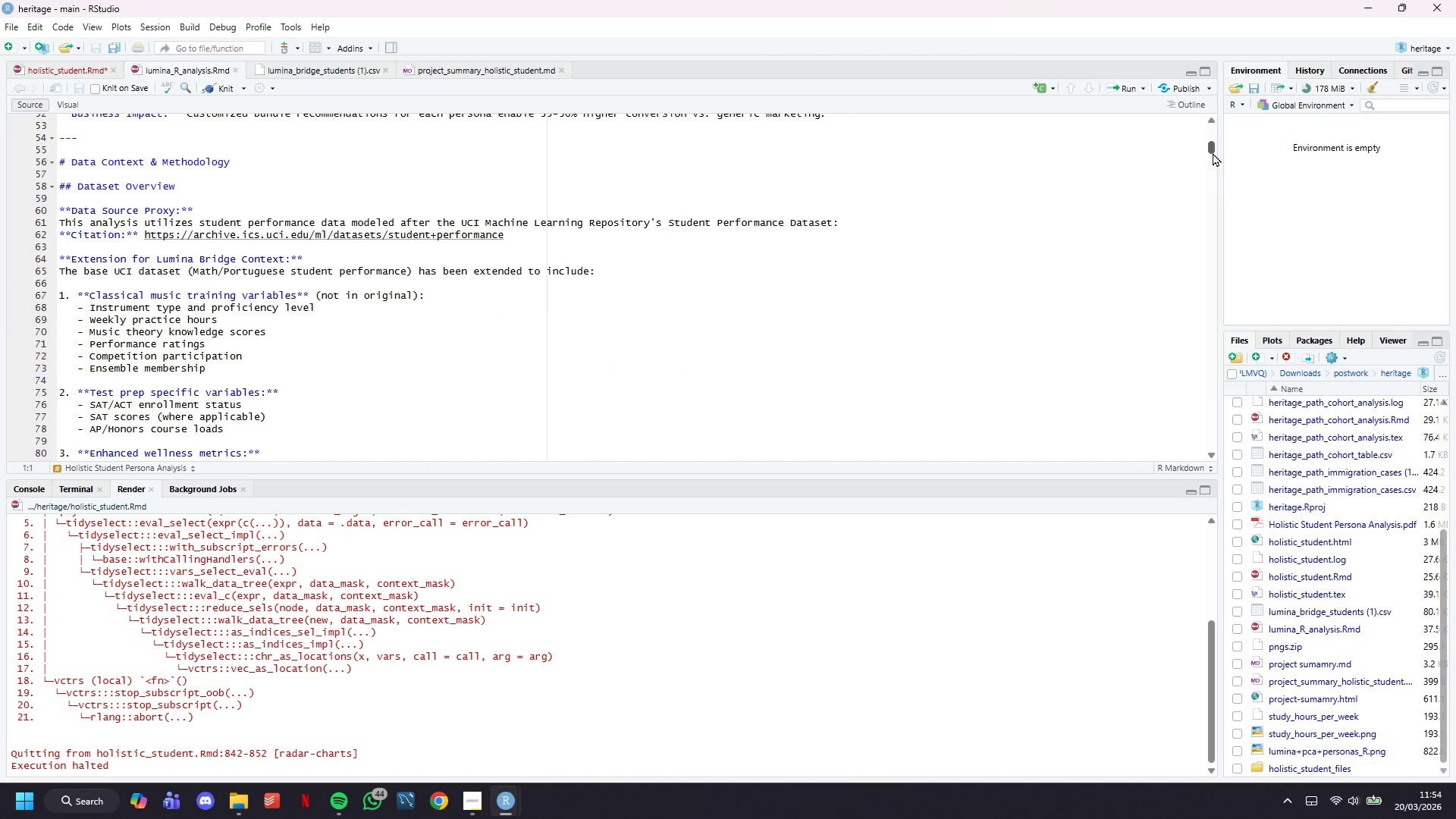 
left_click_drag(start_coordinate=[1210, 146], to_coordinate=[1170, 413])
 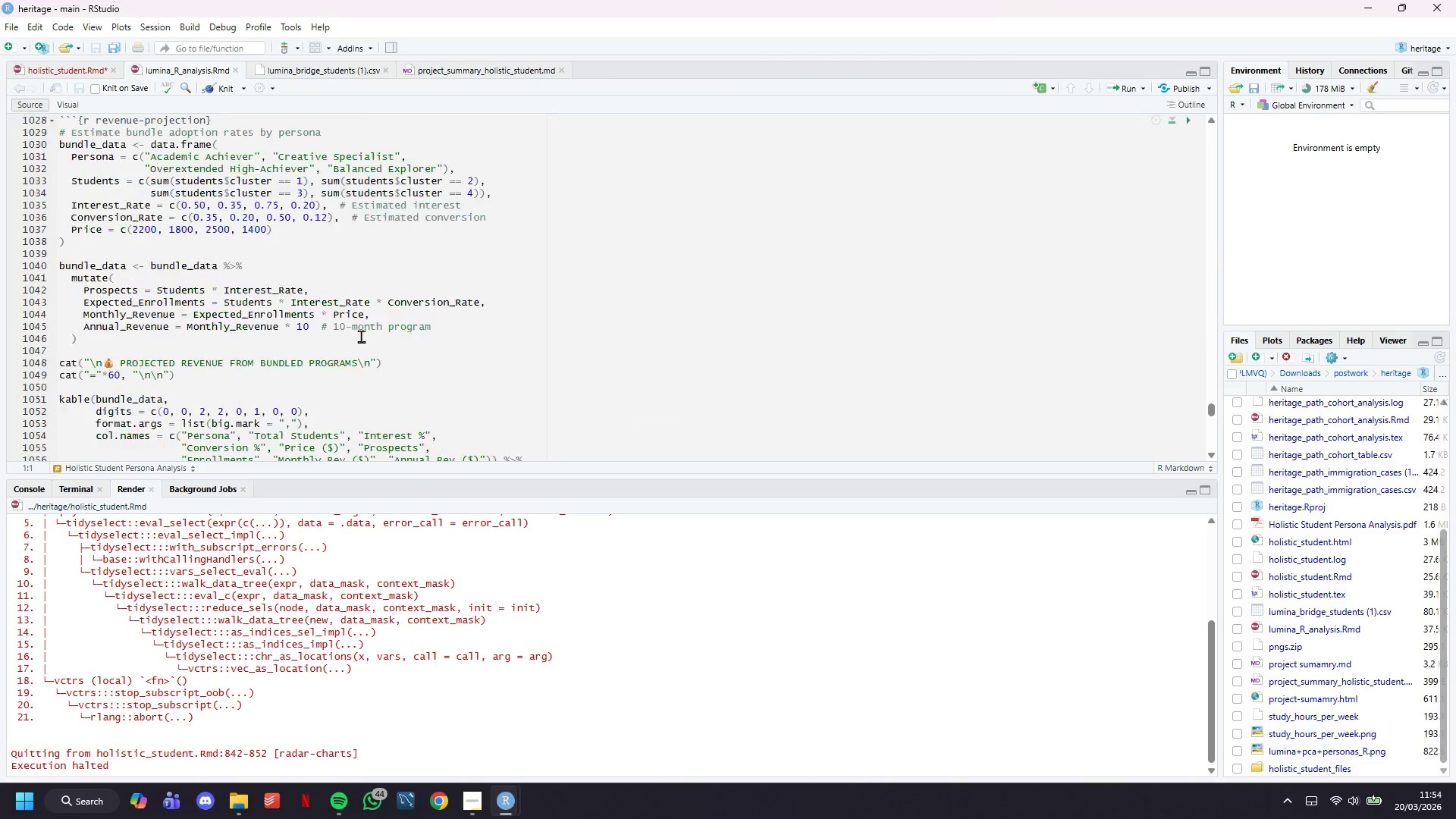 
scroll: coordinate [370, 340], scroll_direction: up, amount: 45.0
 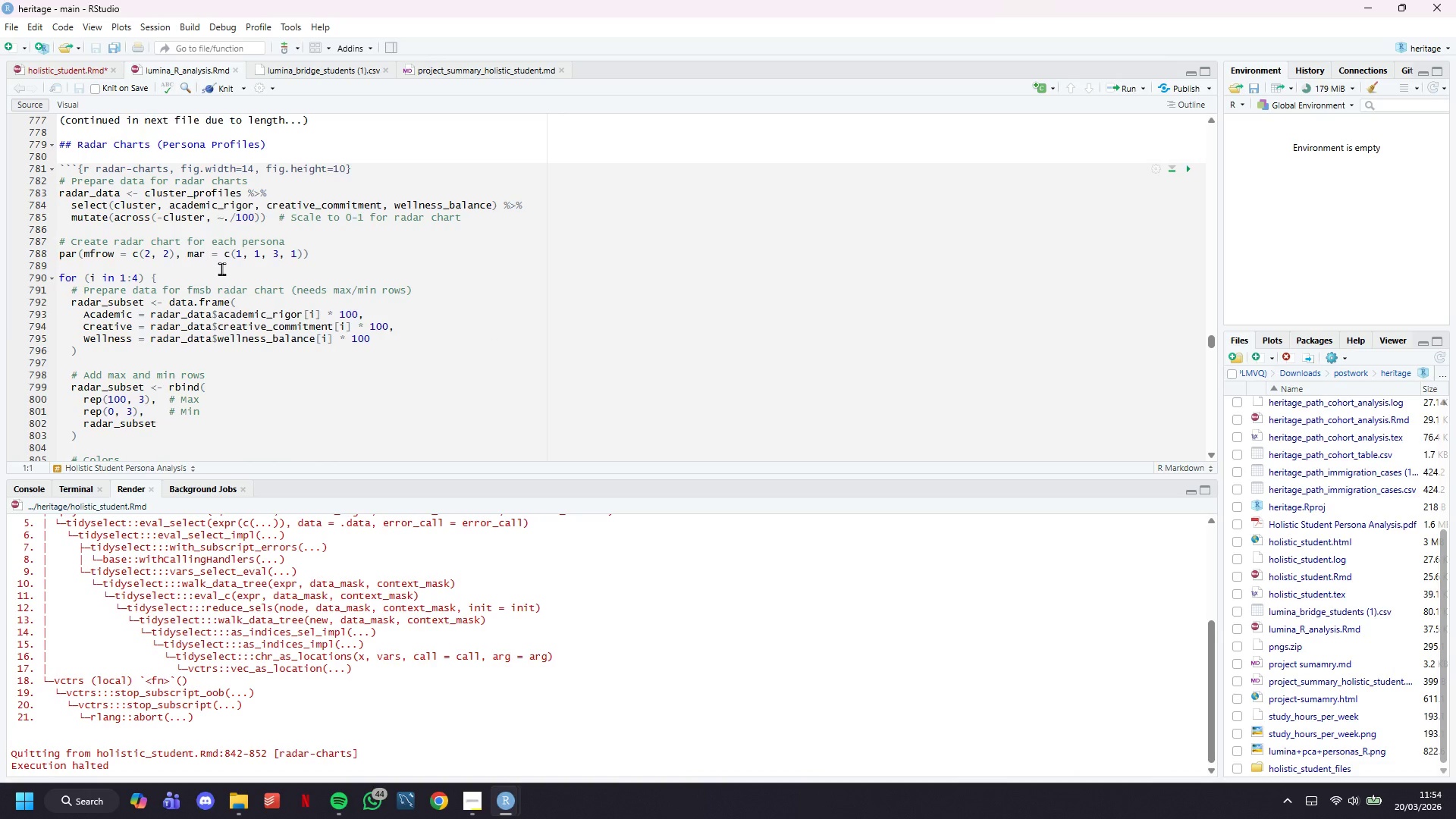 
left_click_drag(start_coordinate=[80, 158], to_coordinate=[389, 364])
 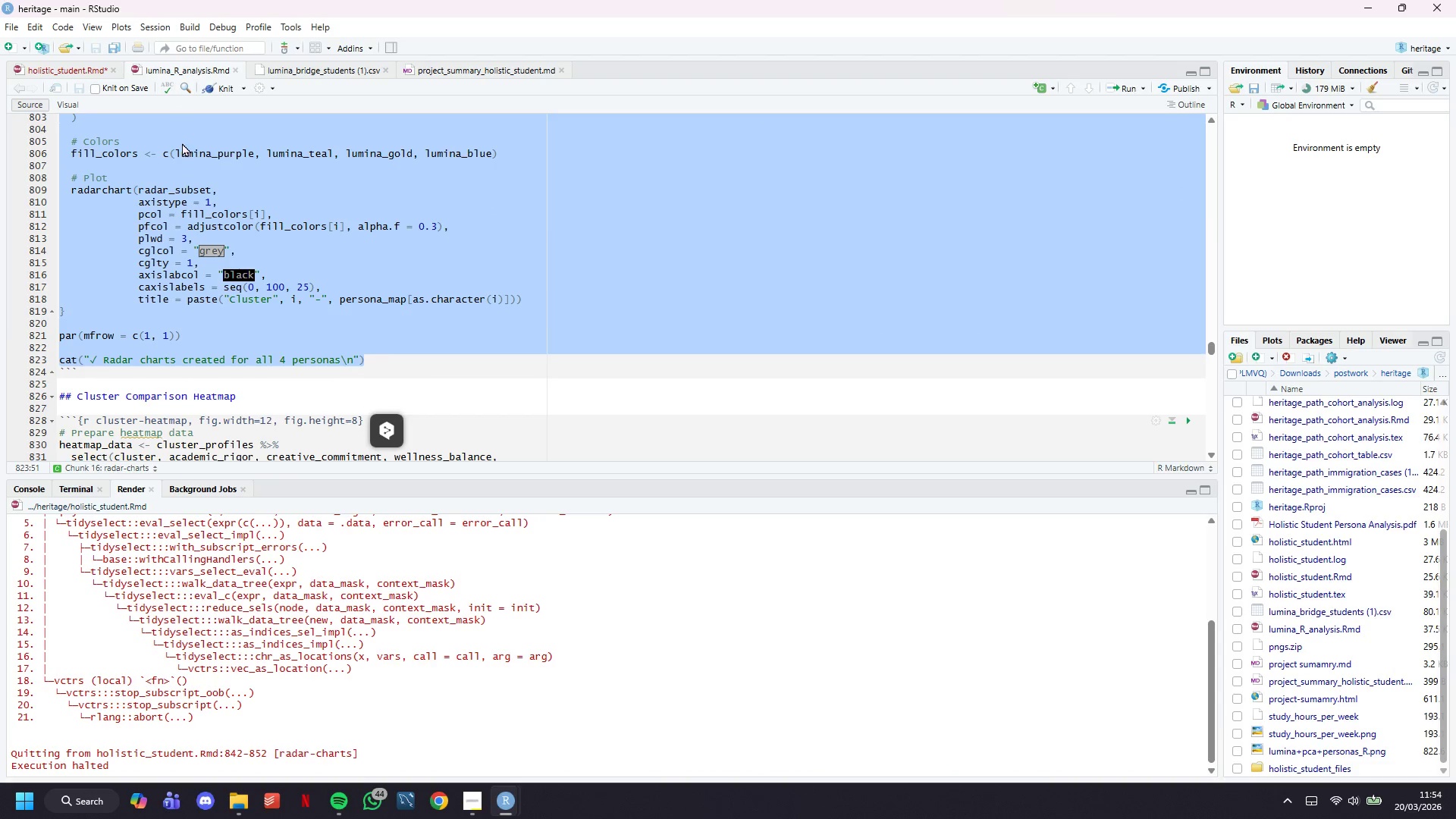 
scroll: coordinate [136, 278], scroll_direction: down, amount: 7.0
 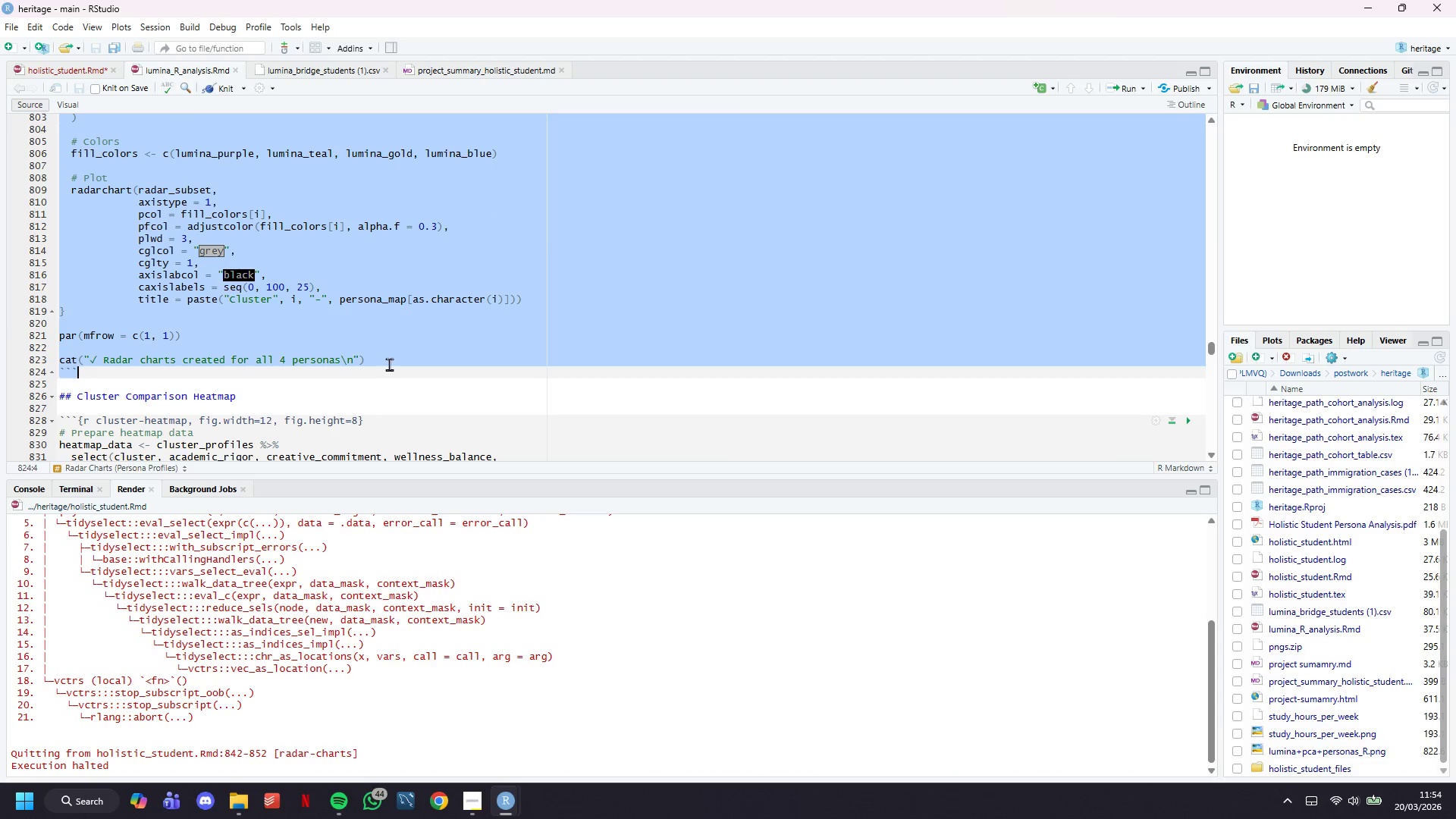 
key(Control+C)
 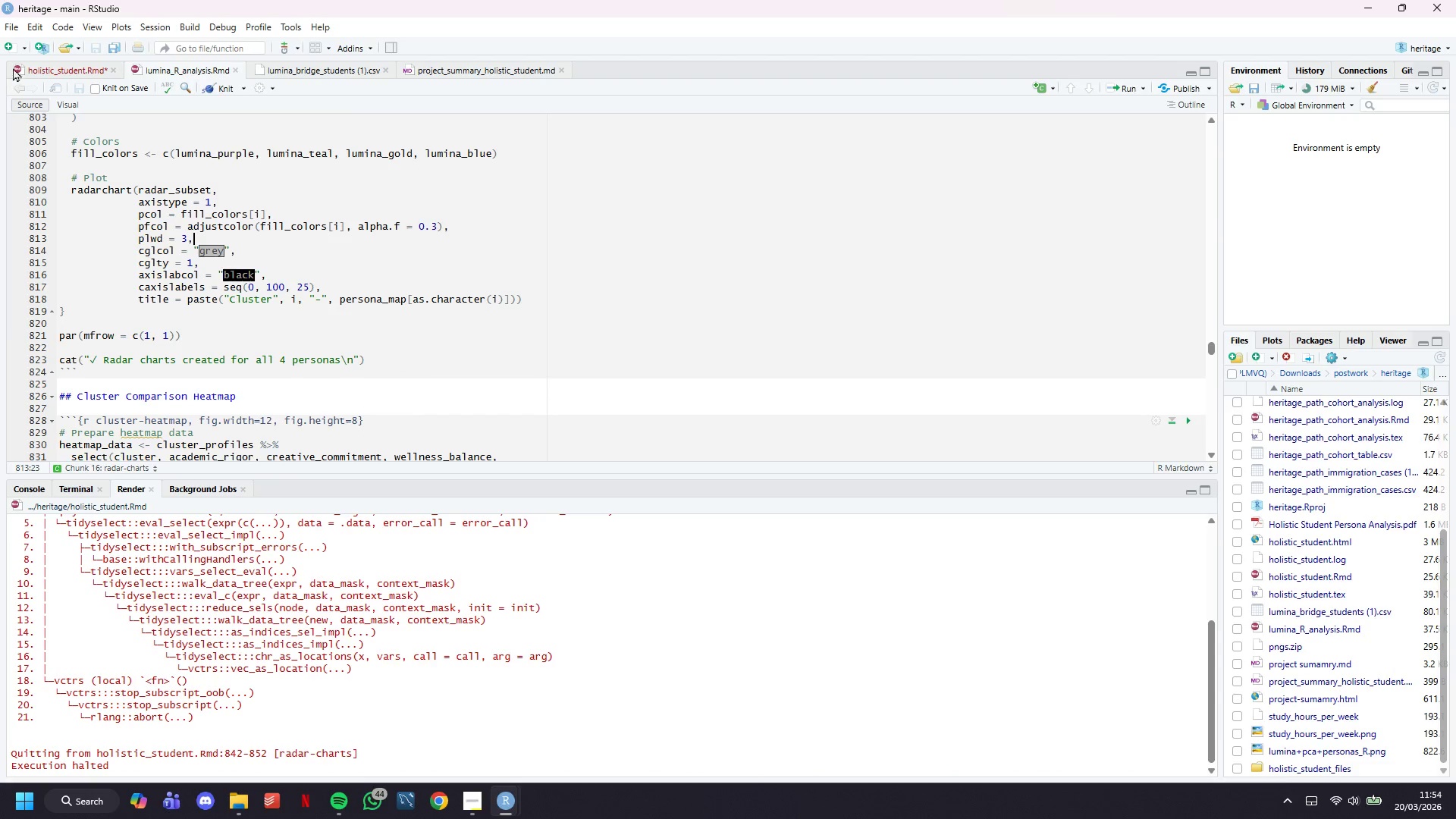 
left_click([62, 71])
 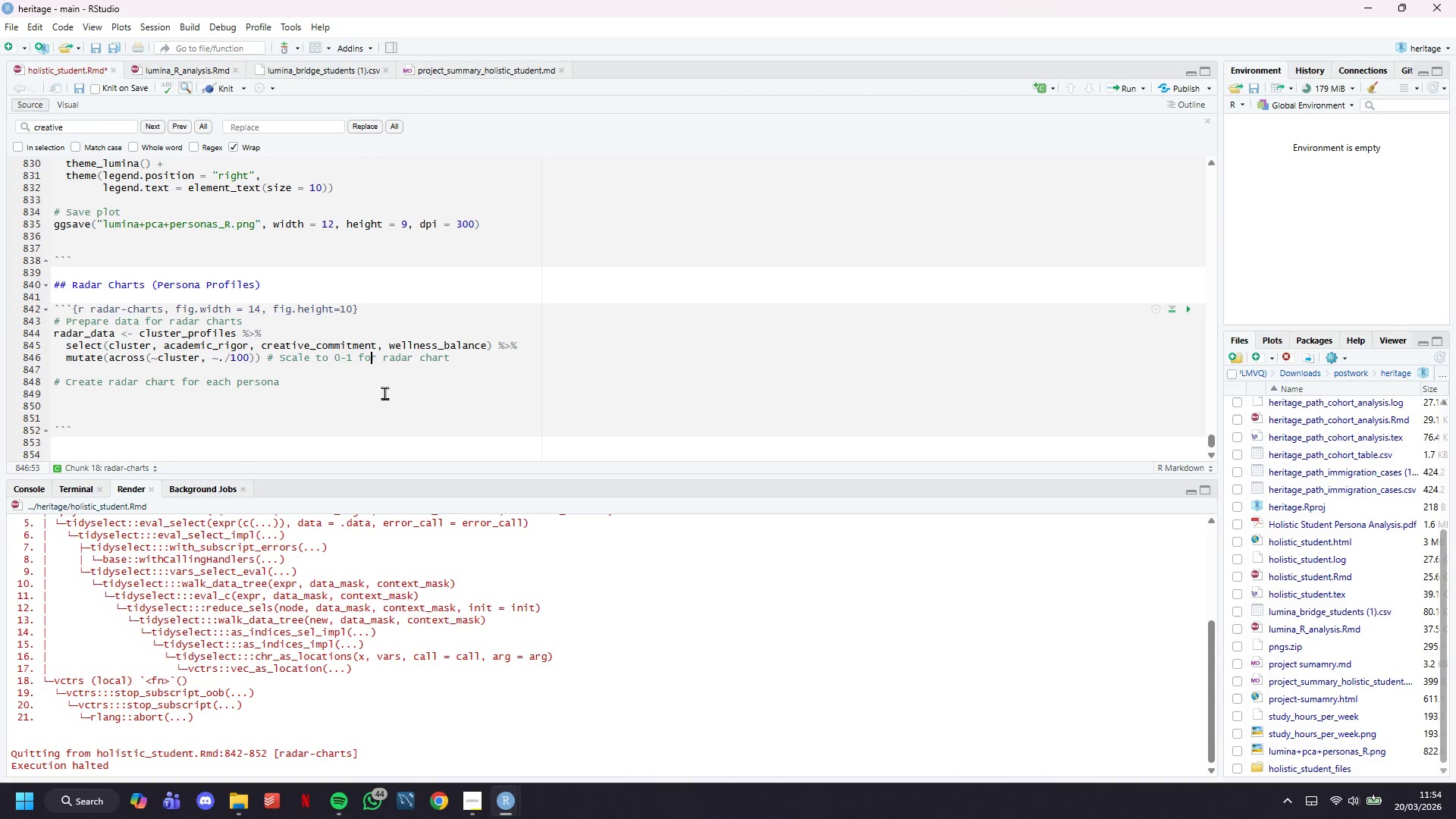 
left_click_drag(start_coordinate=[338, 394], to_coordinate=[331, 394])
 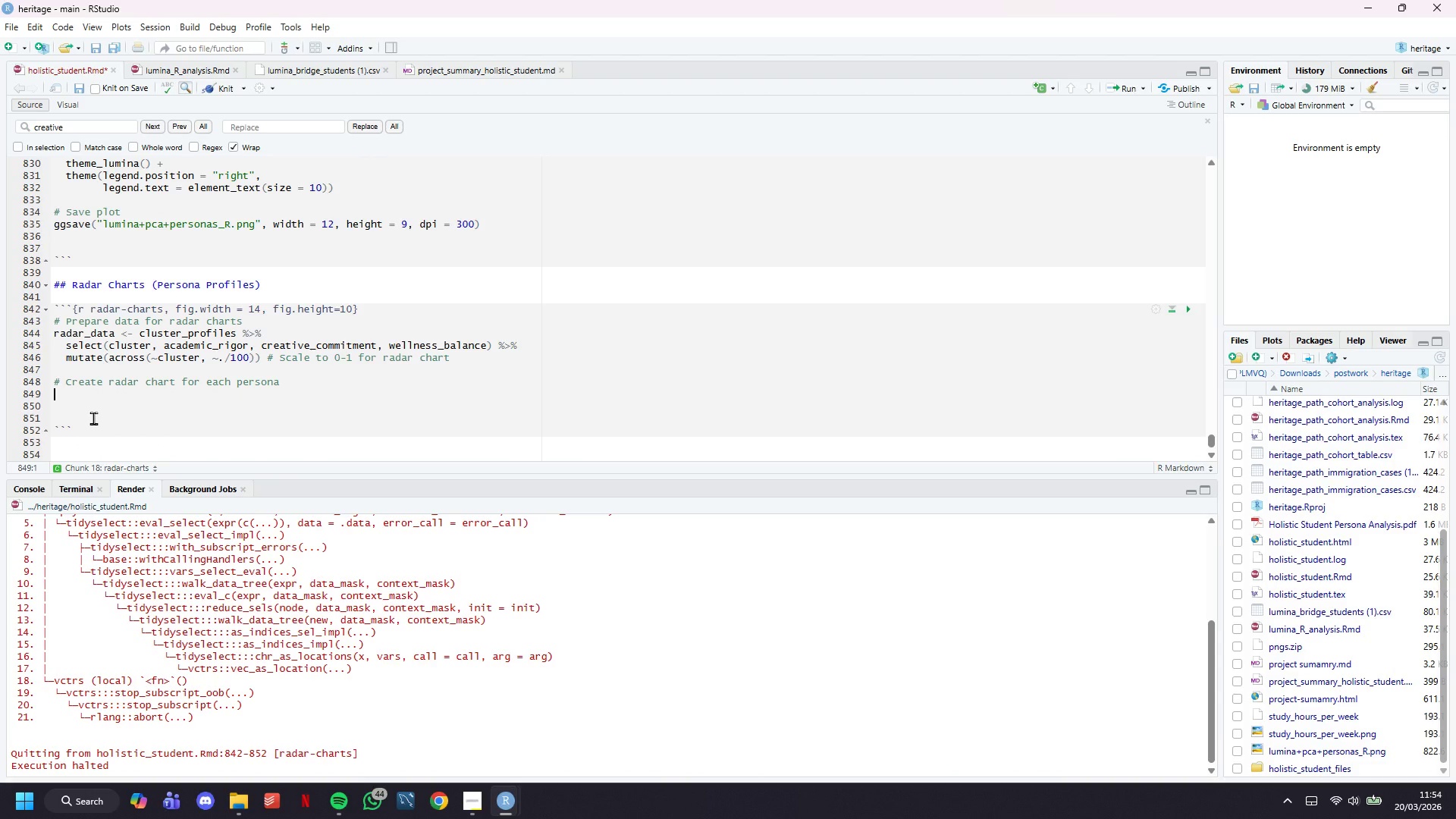 
left_click_drag(start_coordinate=[90, 418], to_coordinate=[32, 303])
 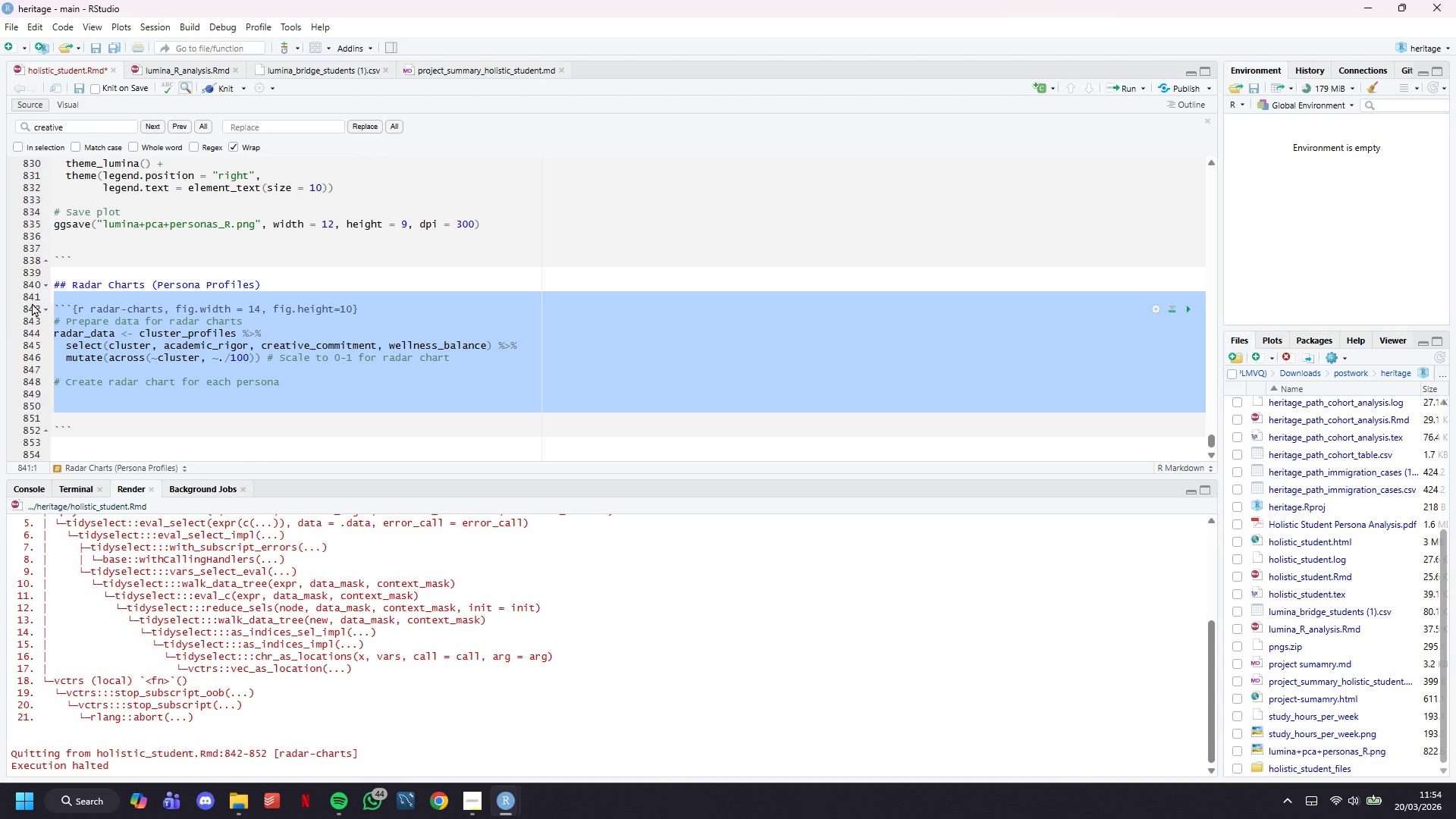 
hold_key(key=Backspace, duration=0.31)
 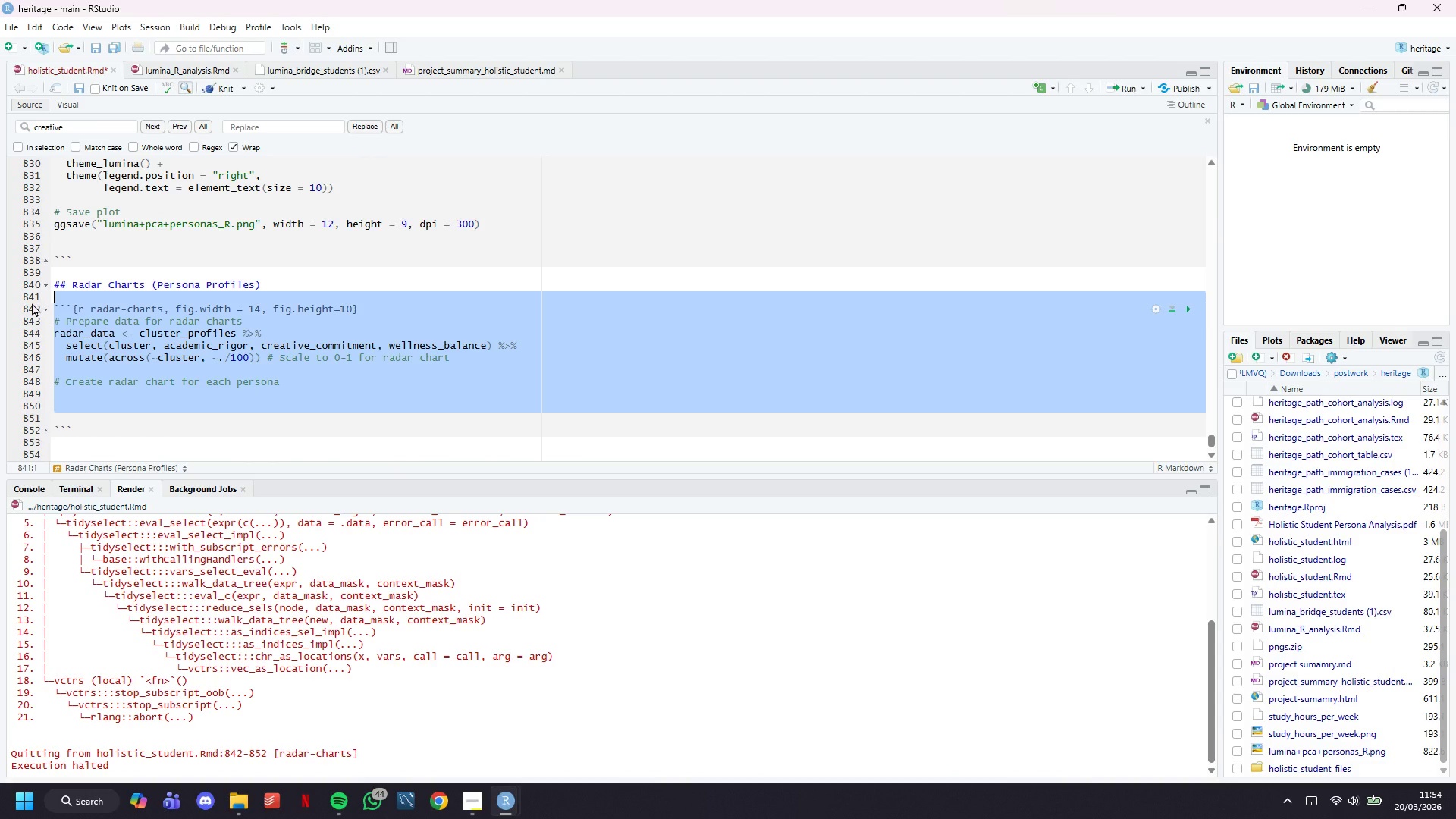 
key(Control+ControlLeft)
 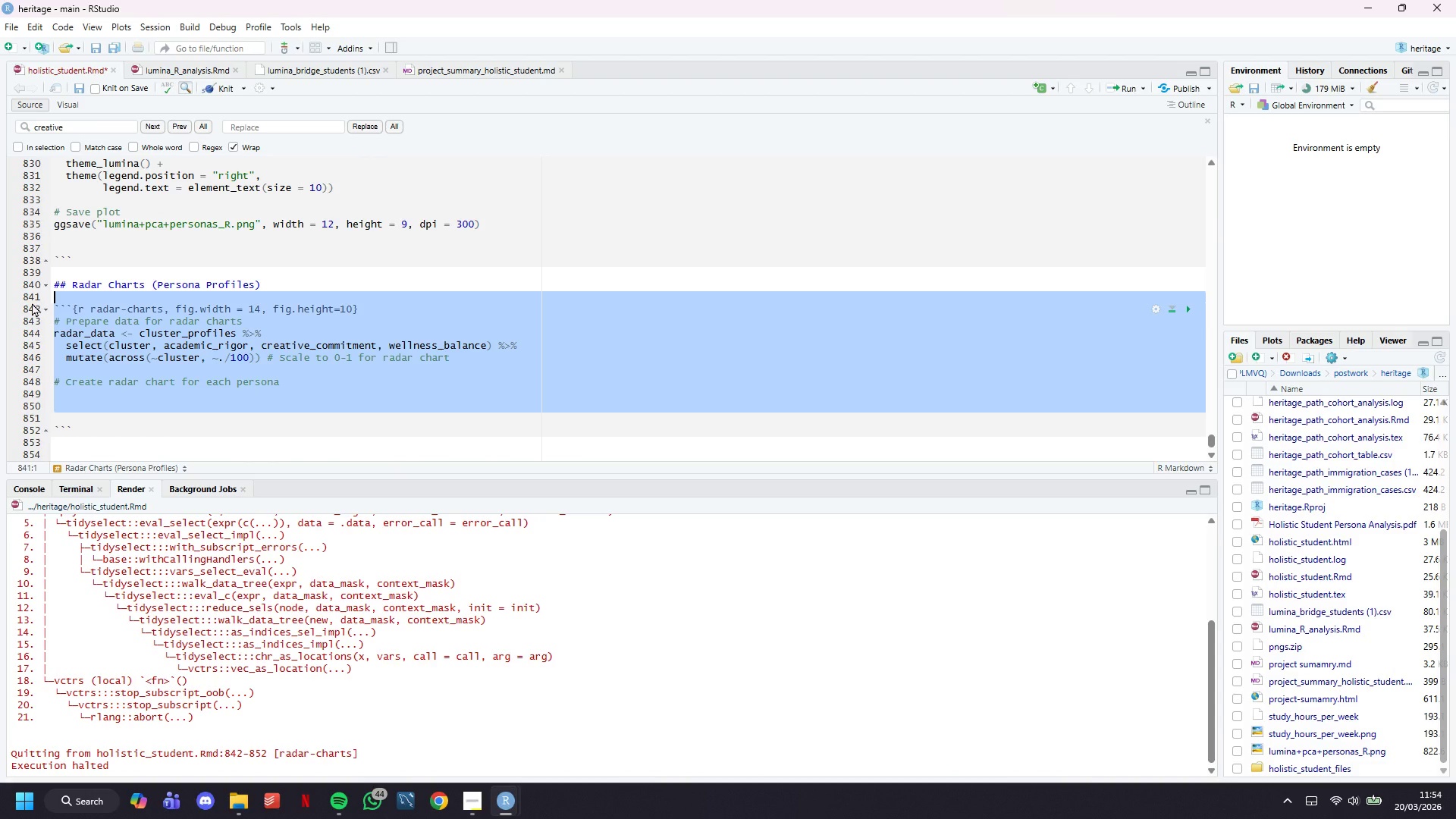 
key(Control+V)
 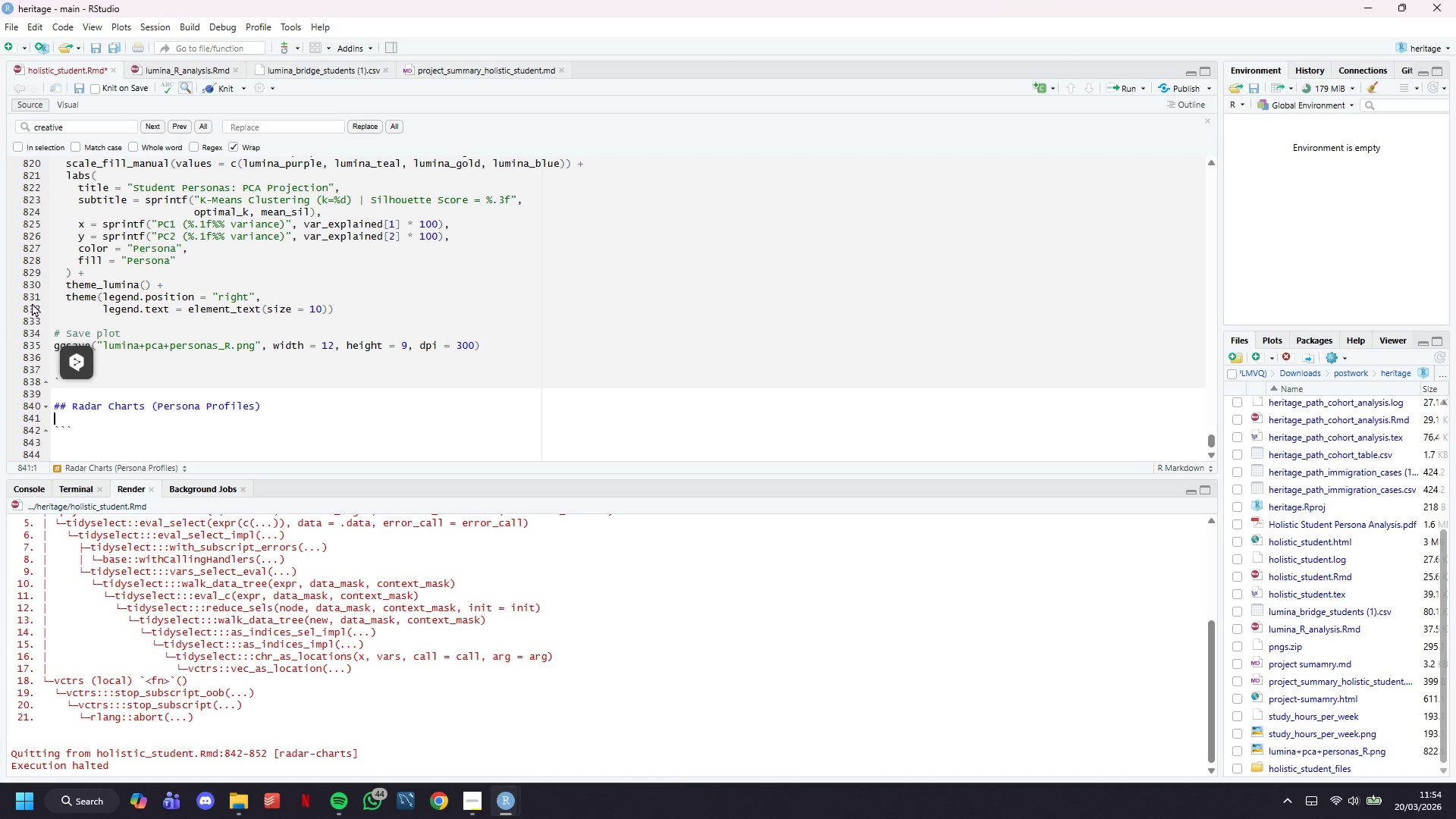 
key(Control+S)
 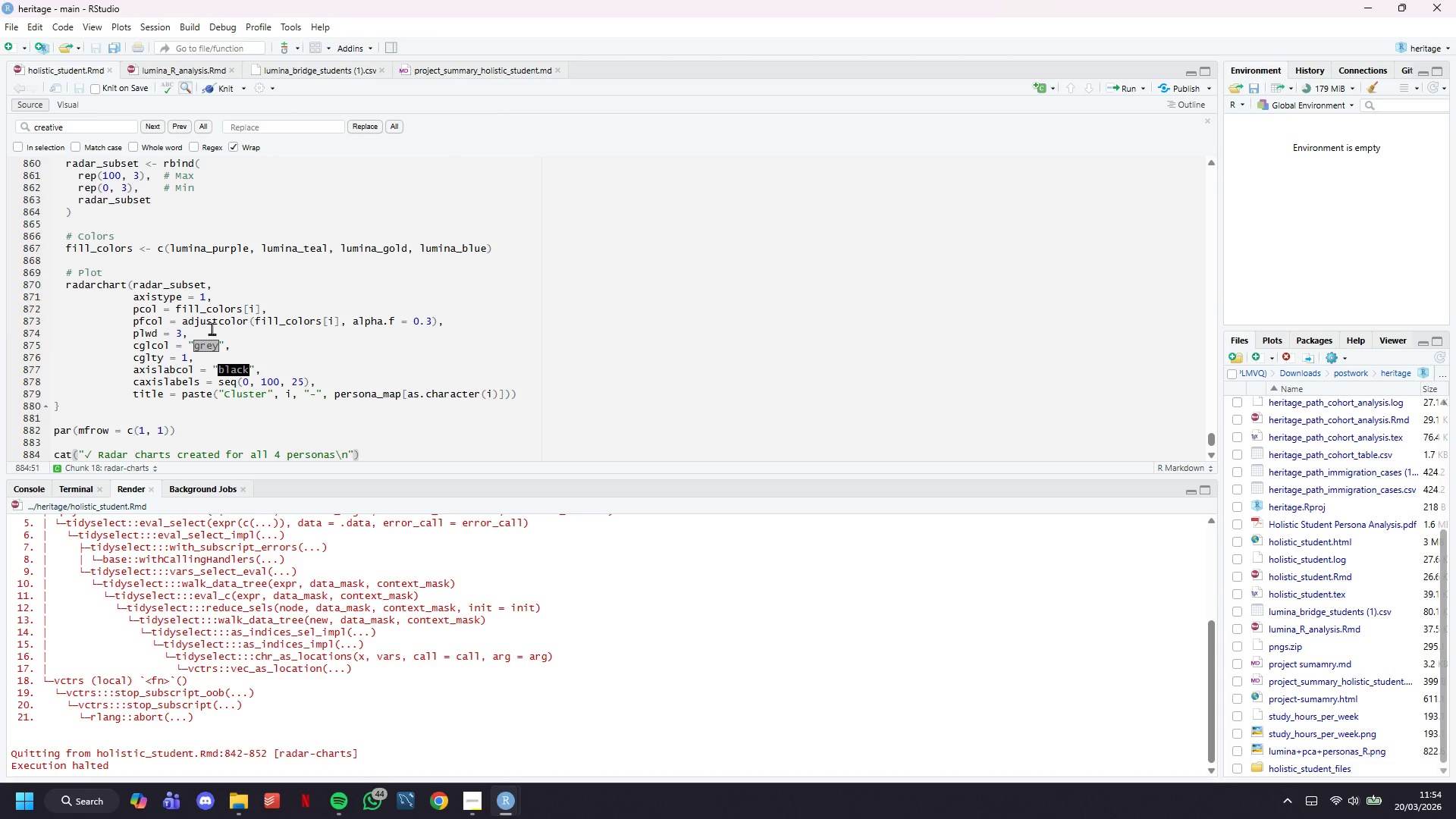 
scroll: coordinate [212, 328], scroll_direction: up, amount: 4.0
 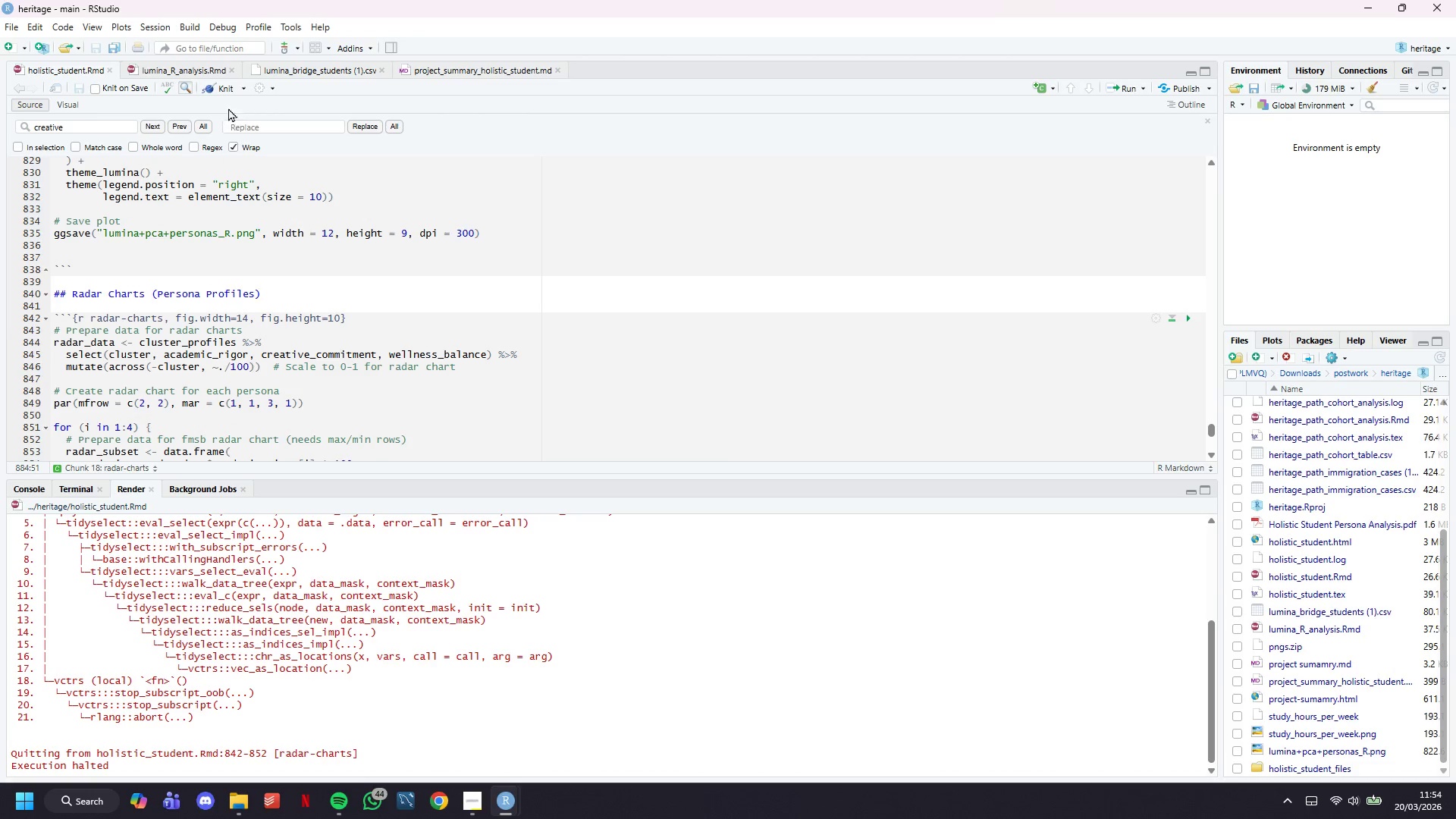 
left_click([227, 89])
 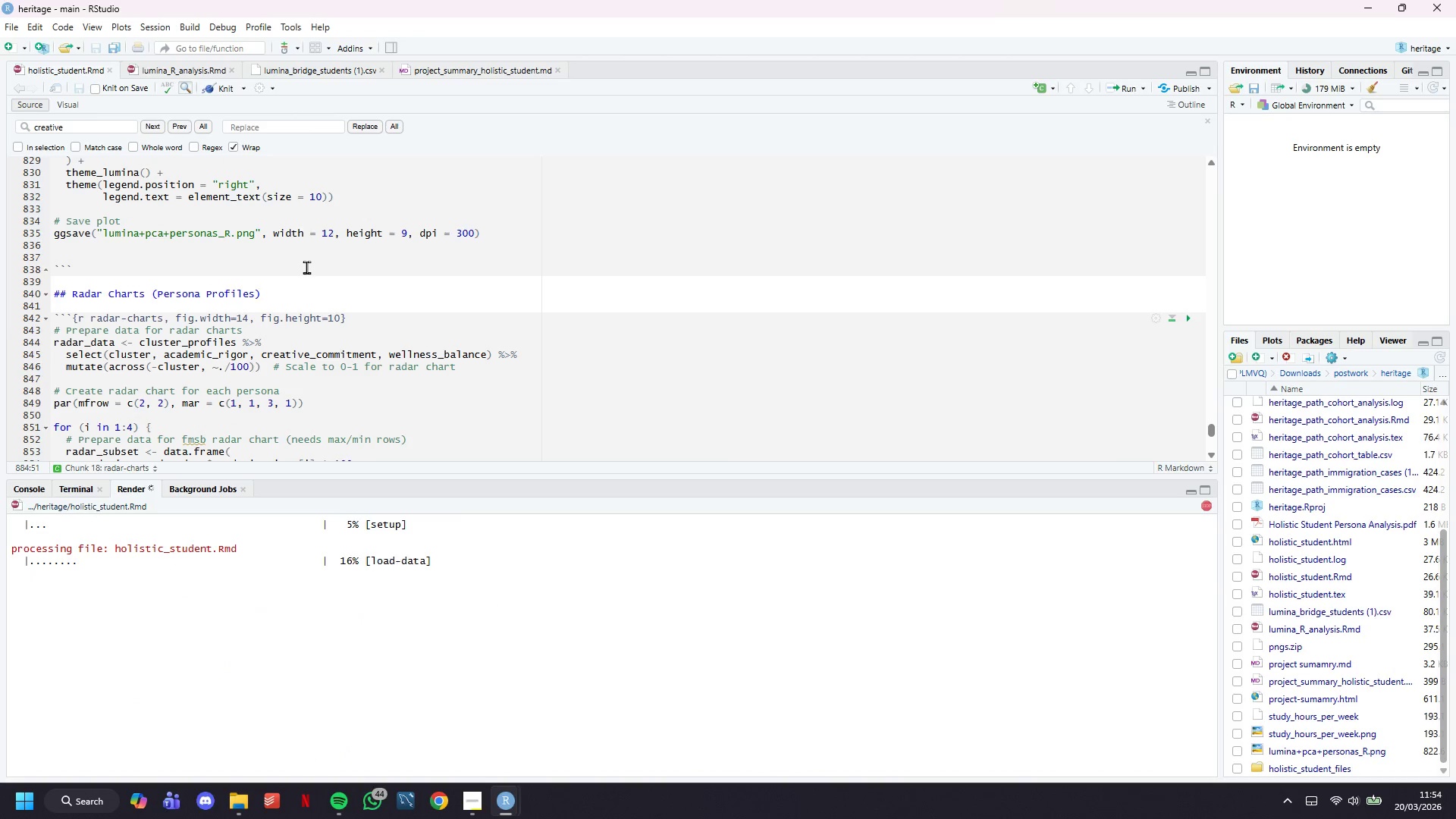 
wait(5.62)
 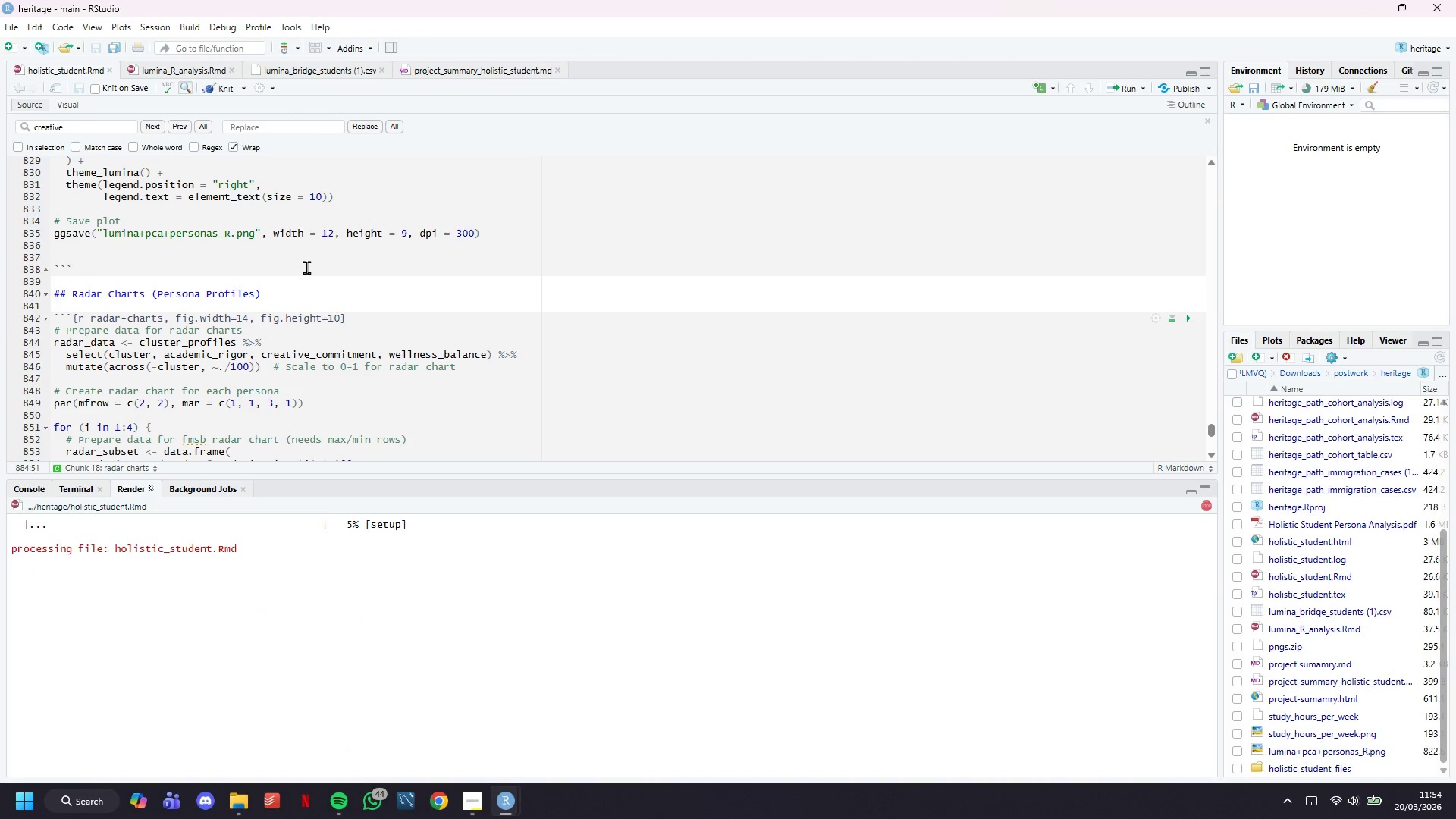 
scroll: coordinate [306, 267], scroll_direction: down, amount: 3.0
 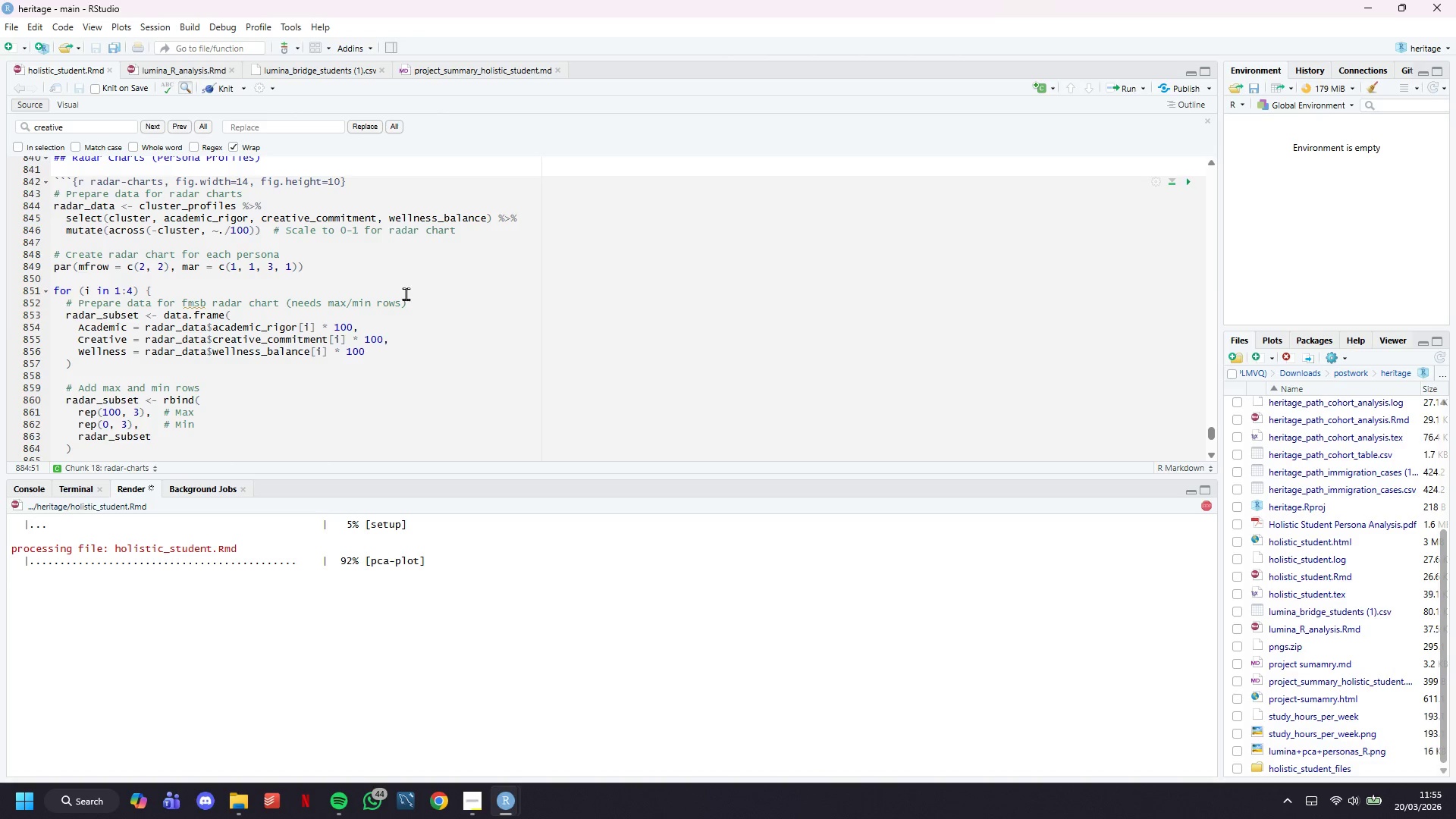 
wait(30.88)
 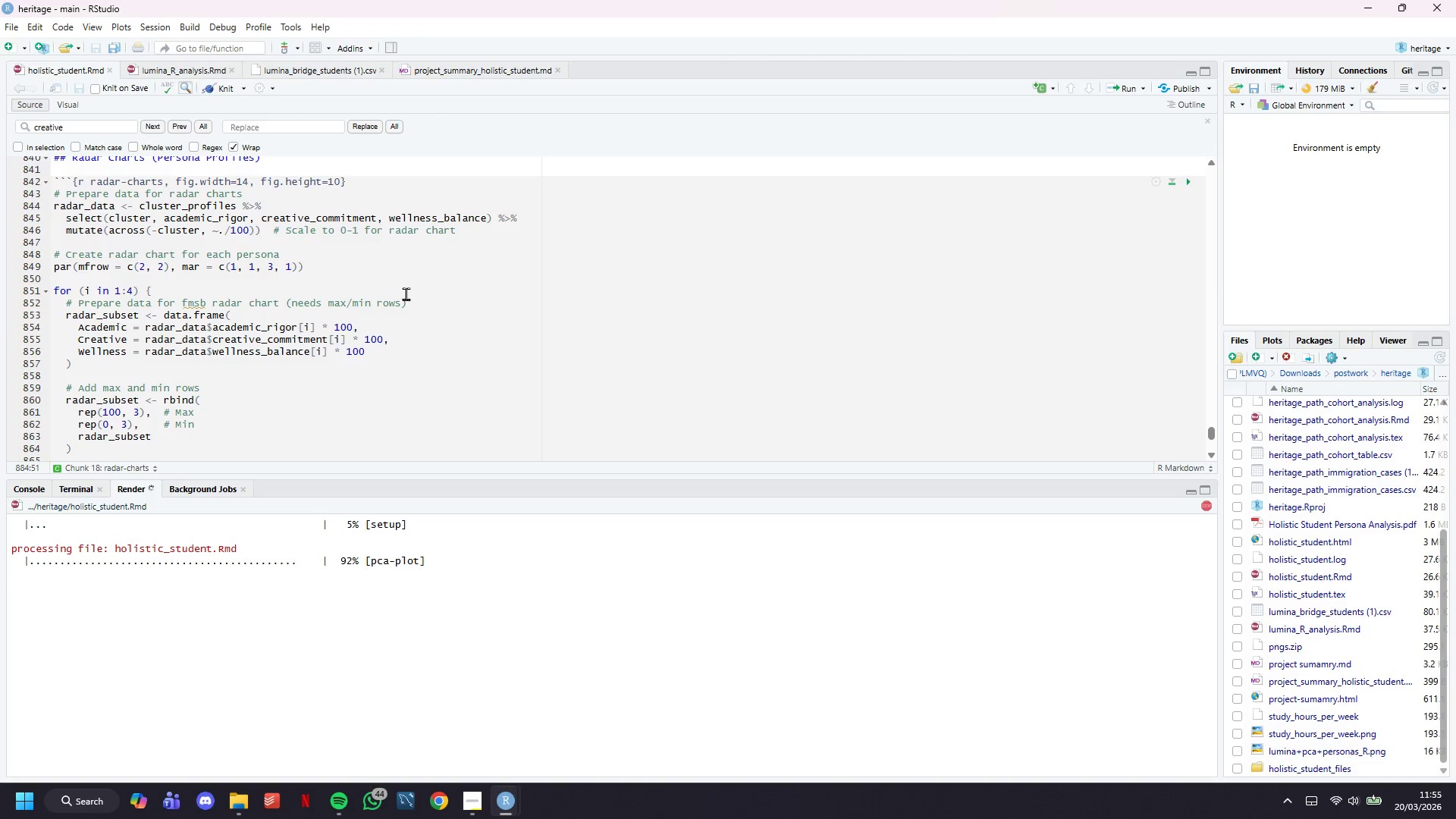 
scroll: coordinate [380, 645], scroll_direction: up, amount: 1.0
 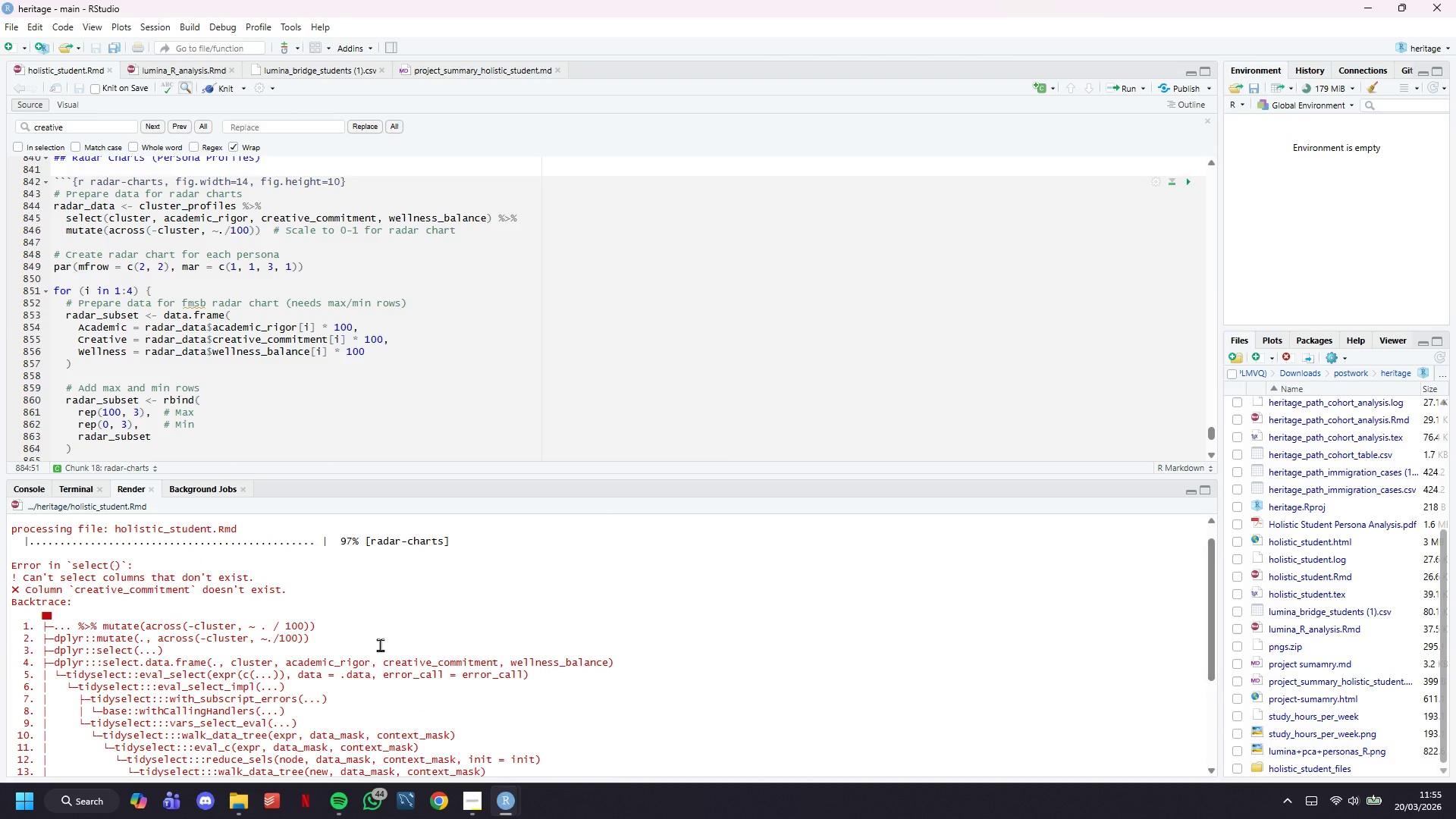 
scroll: coordinate [298, 387], scroll_direction: down, amount: 17.0
 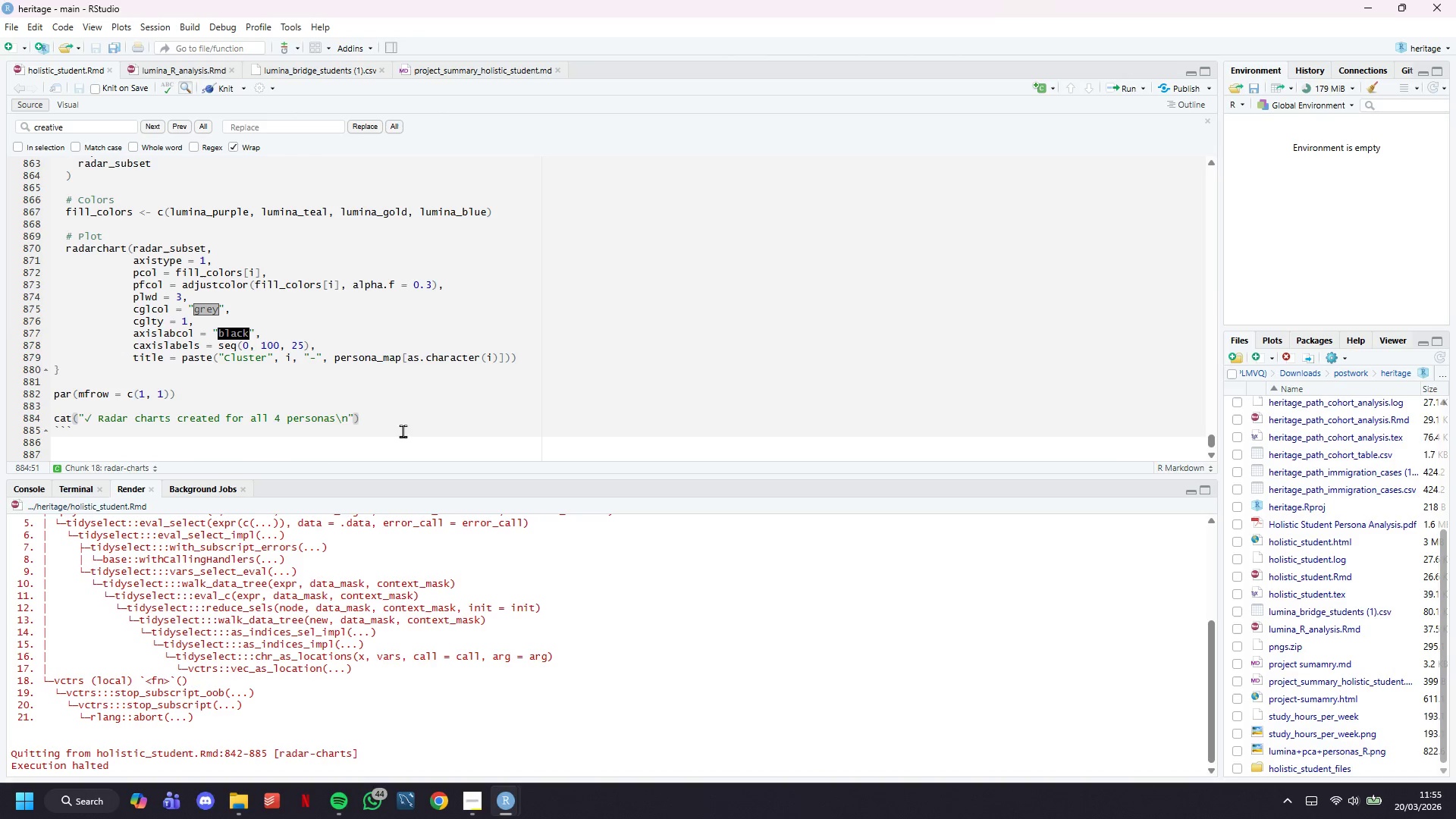 
wait(6.8)
 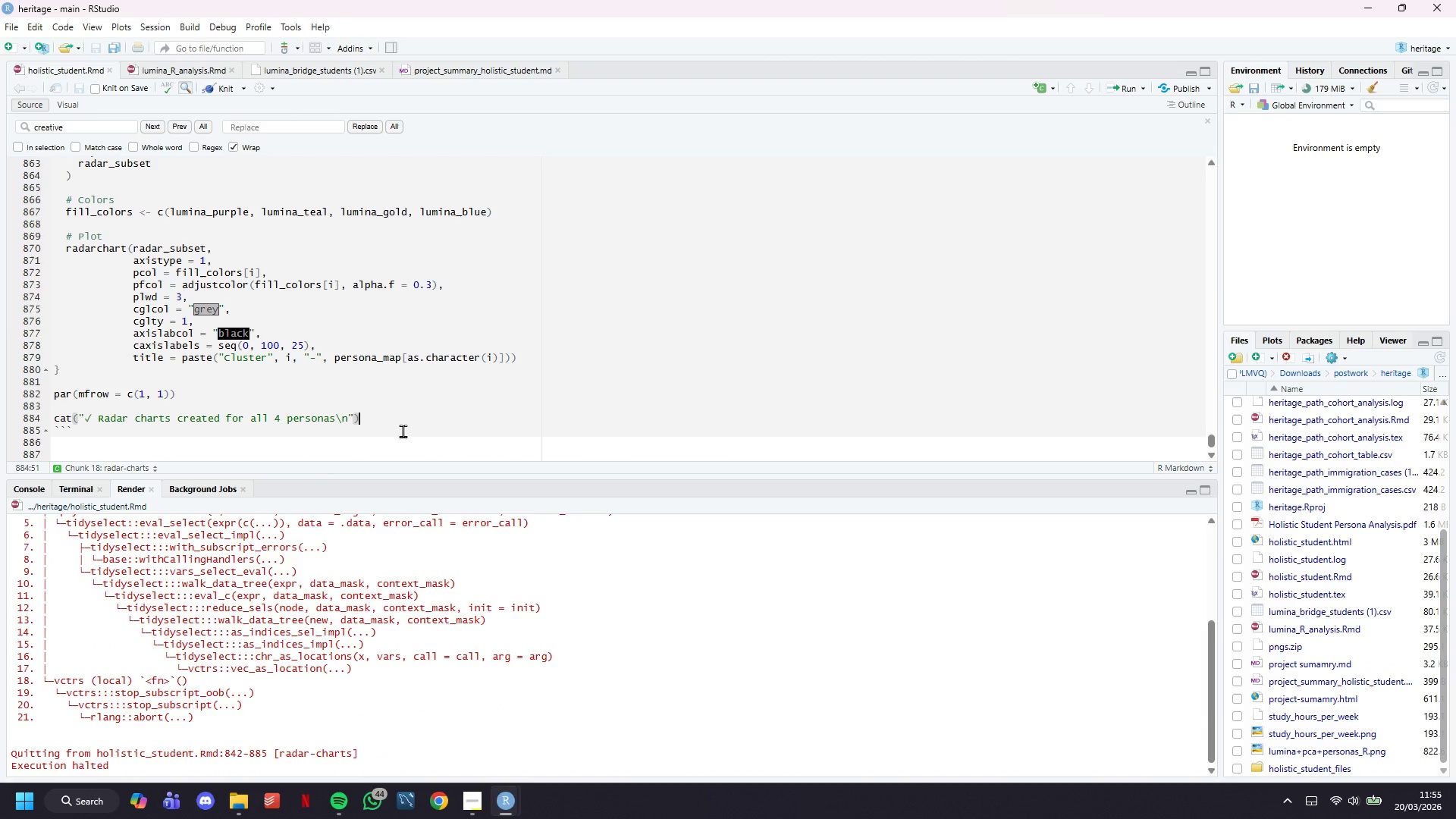 
scroll: coordinate [399, 387], scroll_direction: down, amount: 7.0
 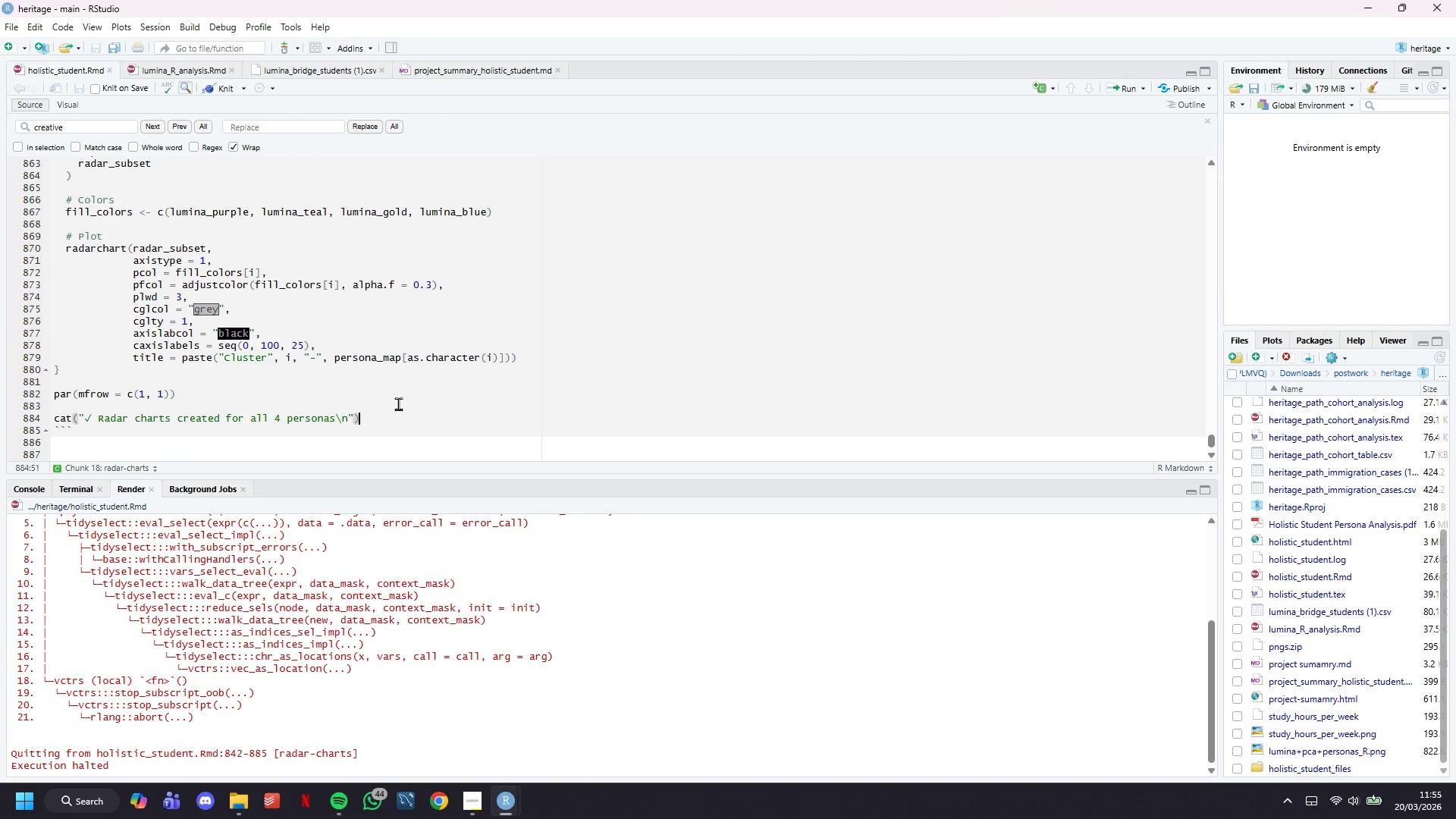 
key(ArrowDown)
 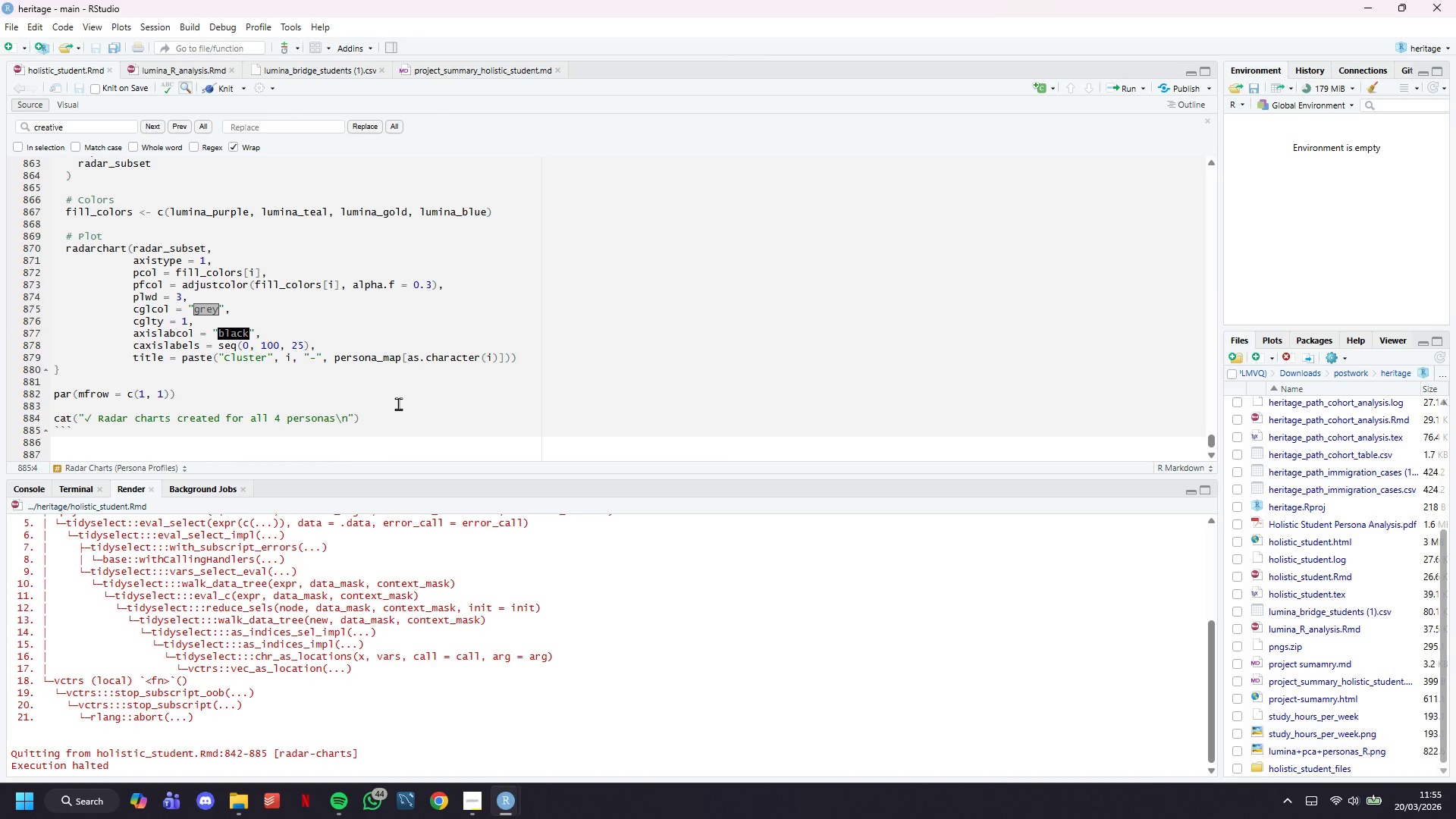 
key(Enter)
 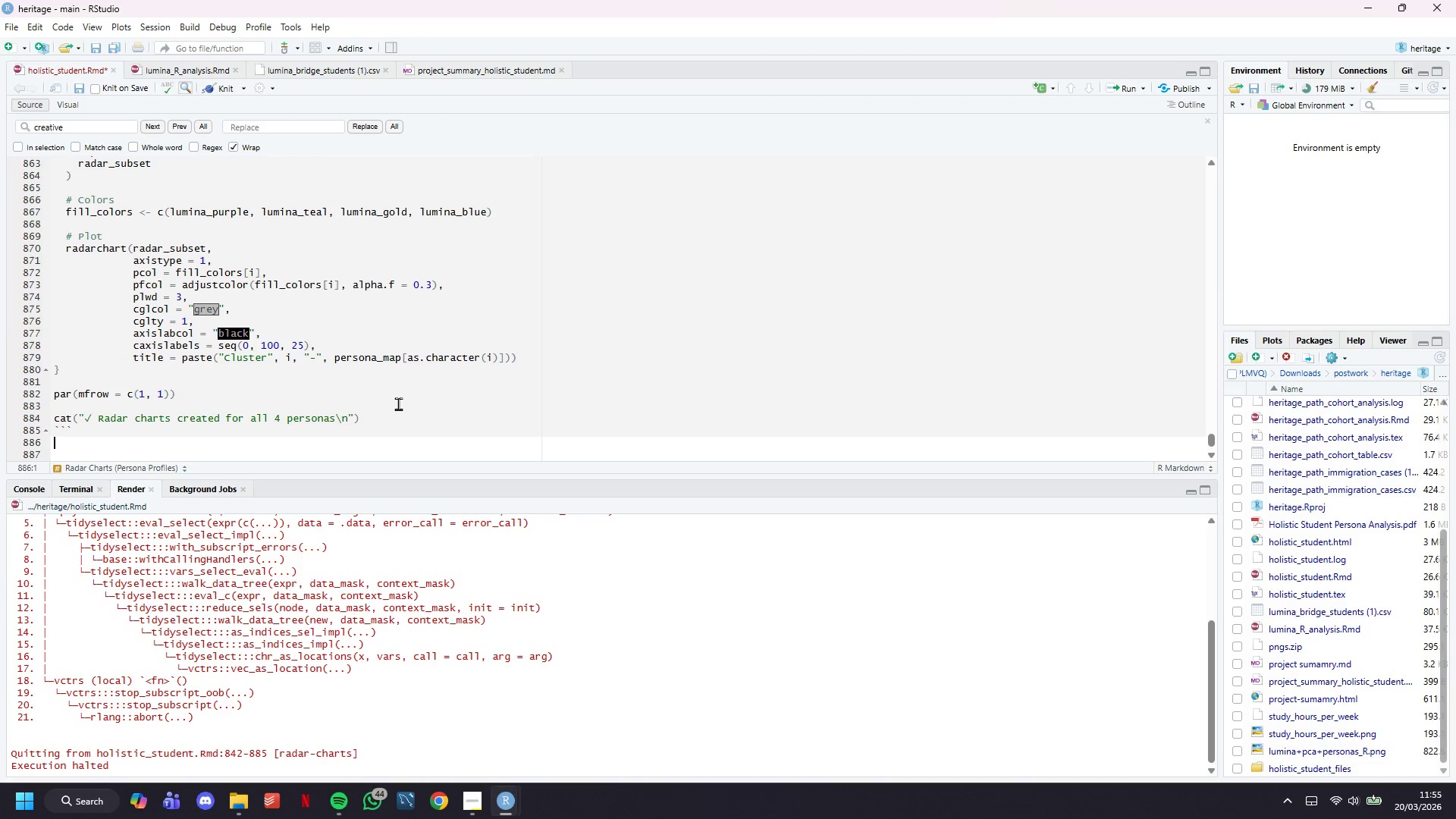 
key(Enter)
 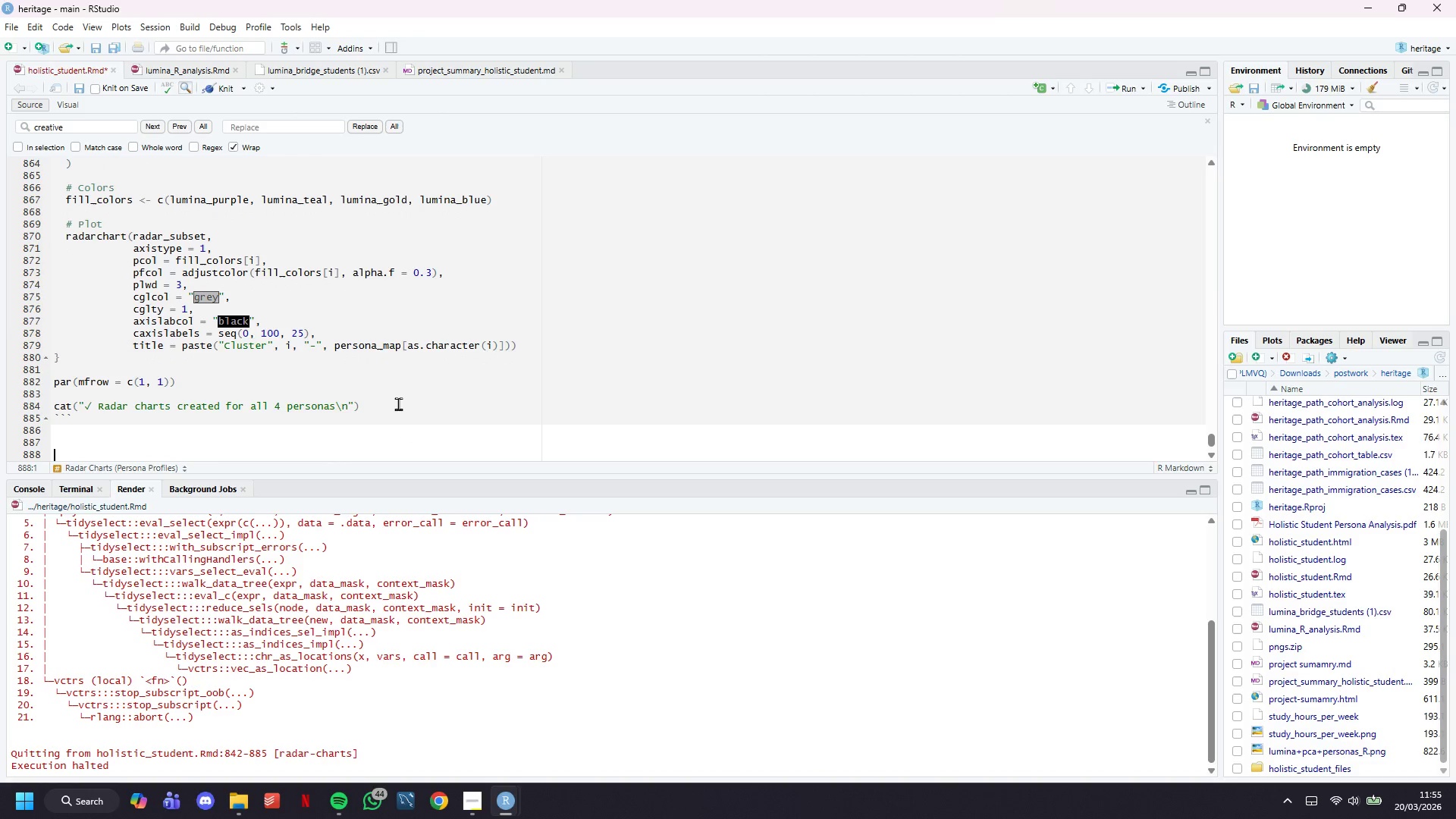 
key(Enter)
 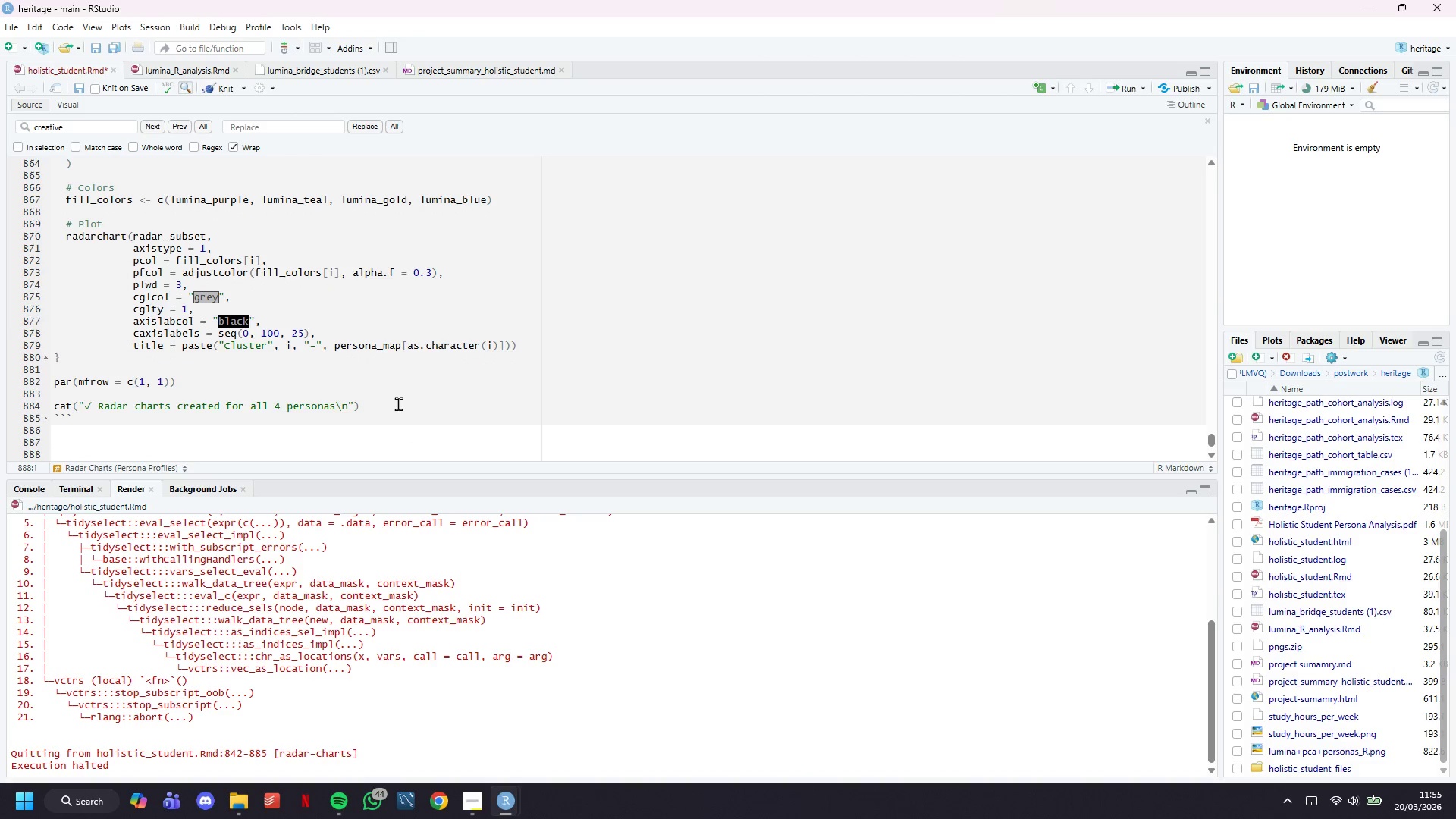 
left_click_drag(start_coordinate=[398, 403], to_coordinate=[36, 242])
 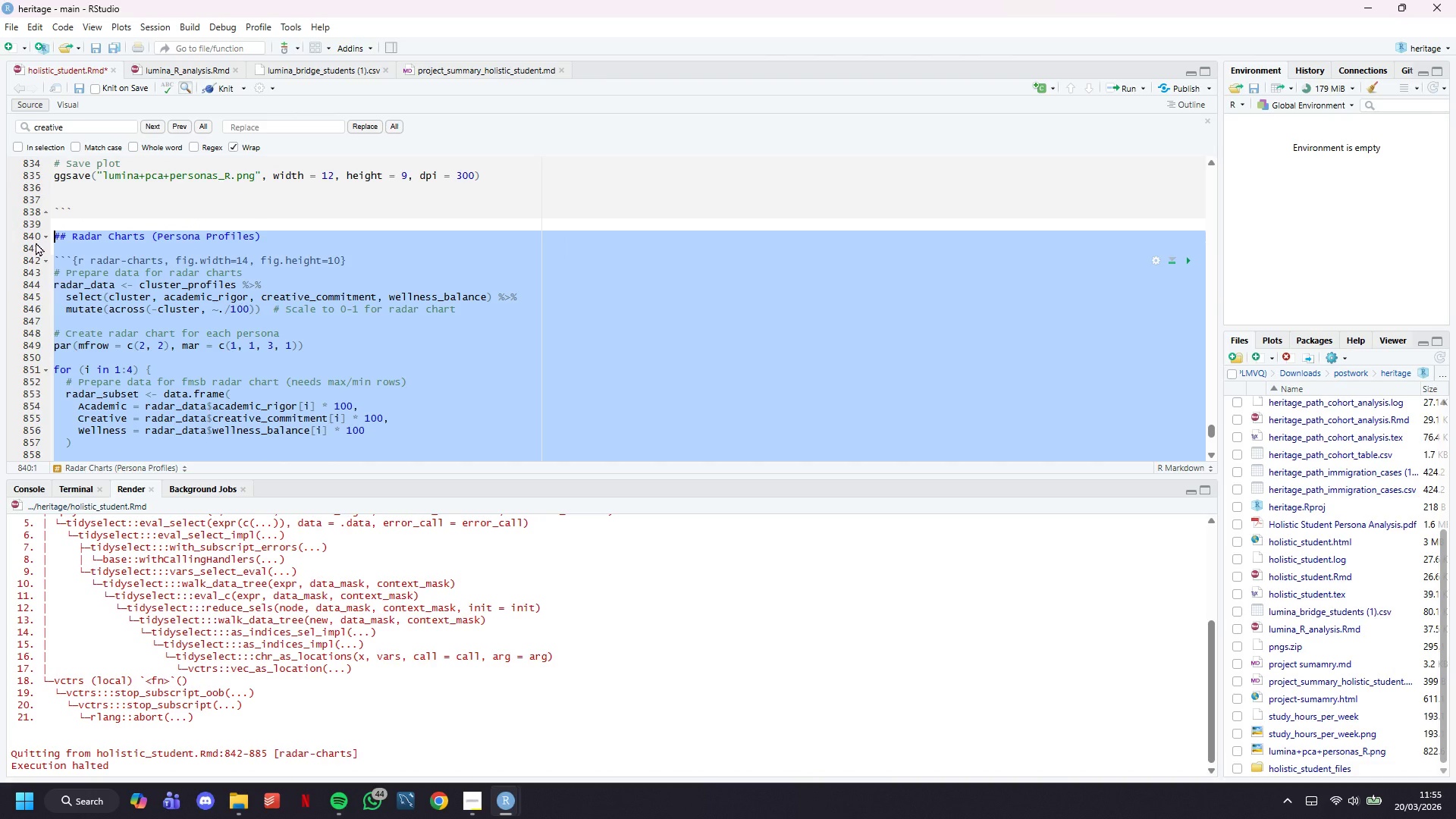 
scroll: coordinate [231, 359], scroll_direction: up, amount: 21.0
 